 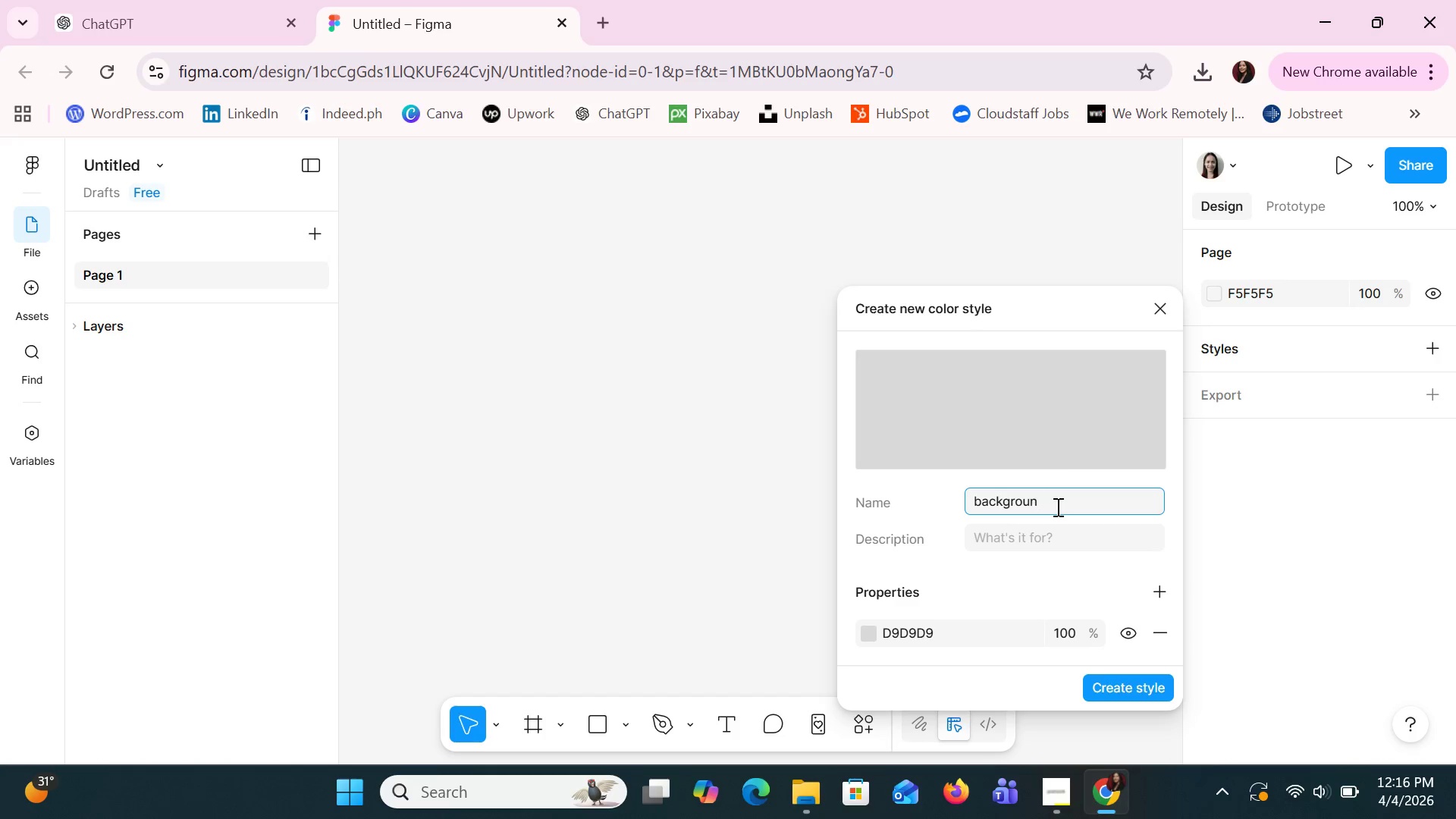 
key(D)
 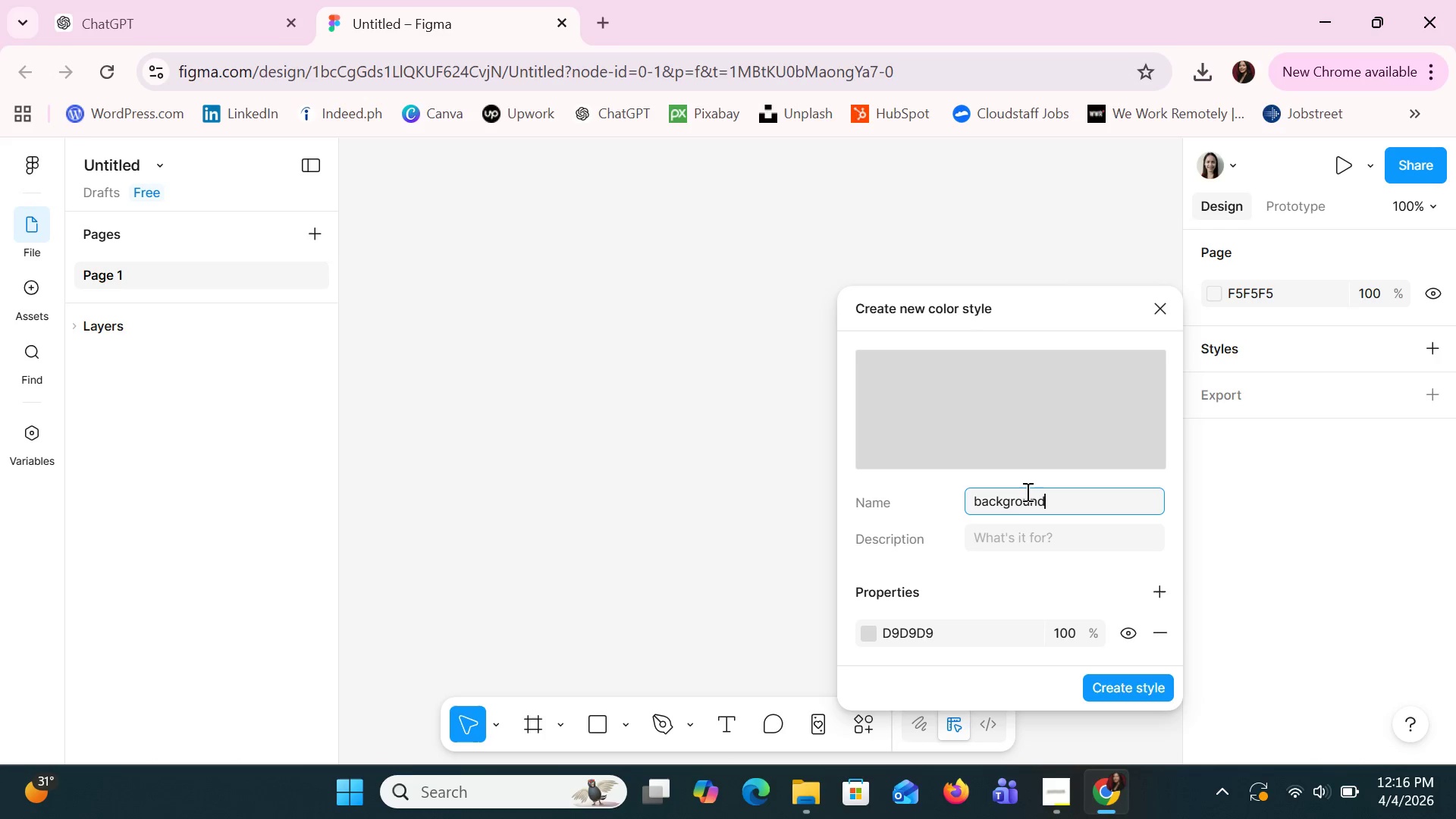 
wait(6.03)
 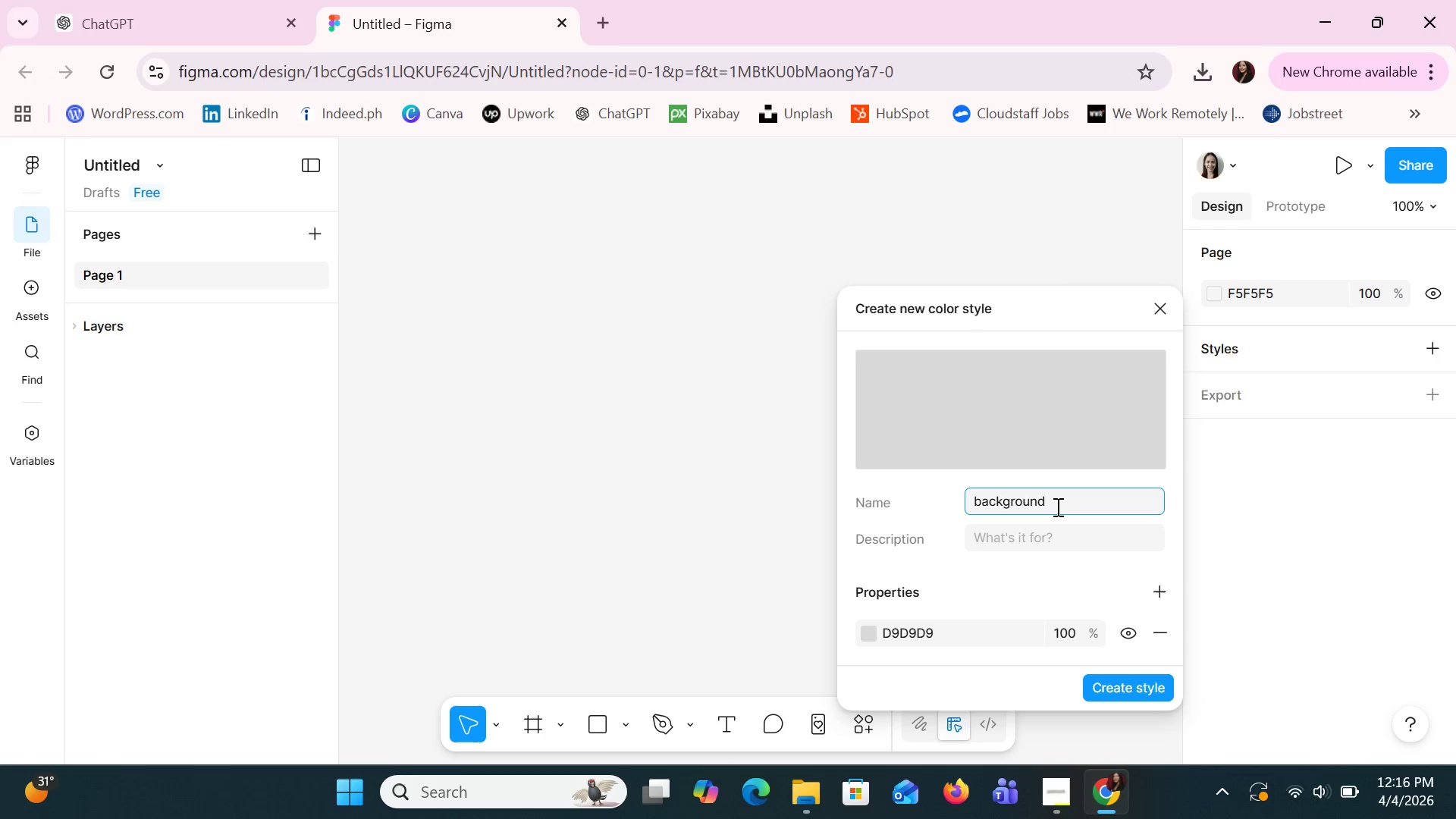 
type(base)
 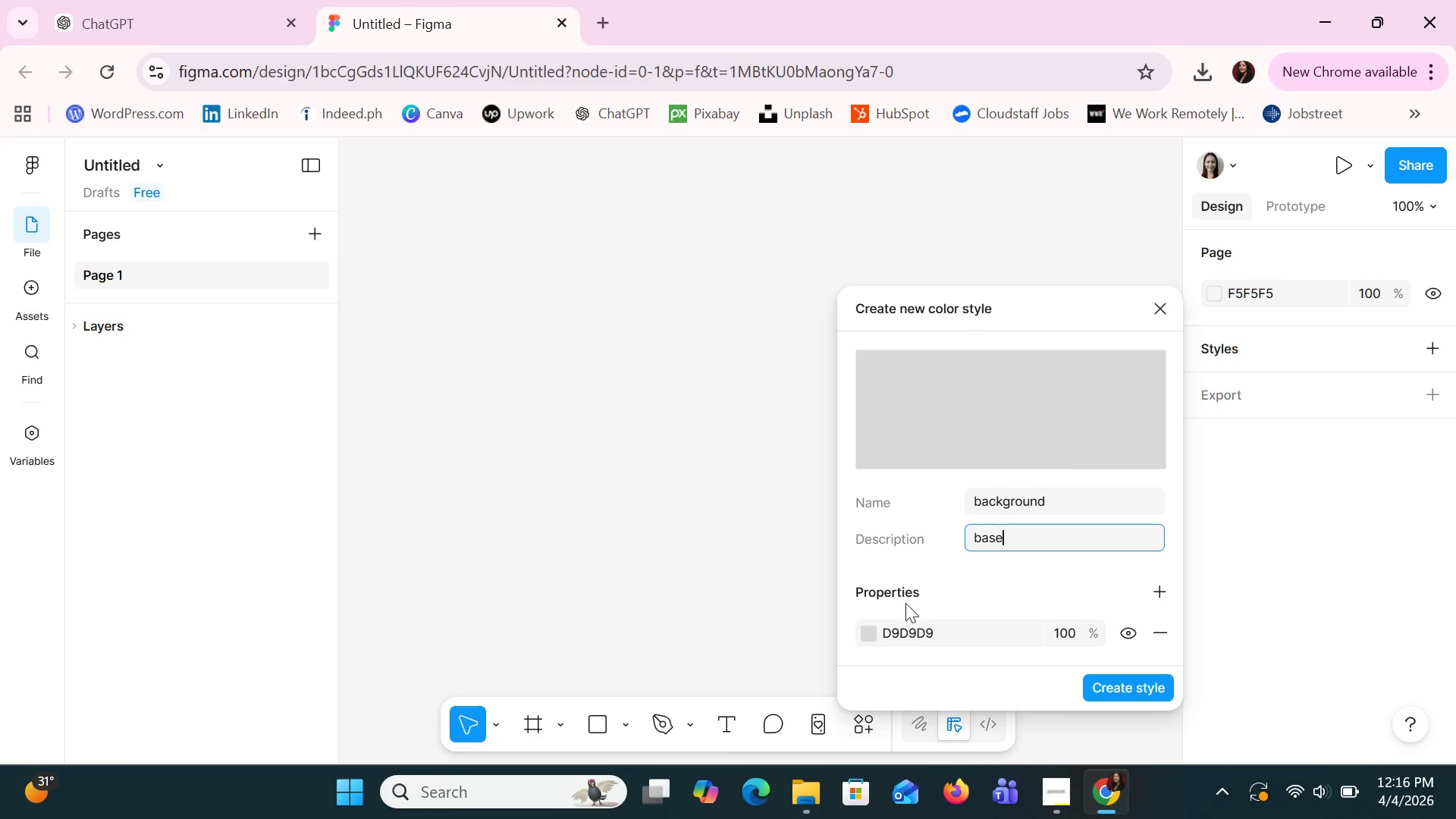 
left_click([908, 638])
 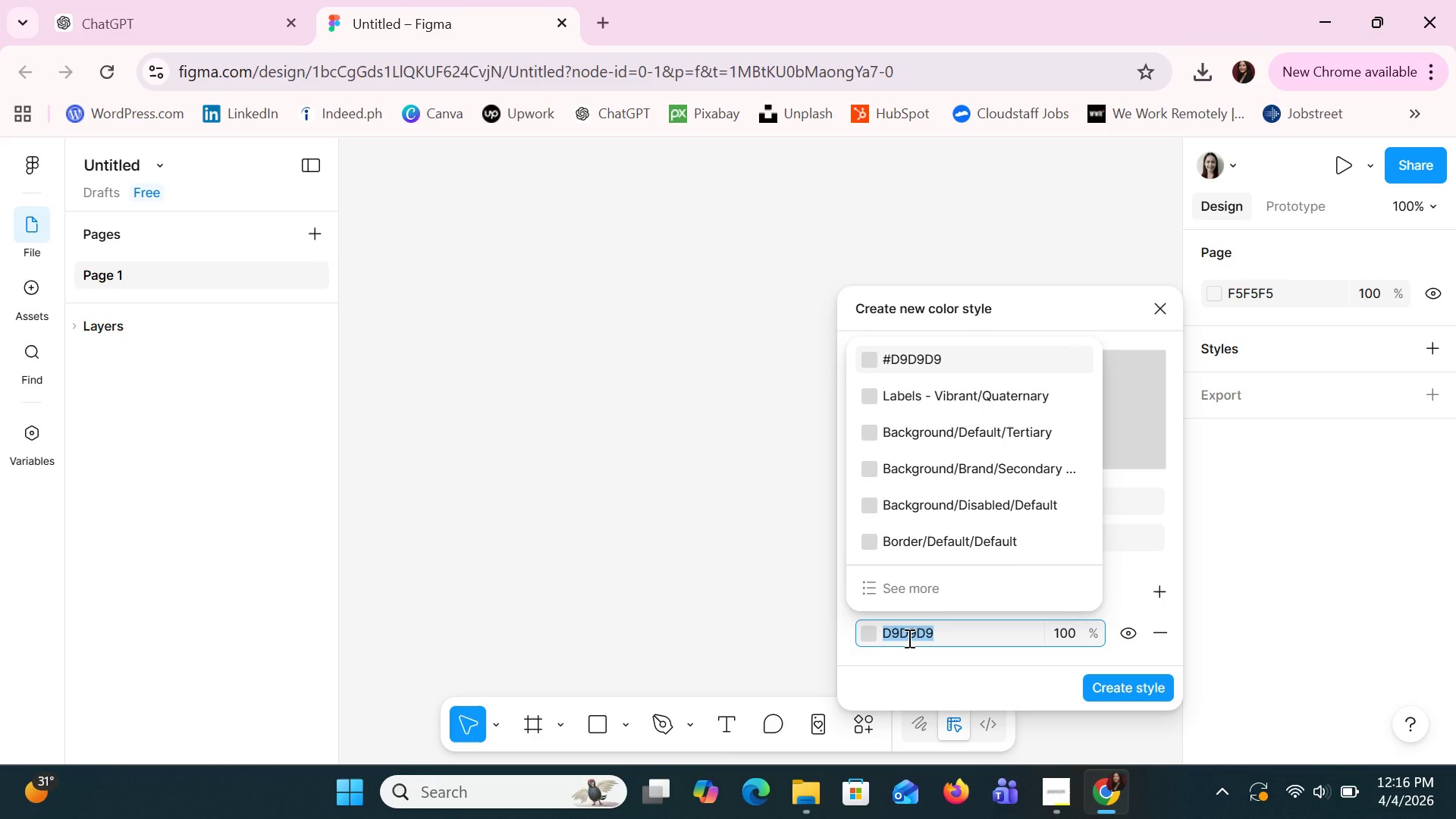 
wait(6.11)
 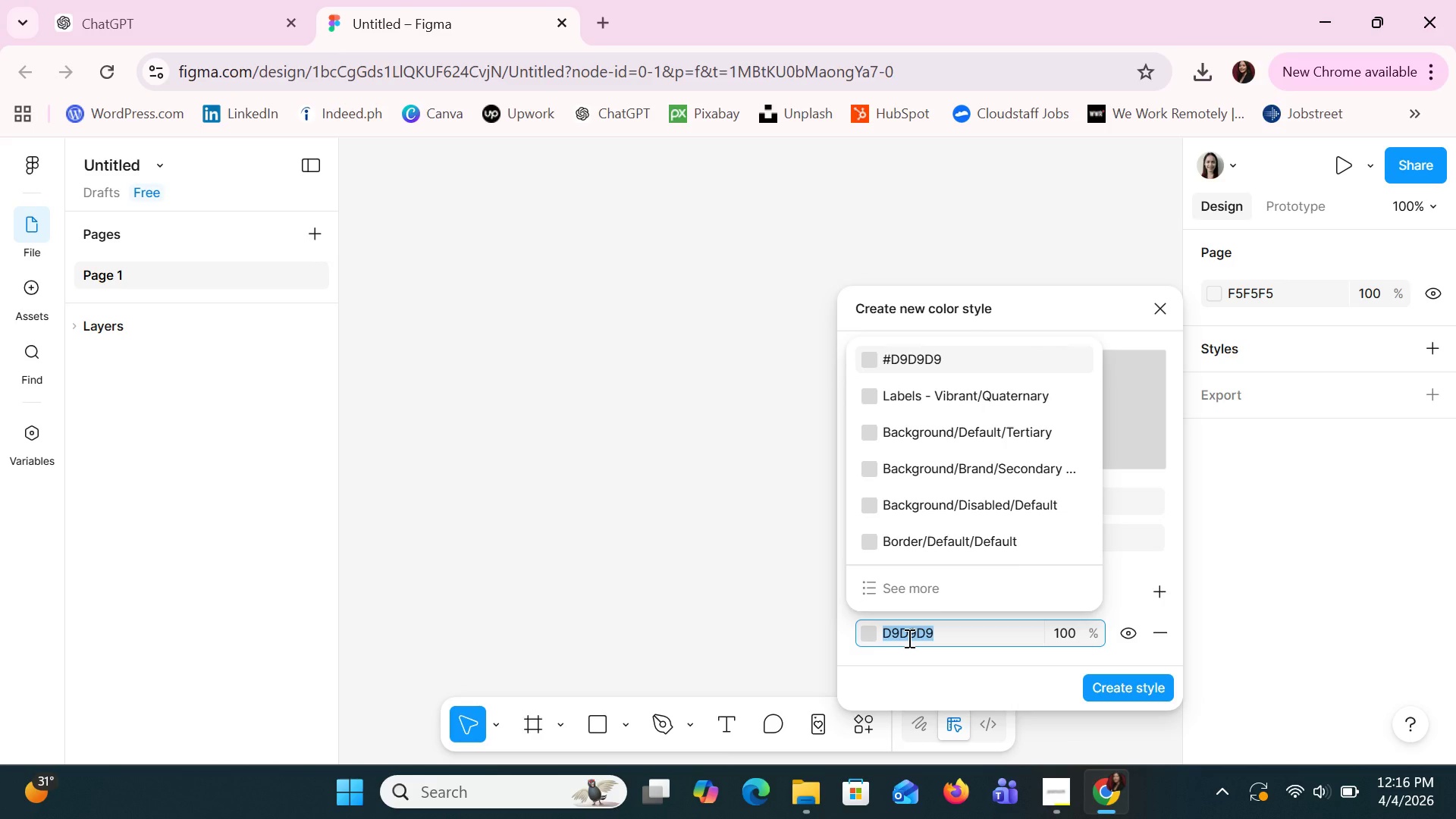 
type(#0a)
 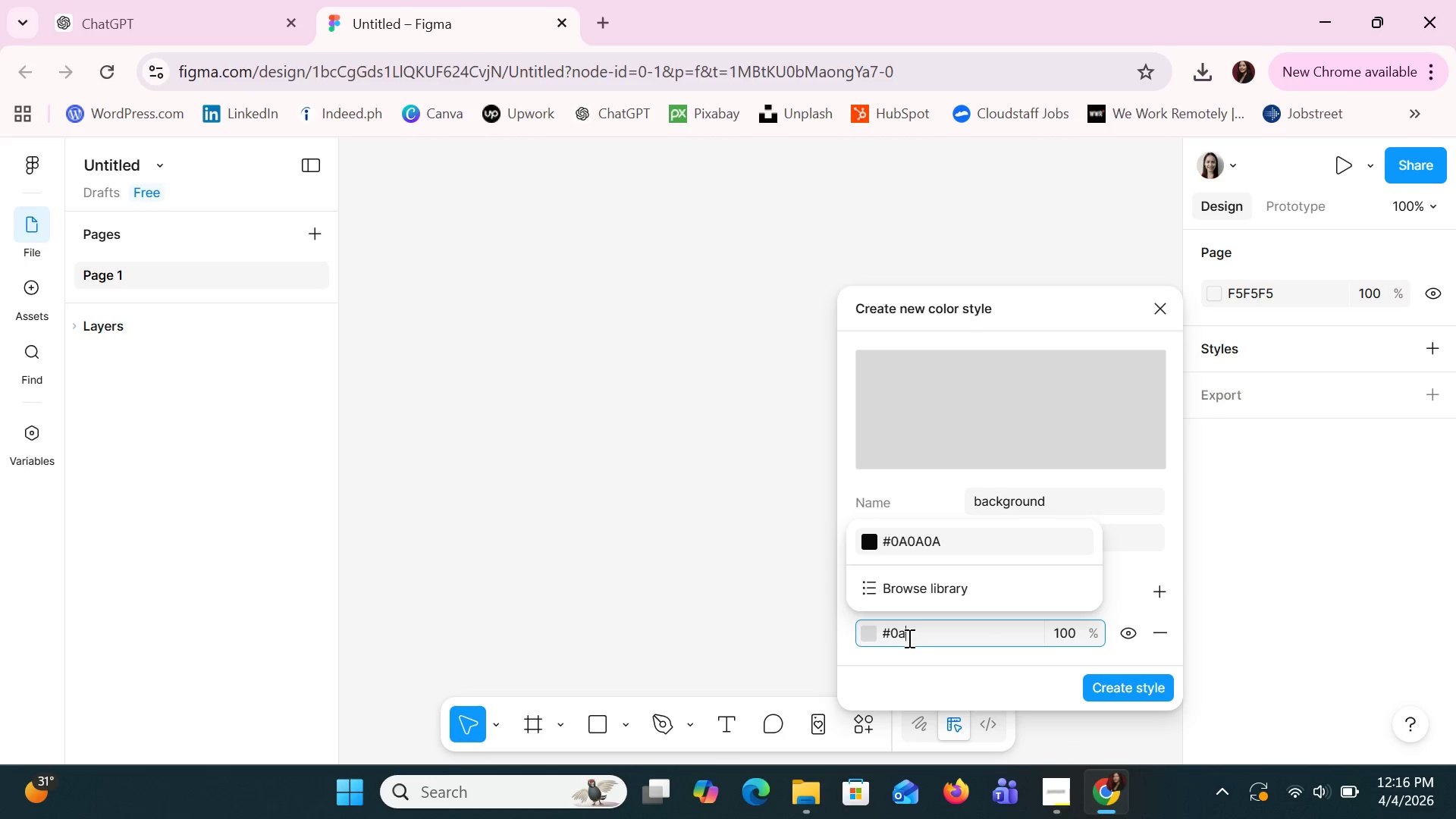 
left_click([928, 548])
 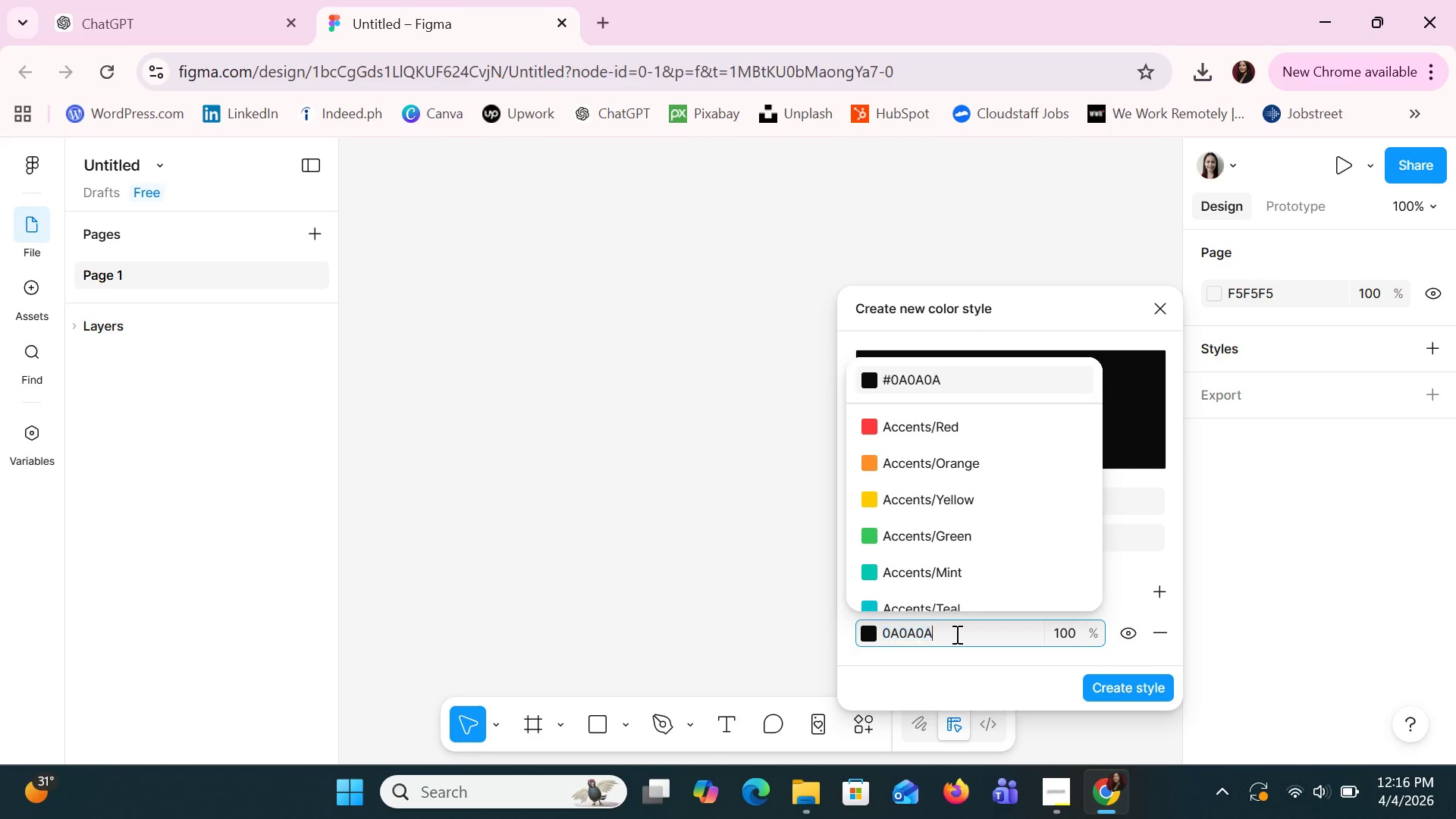 
double_click([956, 634])
 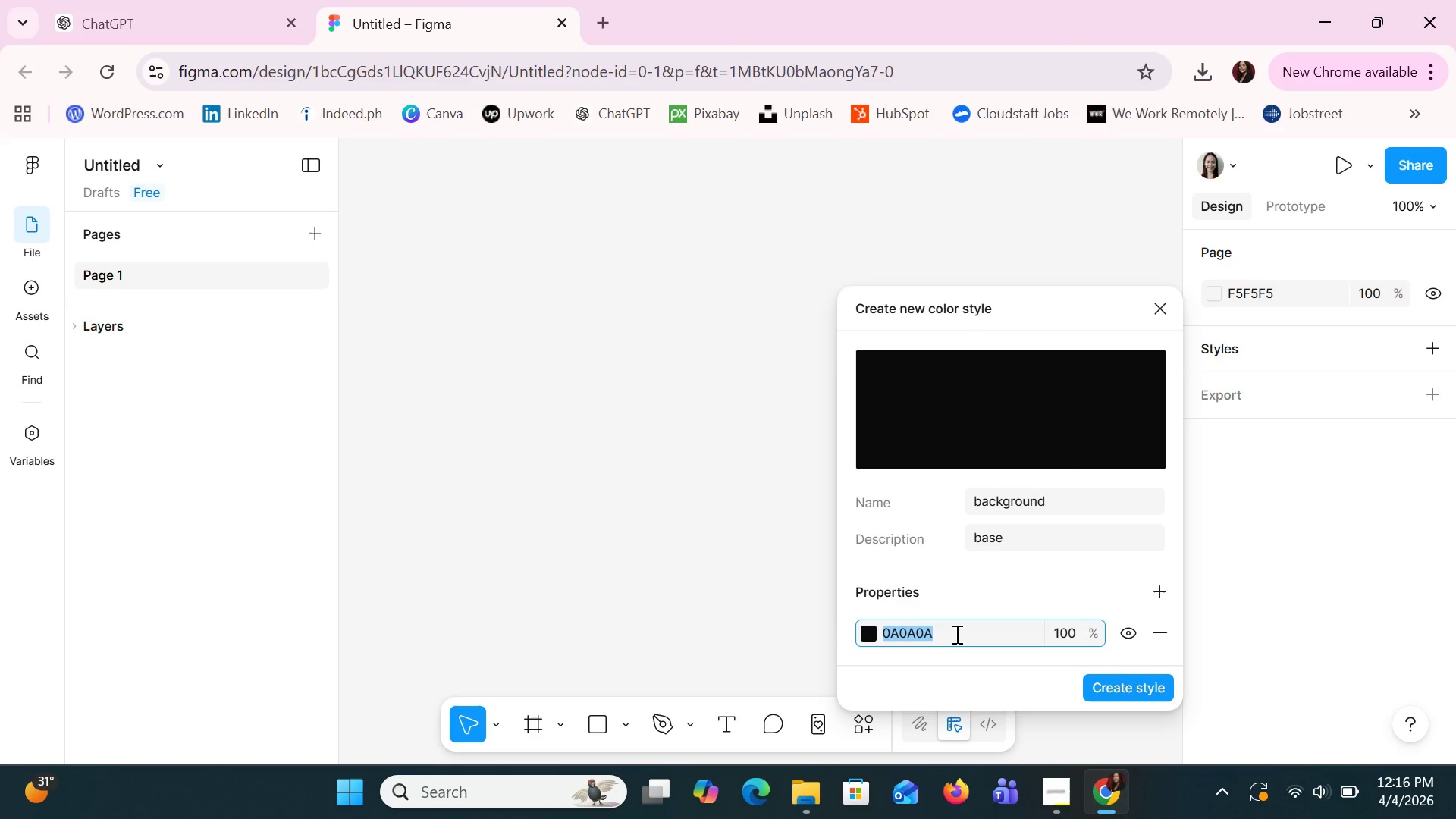 
triple_click([956, 634])
 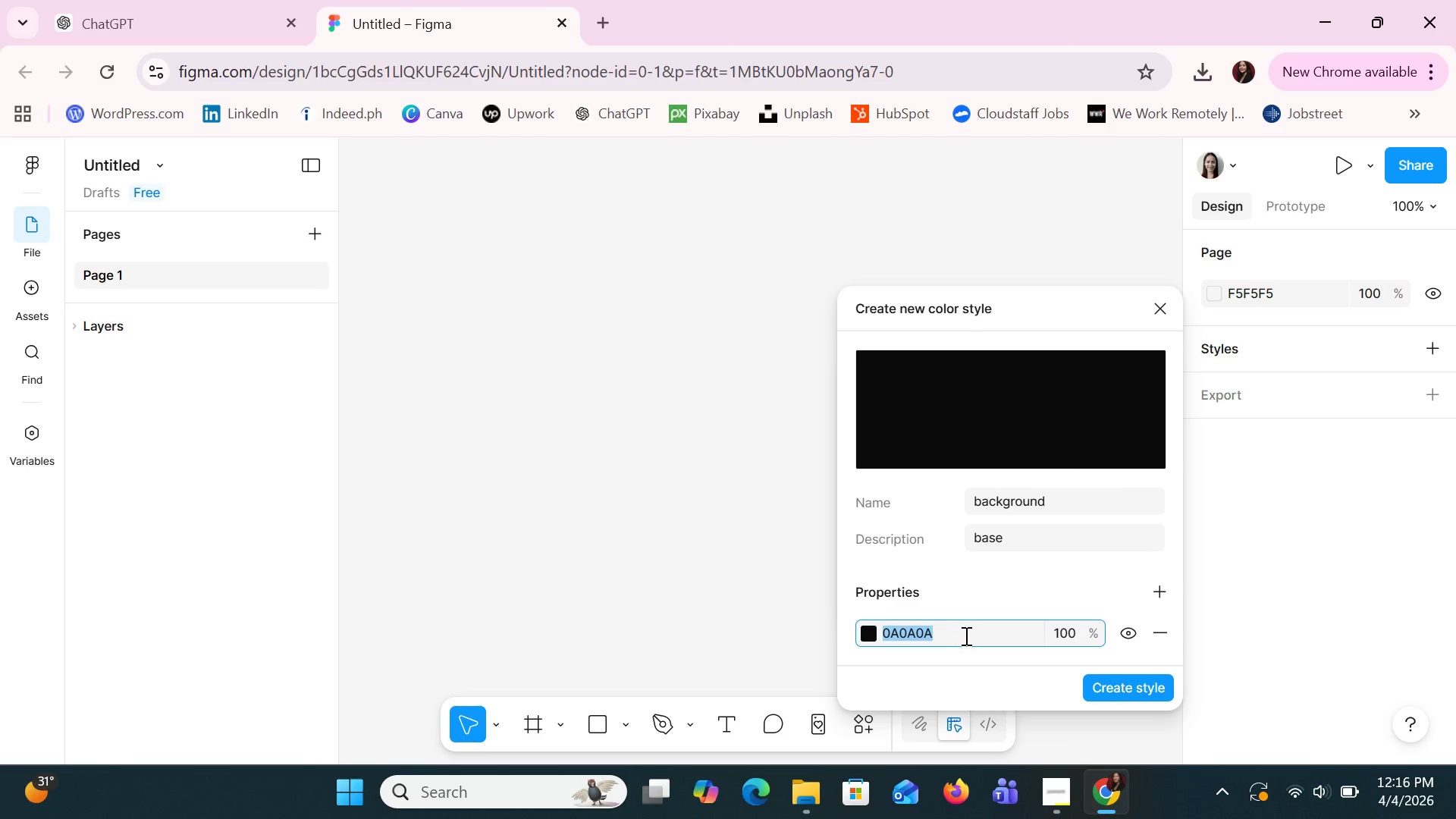 
left_click([965, 635])
 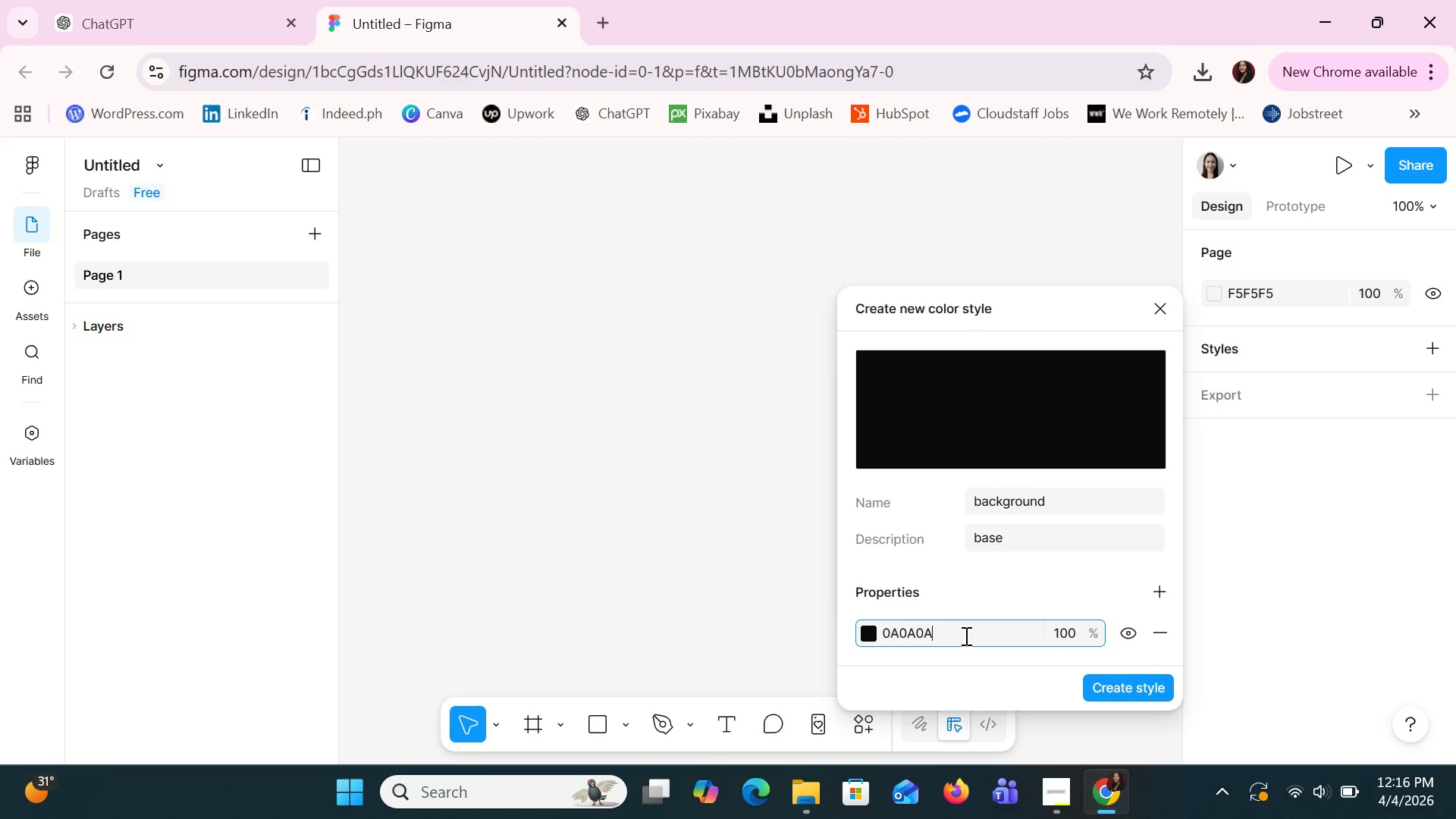 
key(Backspace)
 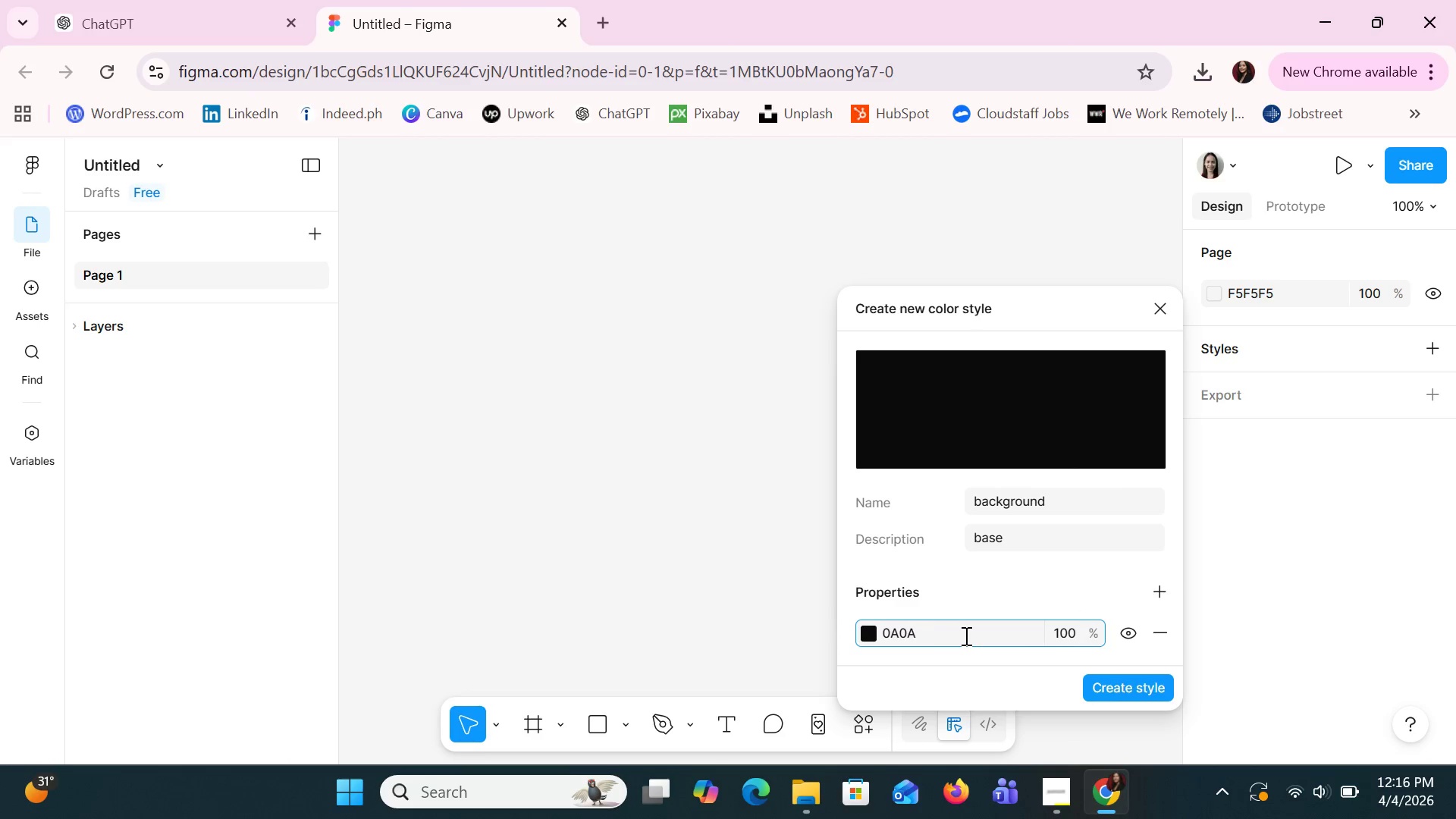 
key(Backspace)
 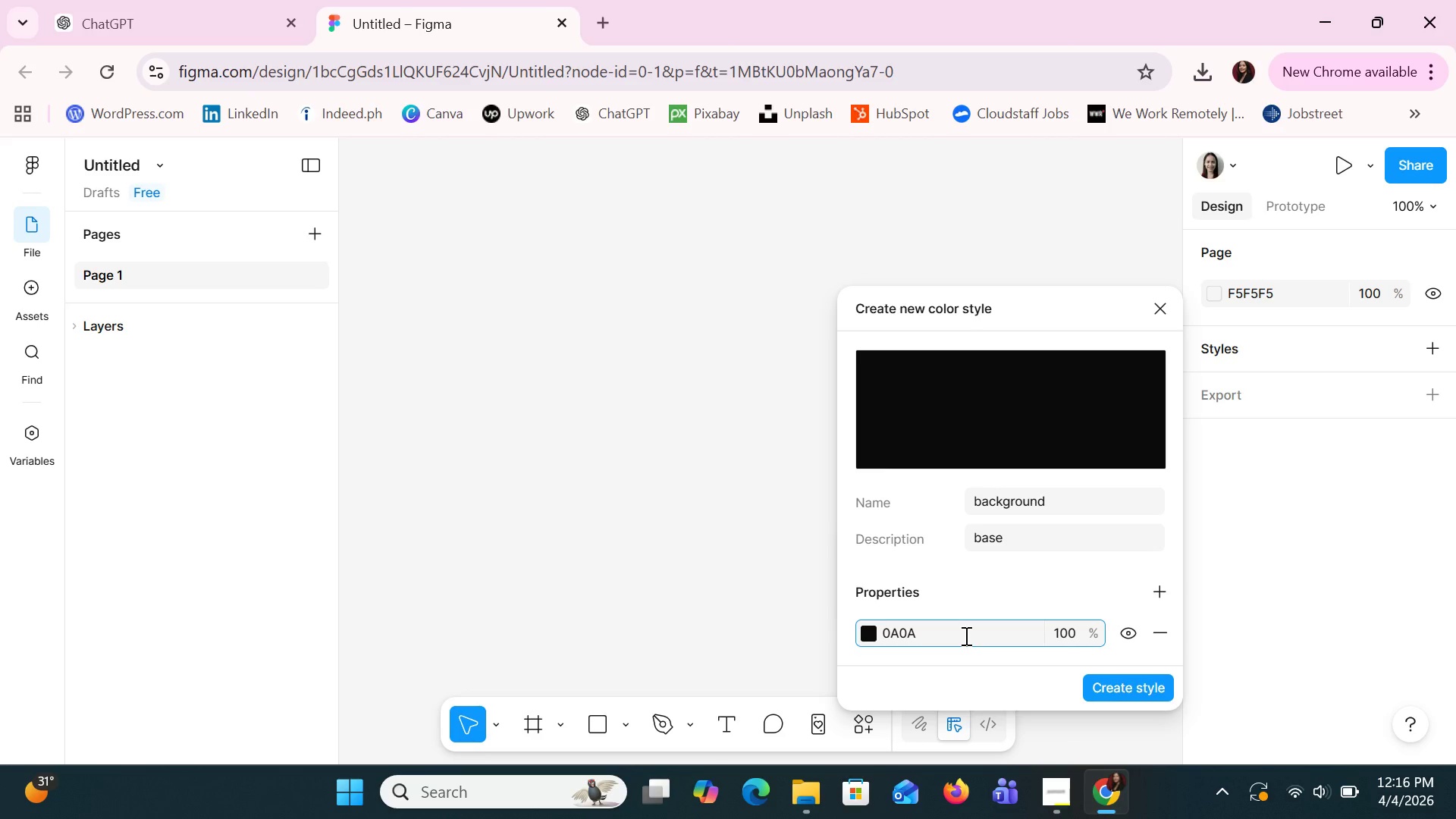 
type(12)
 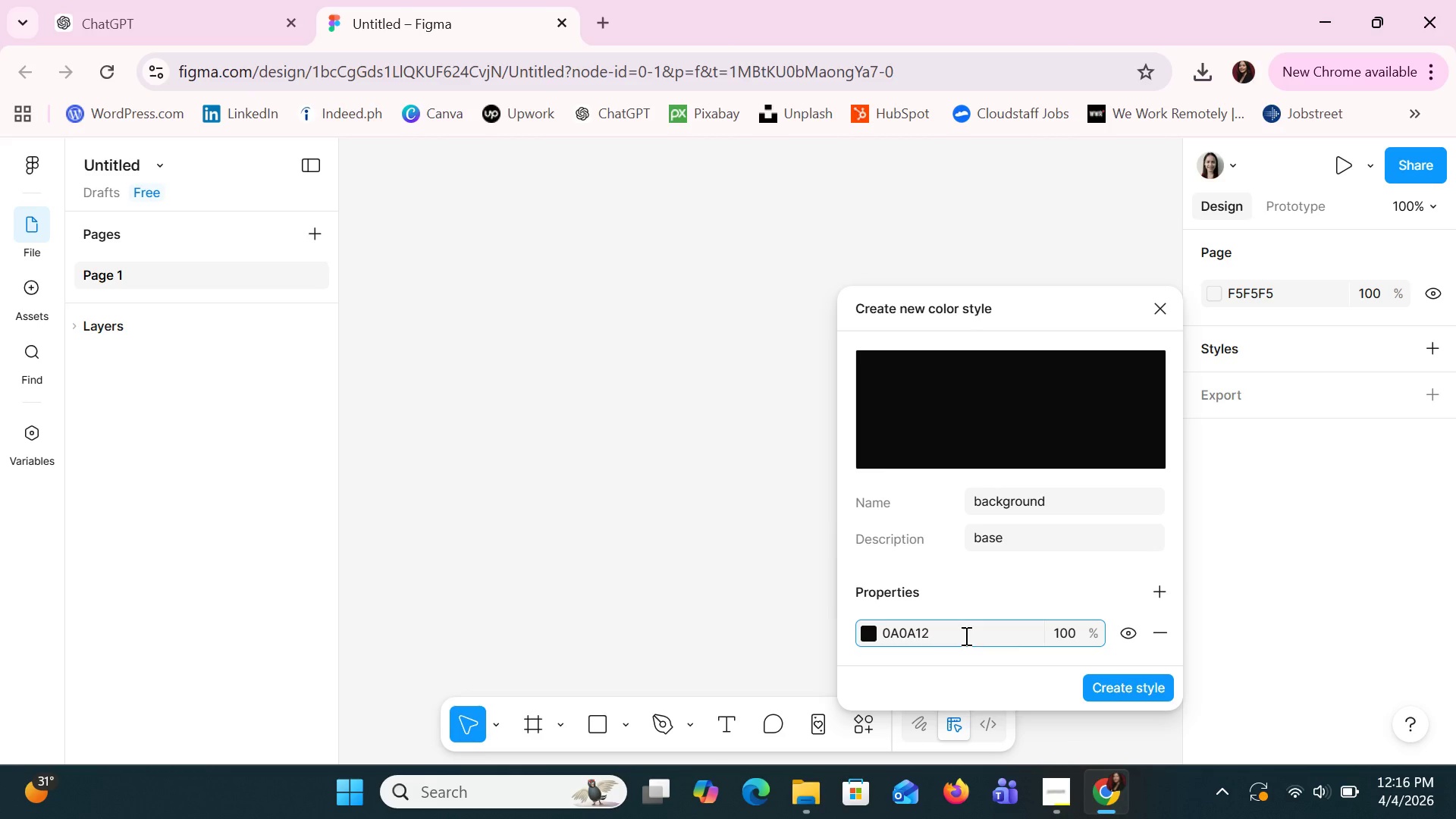 
key(Enter)
 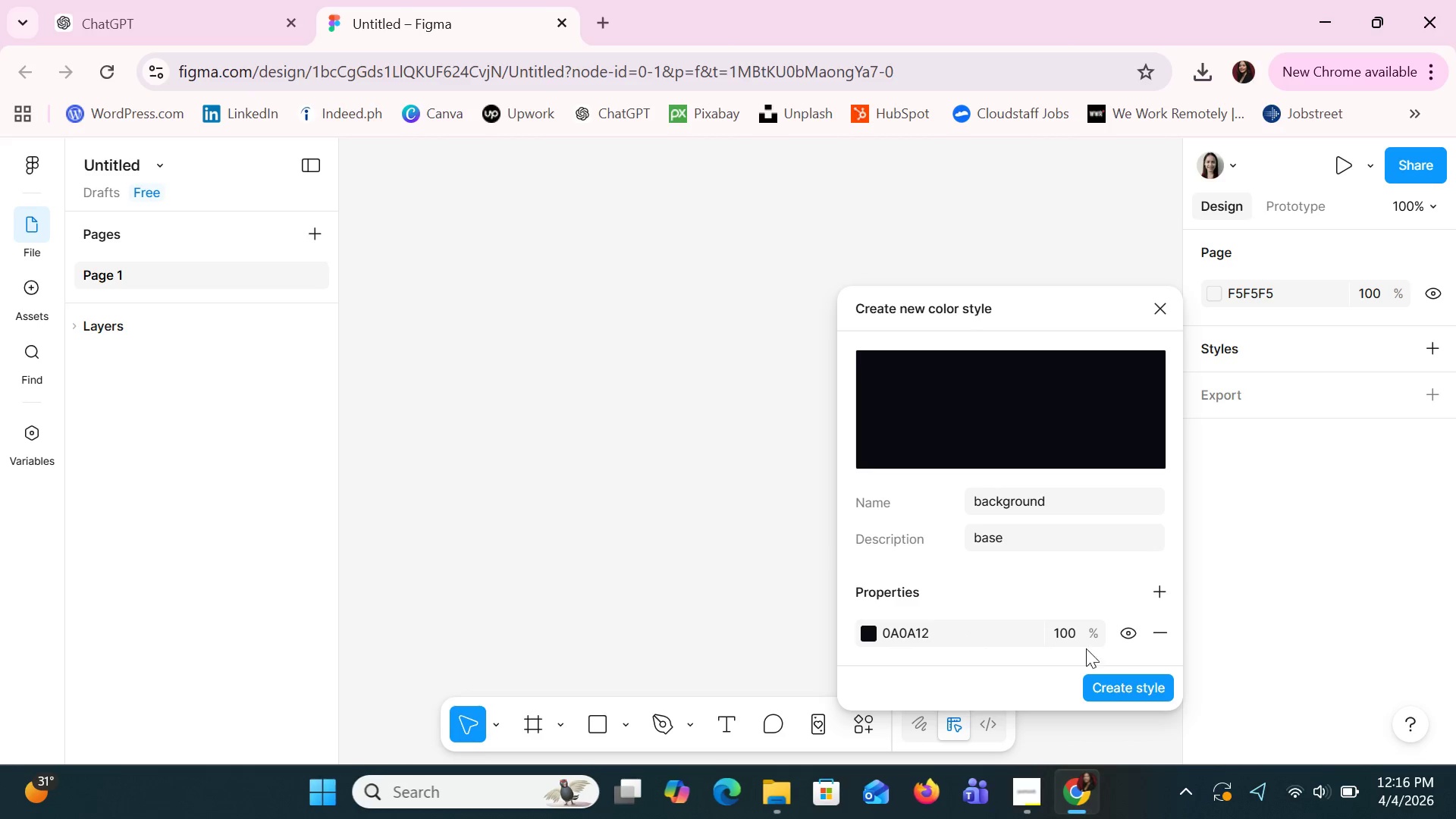 
left_click([1111, 693])
 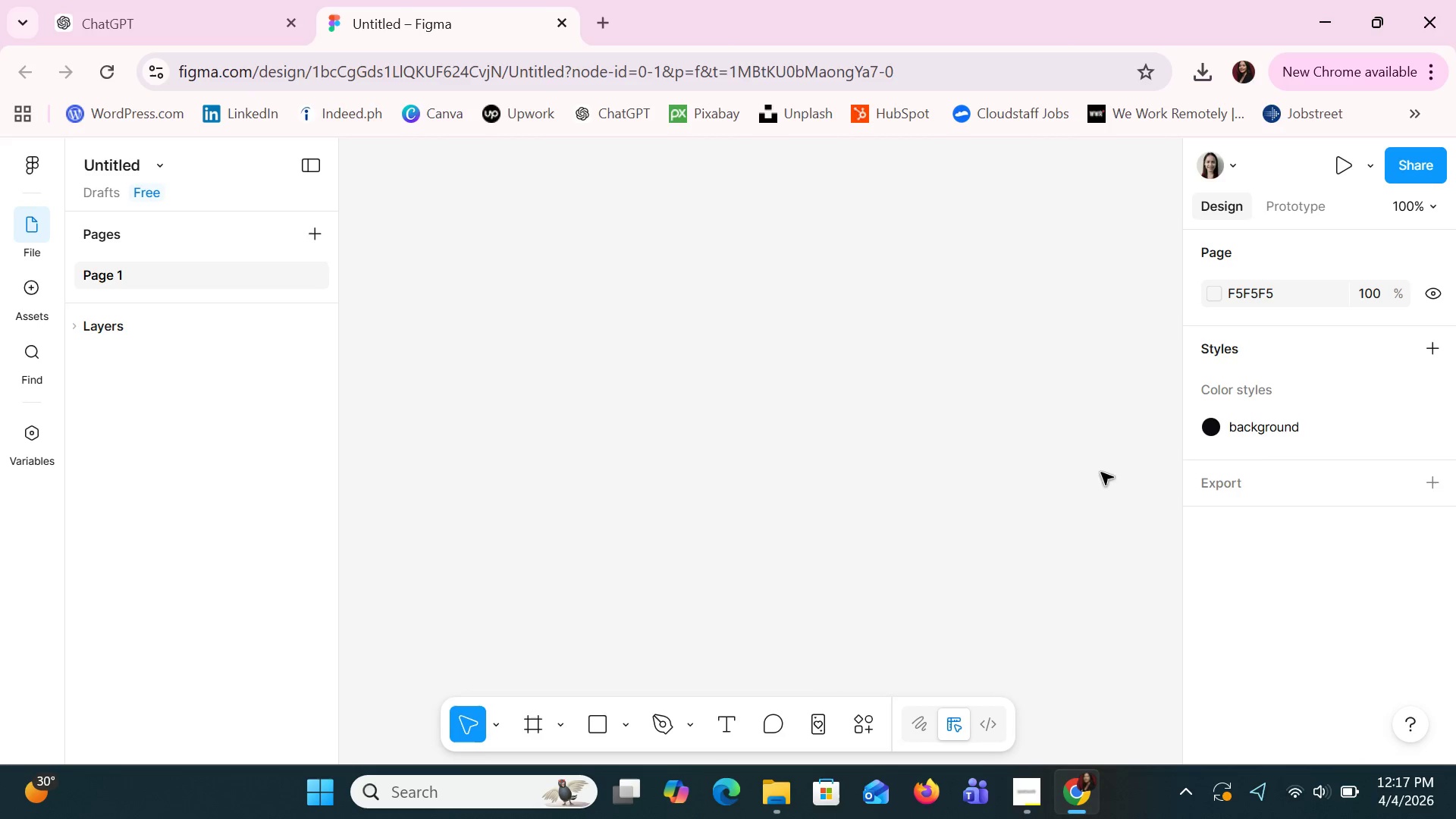 
wait(5.91)
 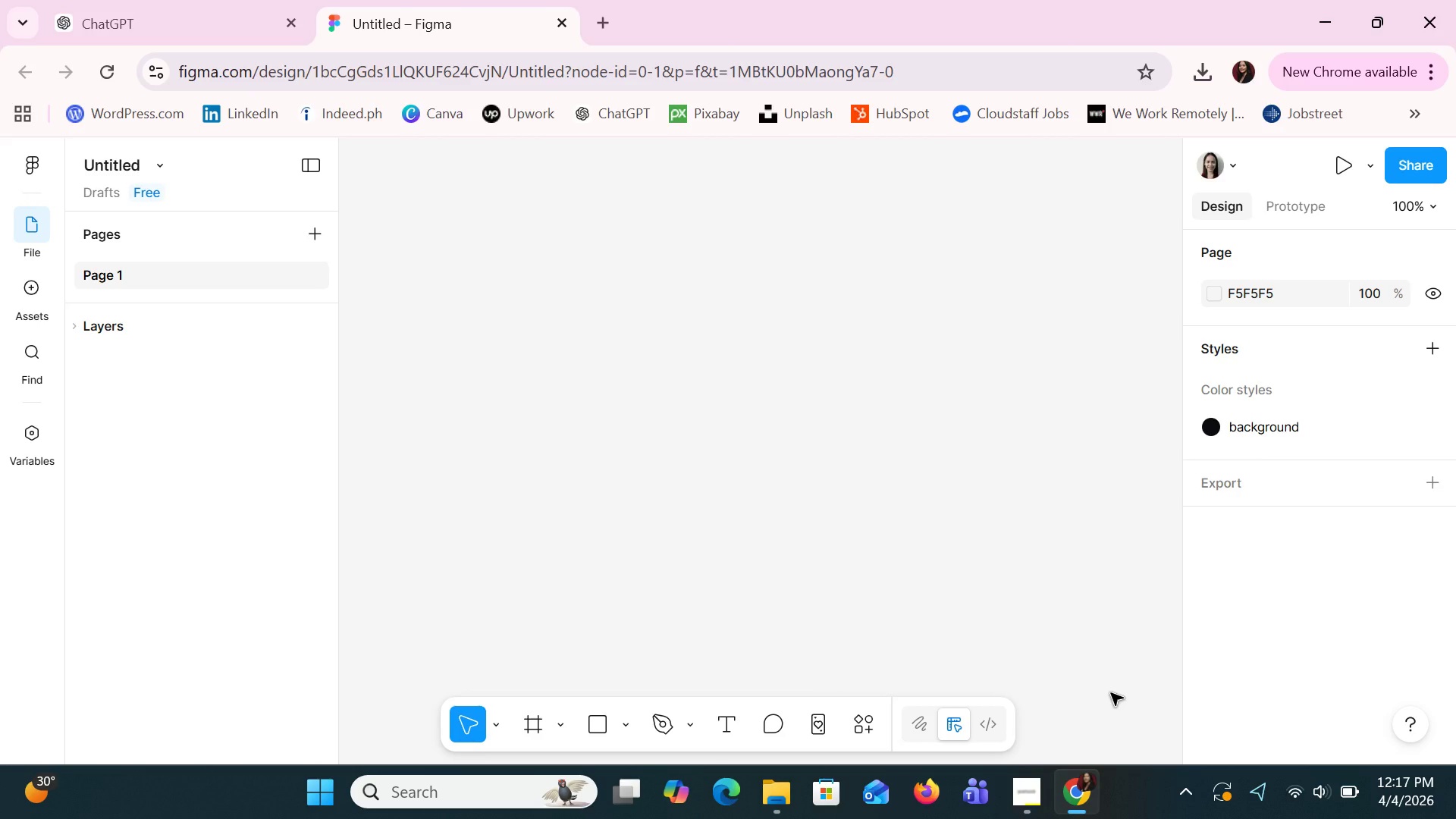 
left_click([1427, 341])
 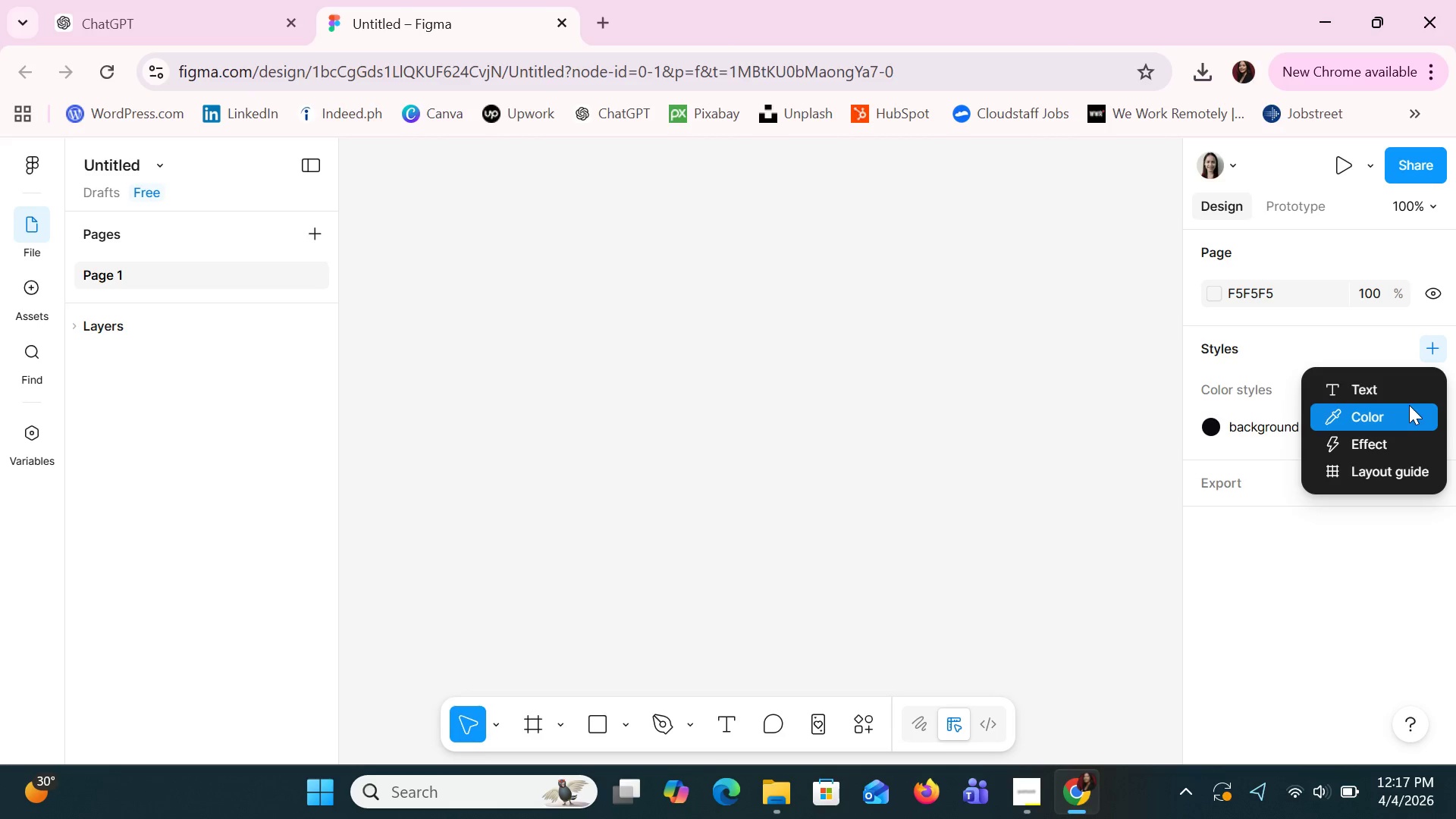 
left_click([1409, 407])
 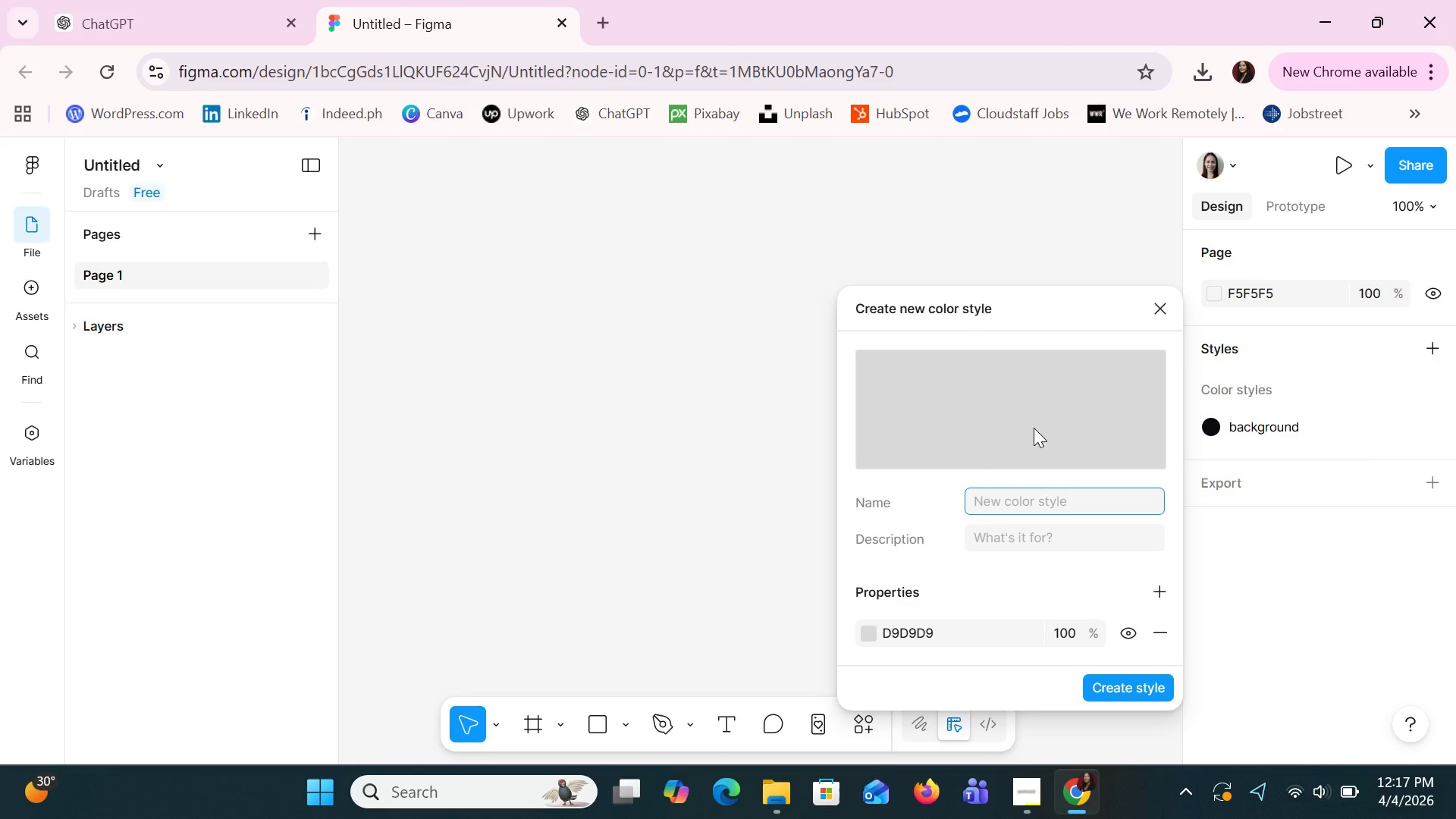 
type(surface)
 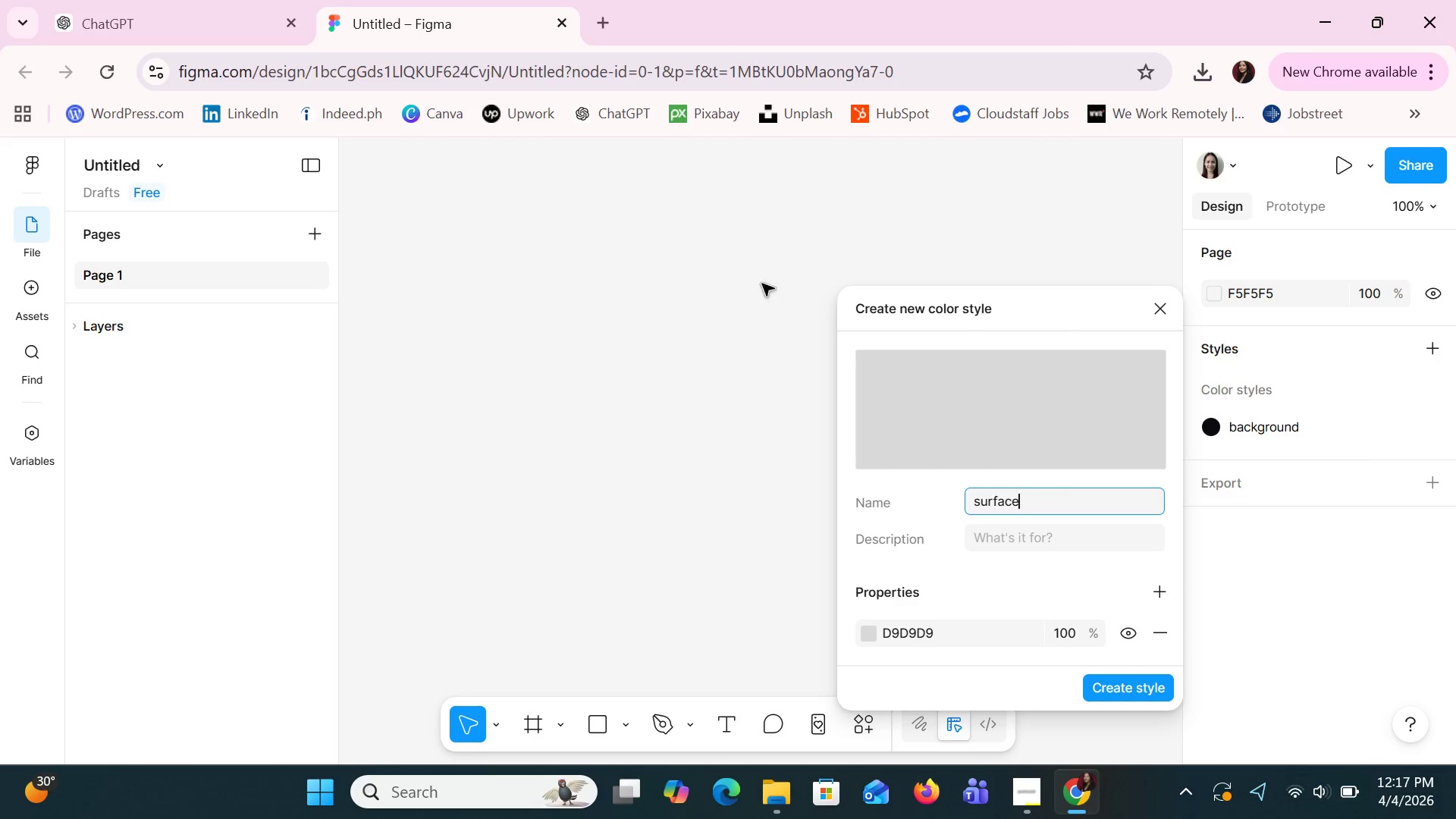 
left_click([1028, 535])
 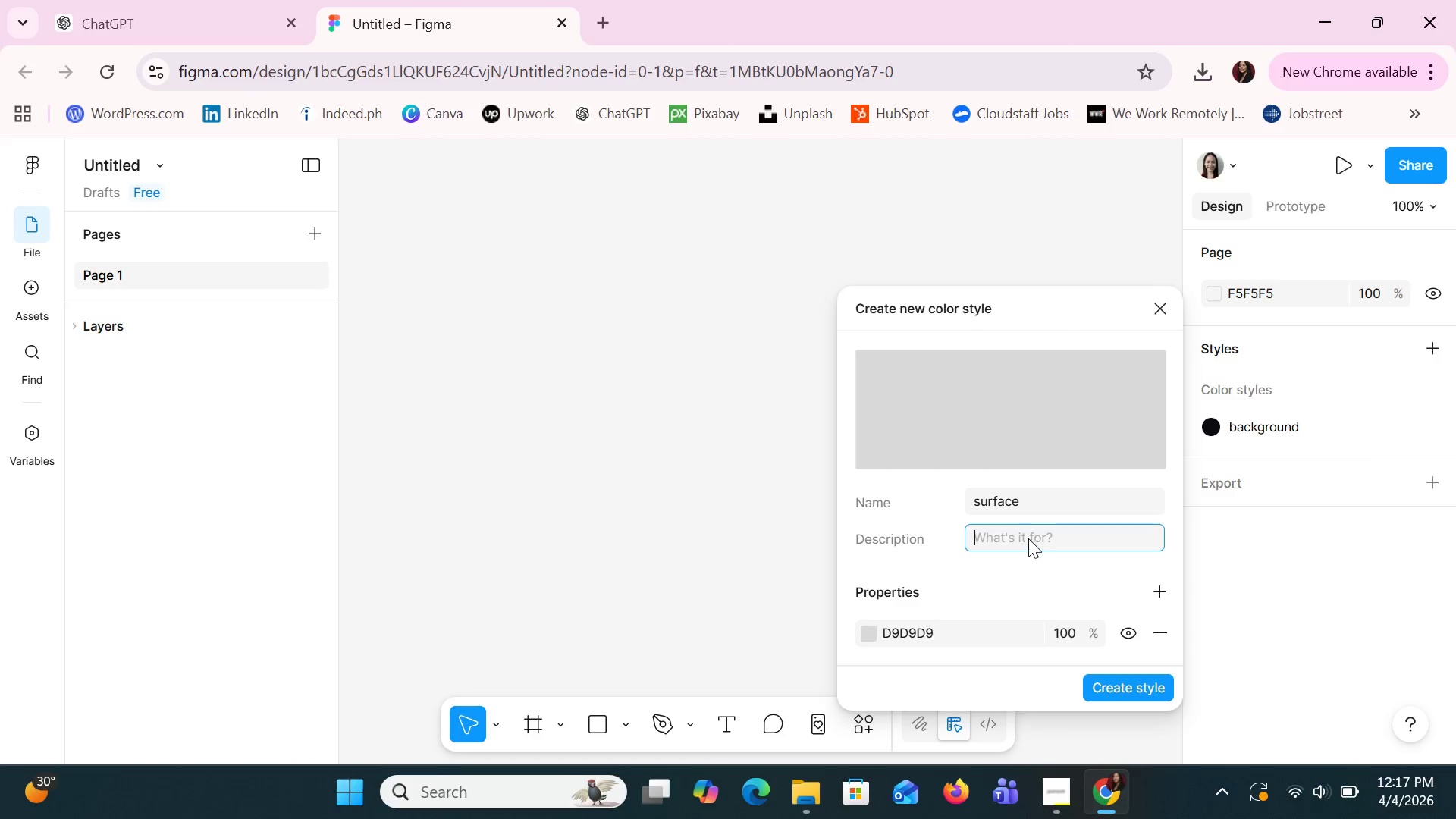 
type(card)
 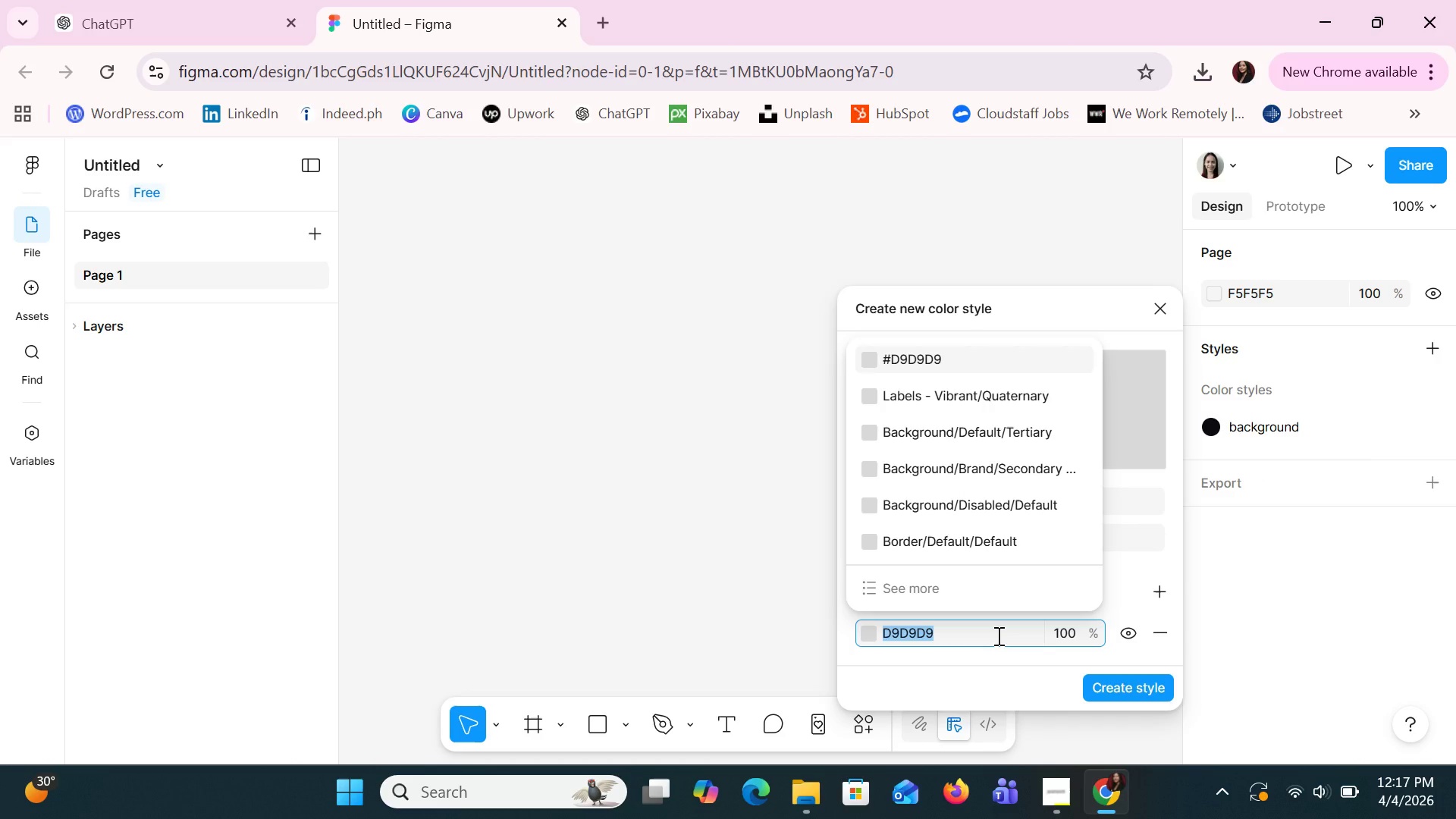 
type(121)
 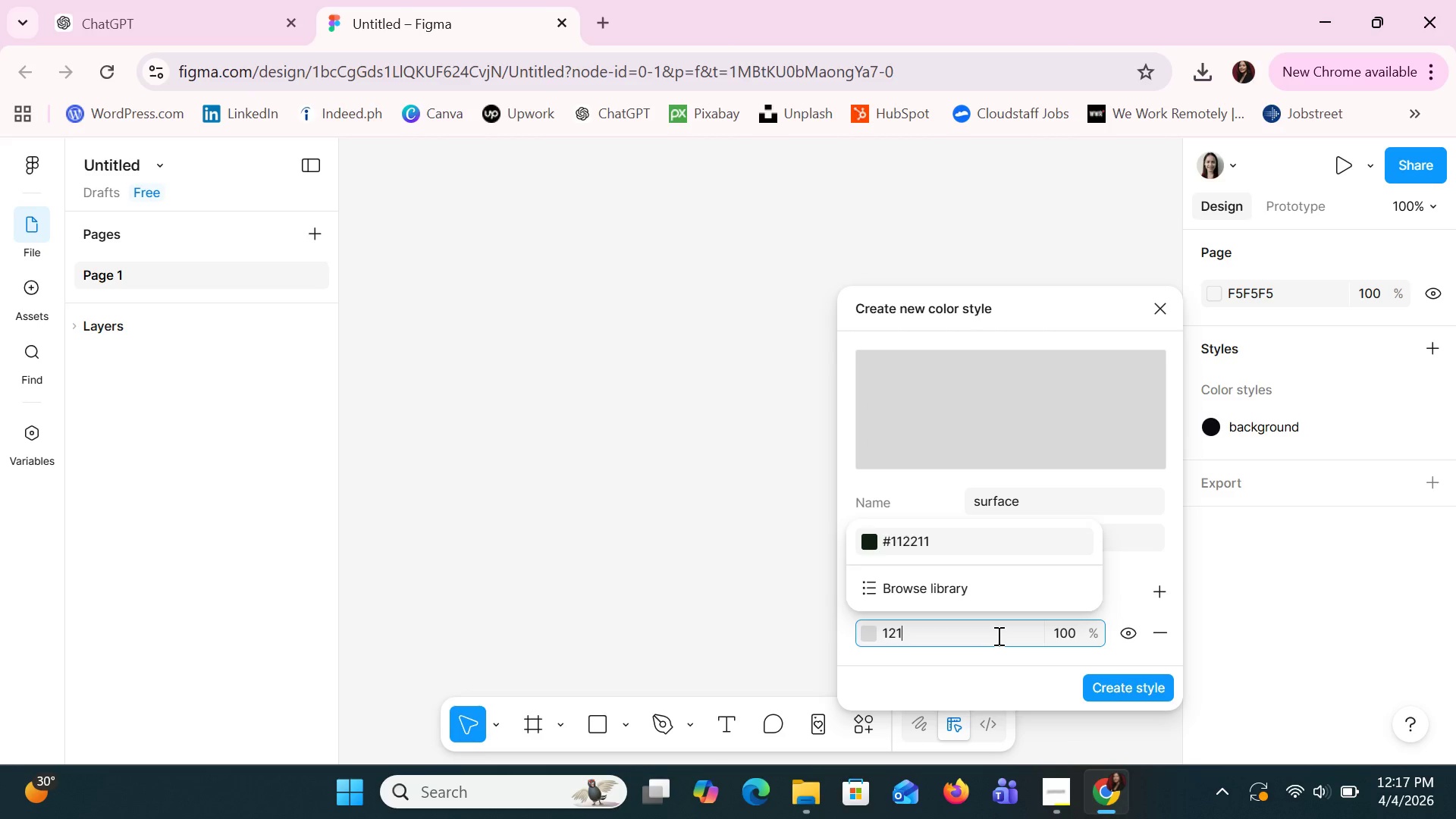 
wait(5.55)
 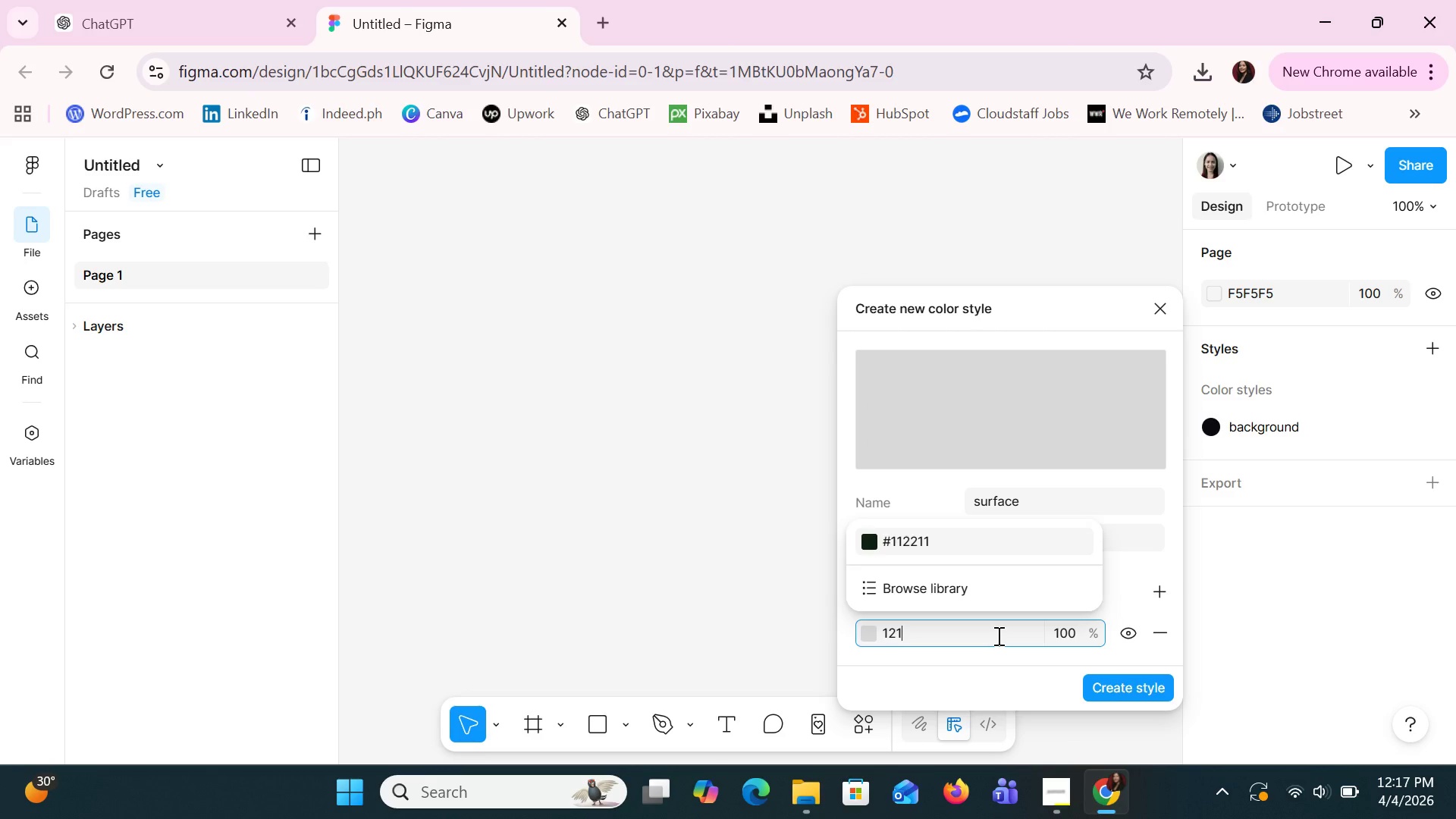 
type(21c)
 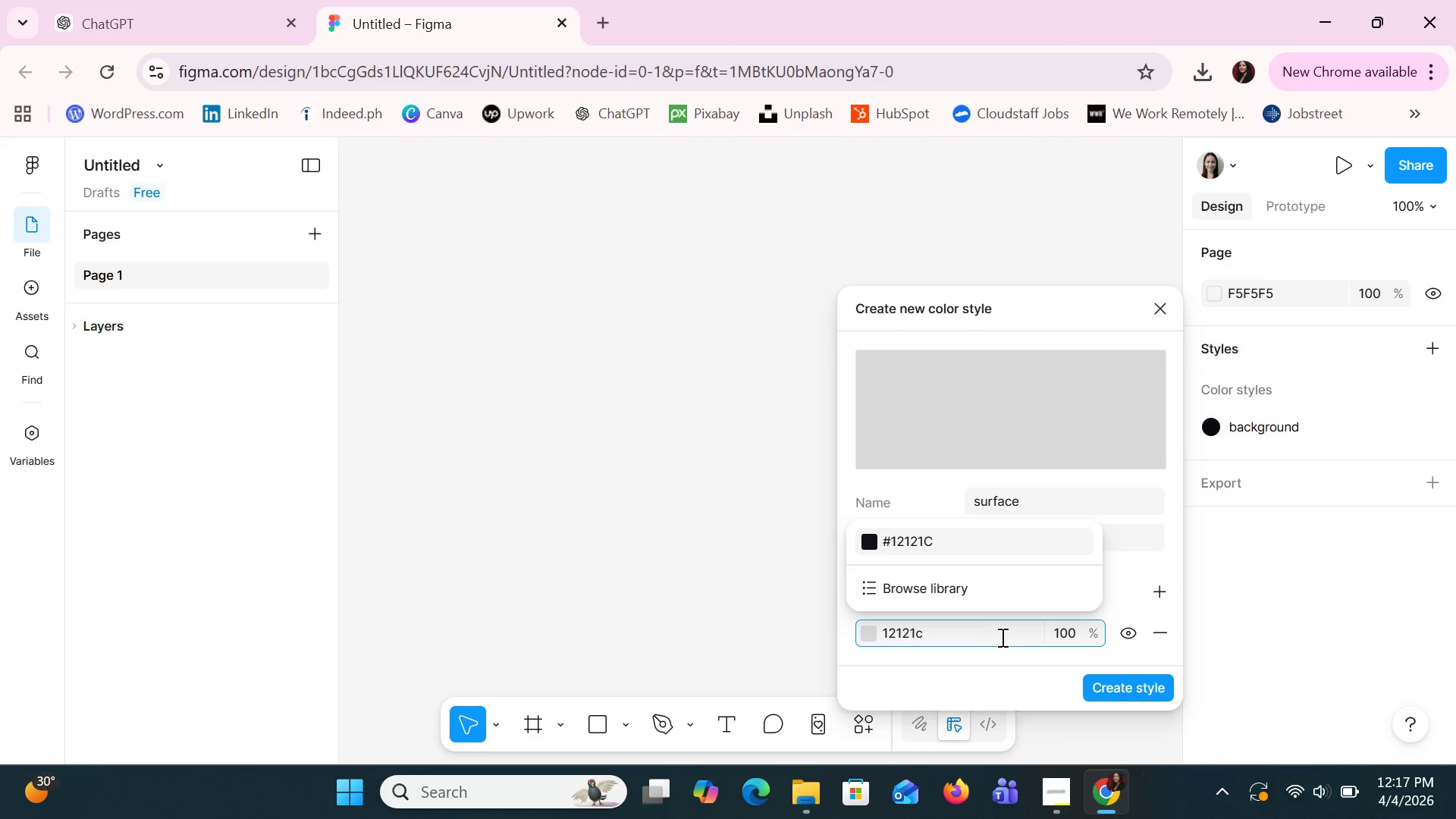 
key(Enter)
 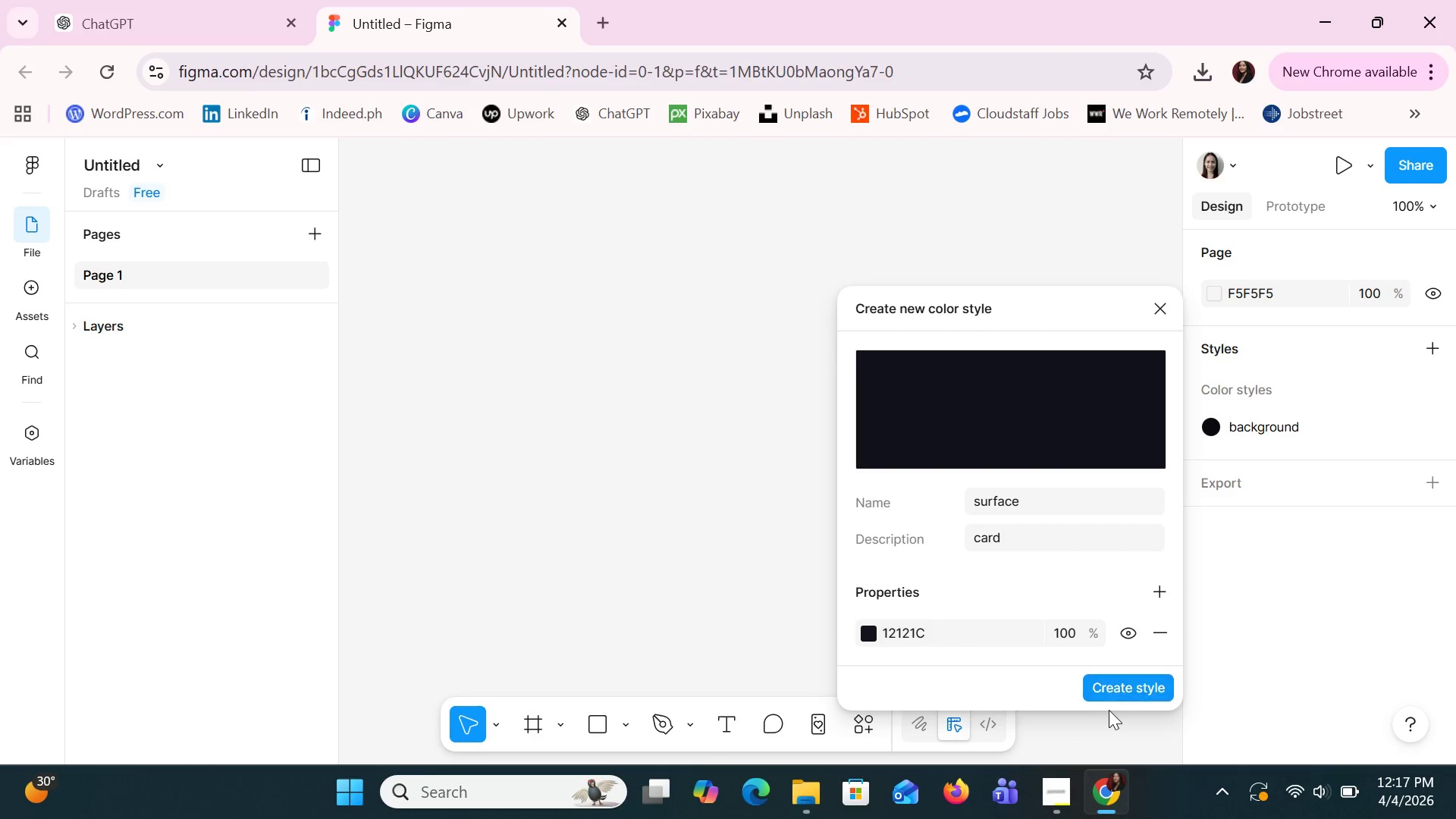 
left_click([1106, 681])
 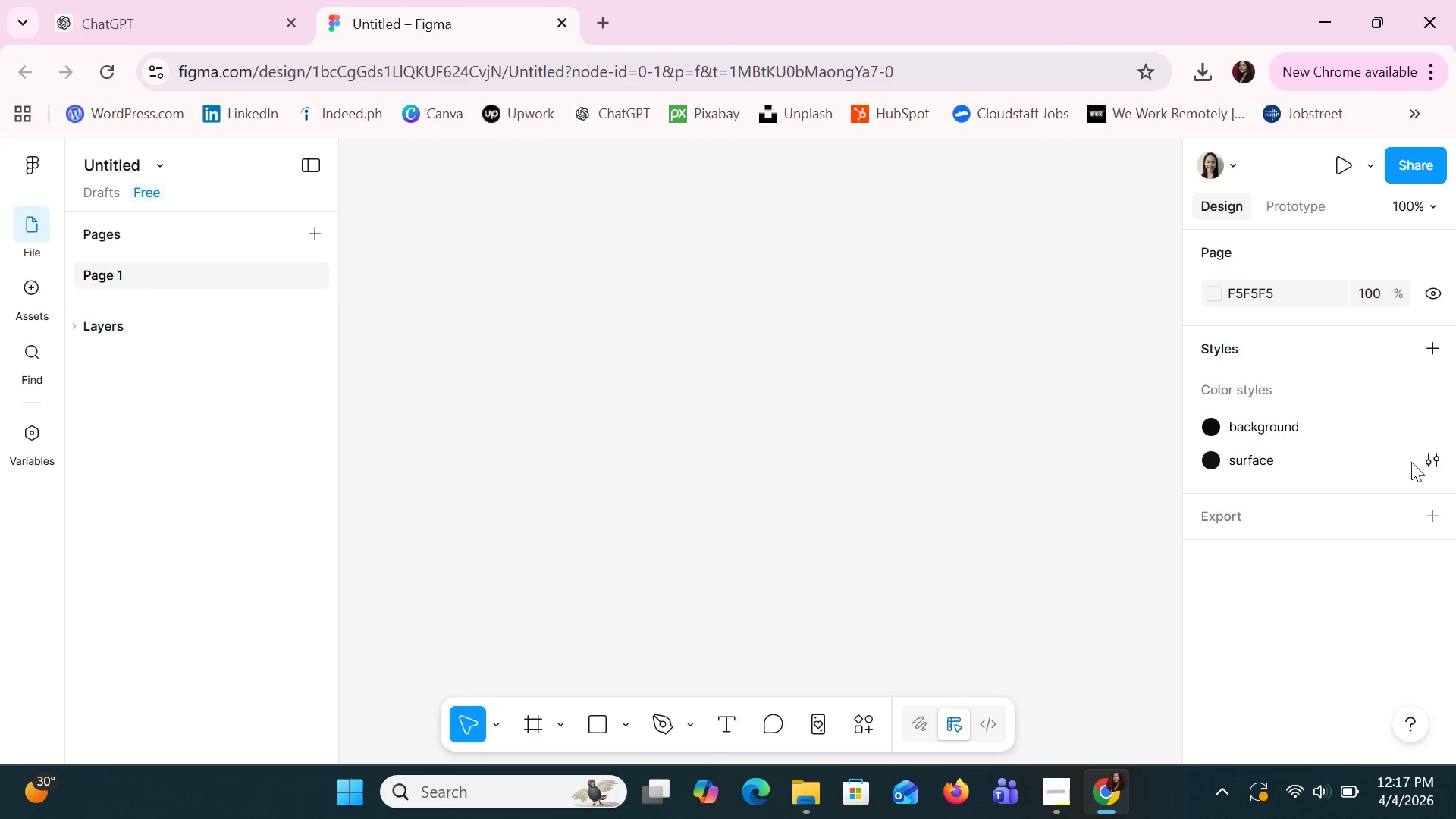 
wait(7.39)
 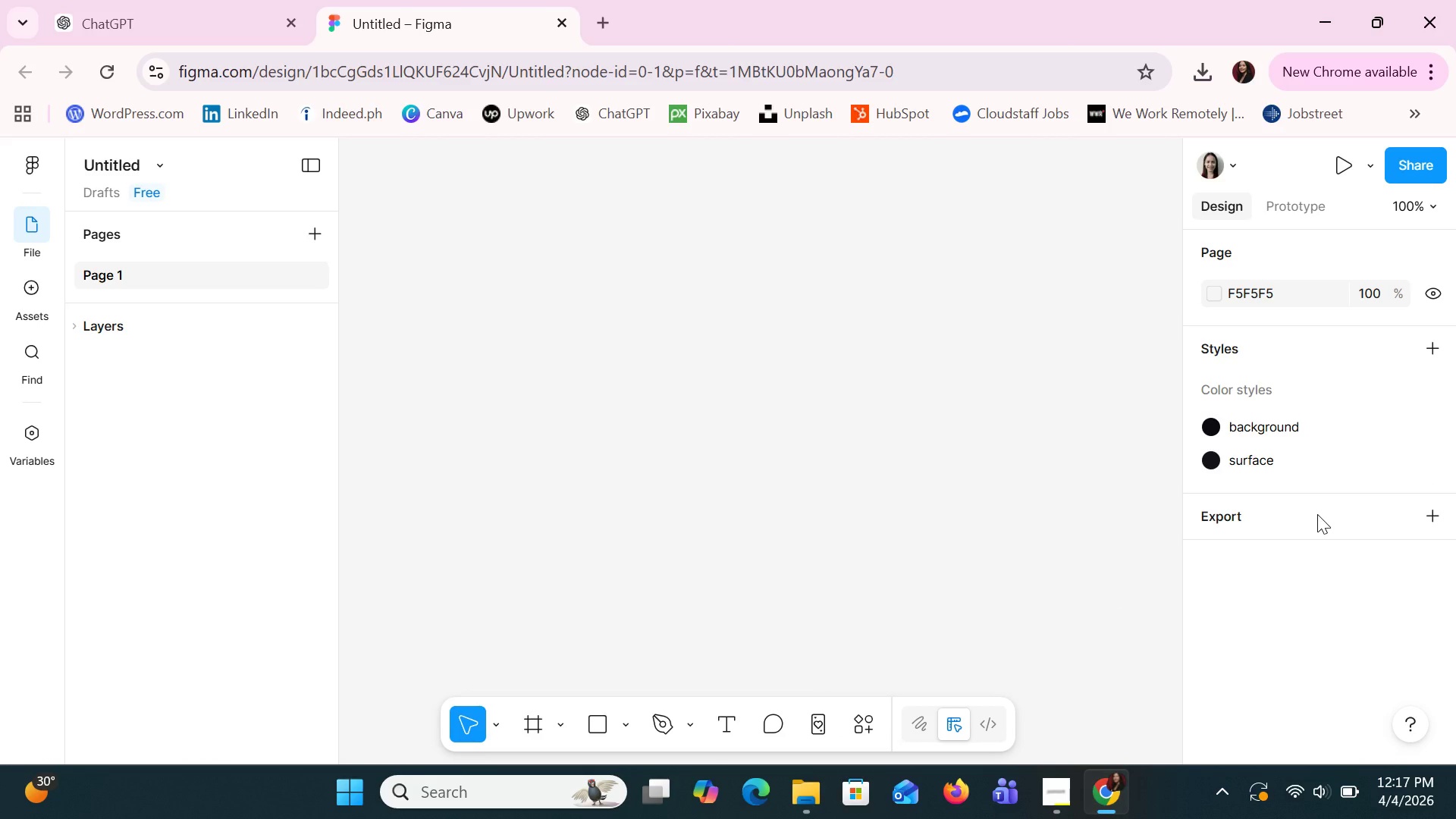 
left_click([1427, 344])
 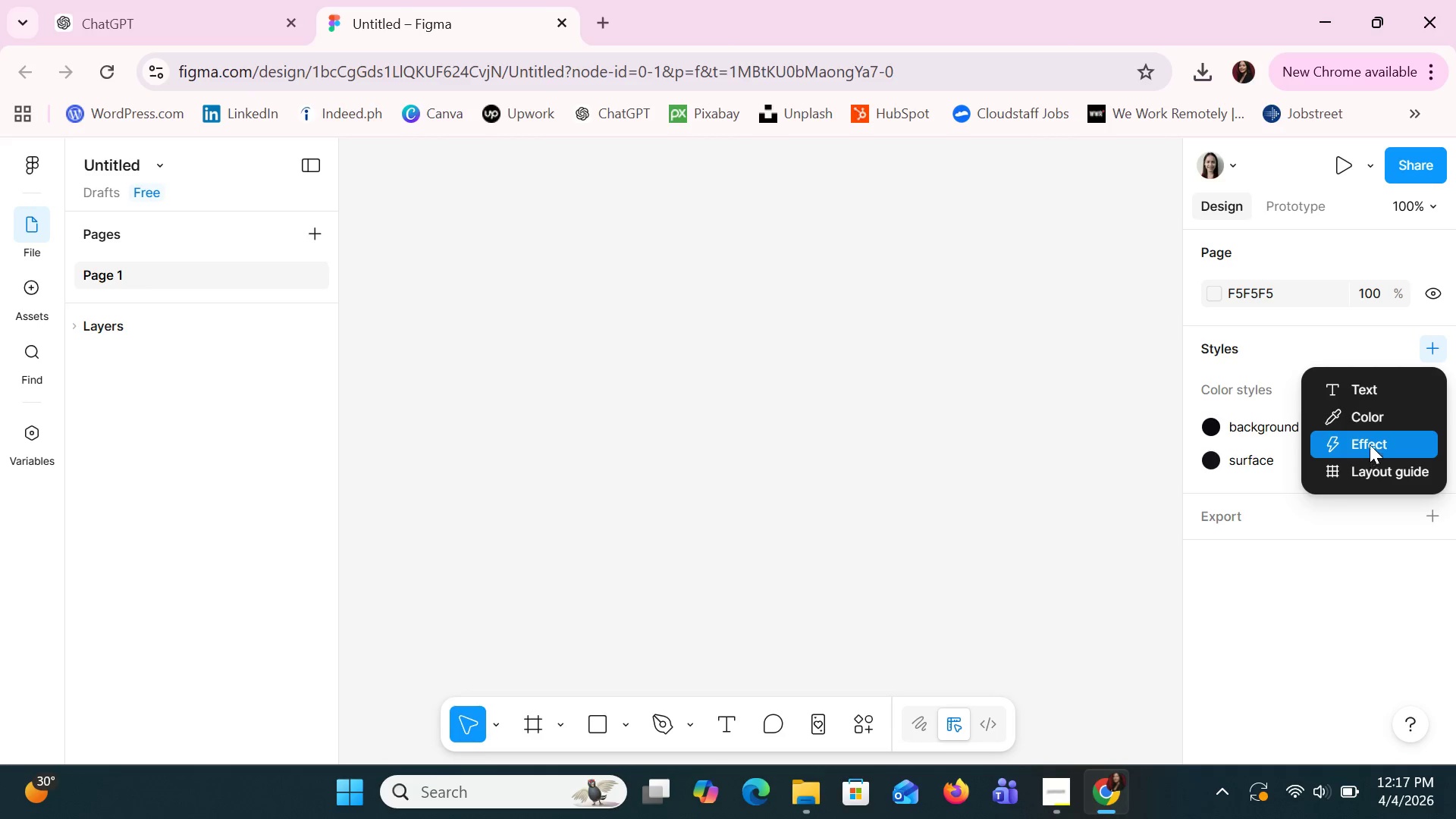 
left_click([1372, 422])
 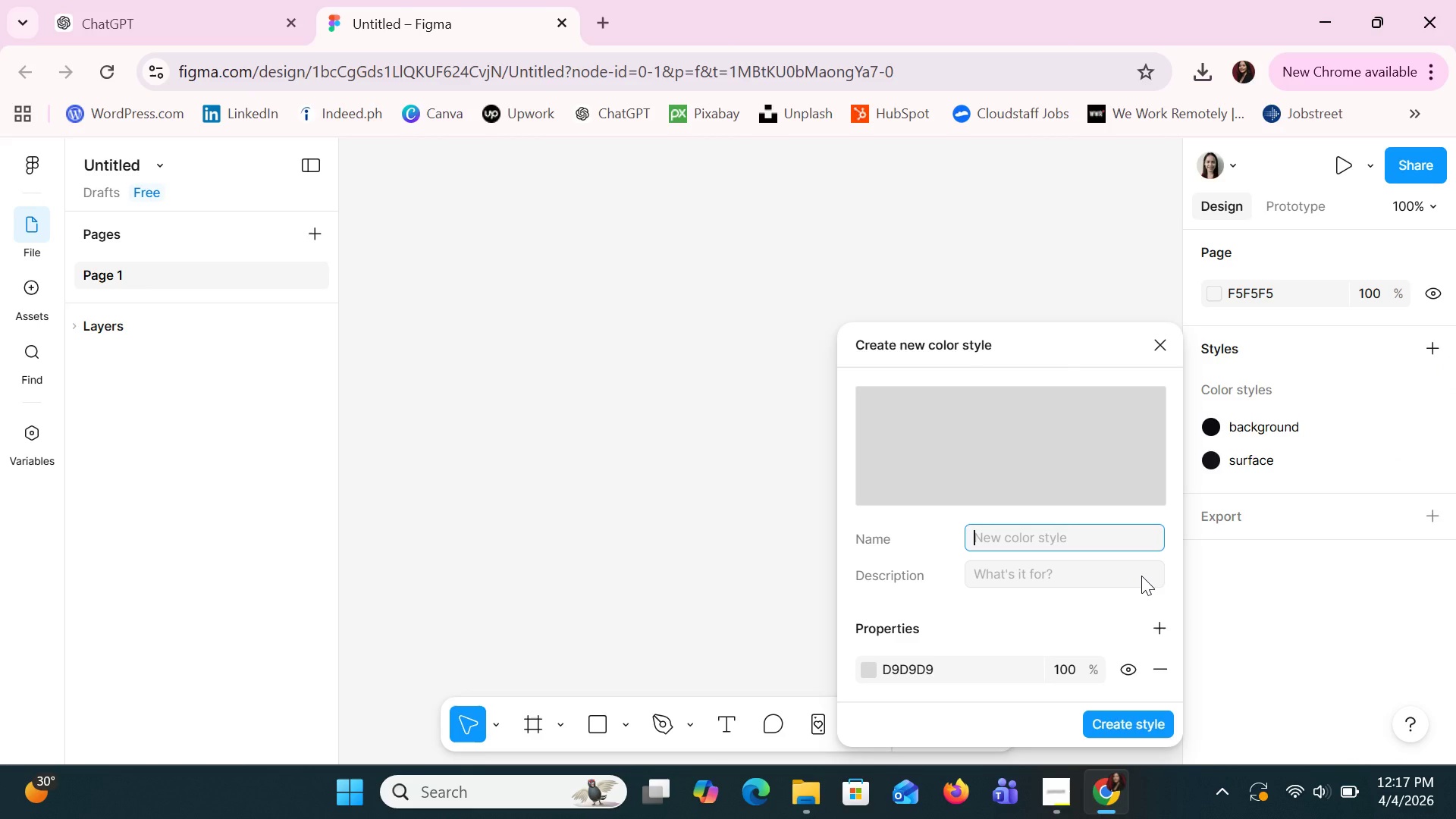 
type(test)
key(Backspace)
key(Backspace)
type(xr)
key(Backspace)
type(r)
key(Backspace)
type(t)
key(Tab)
 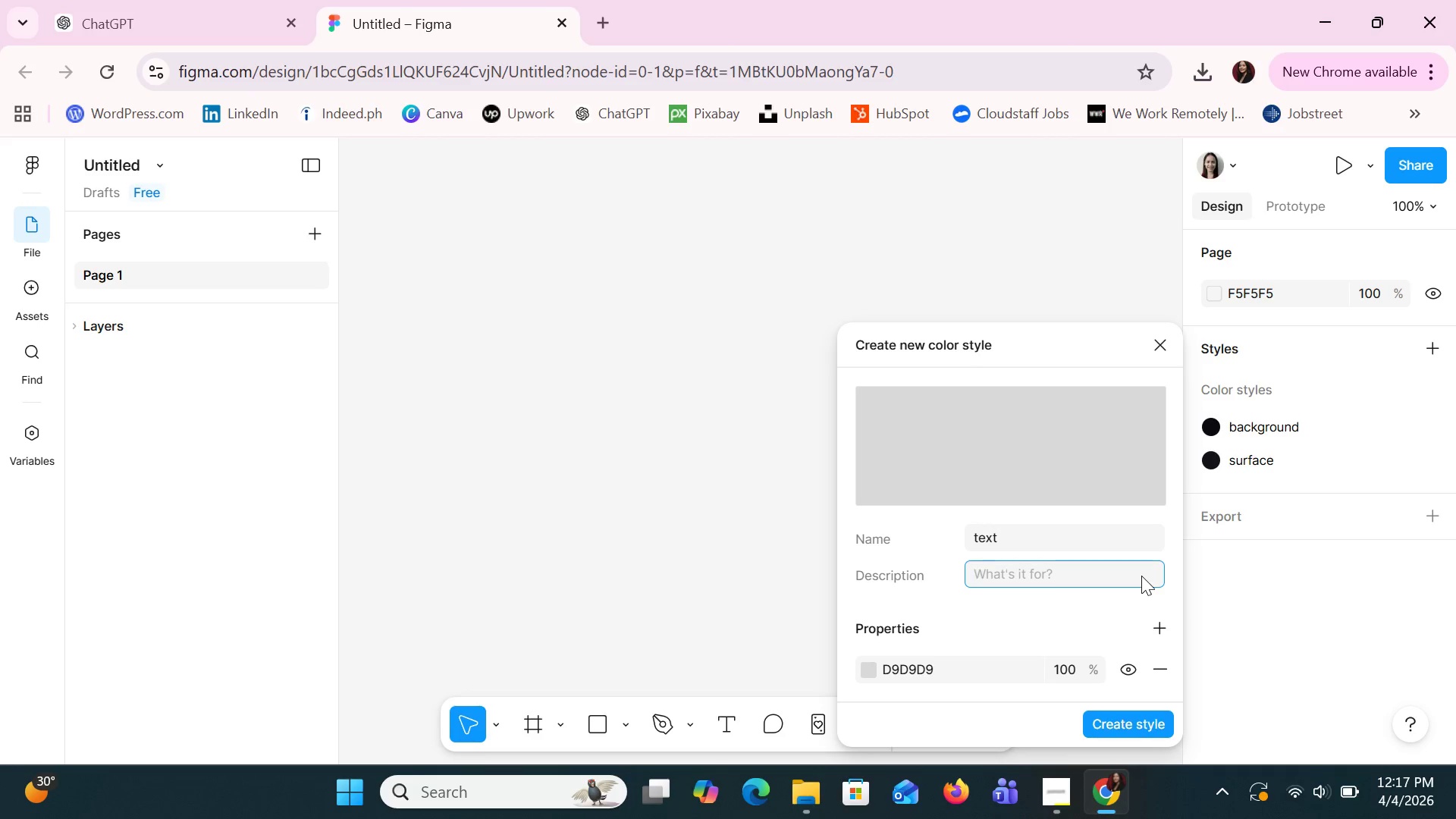 
type(primary)
 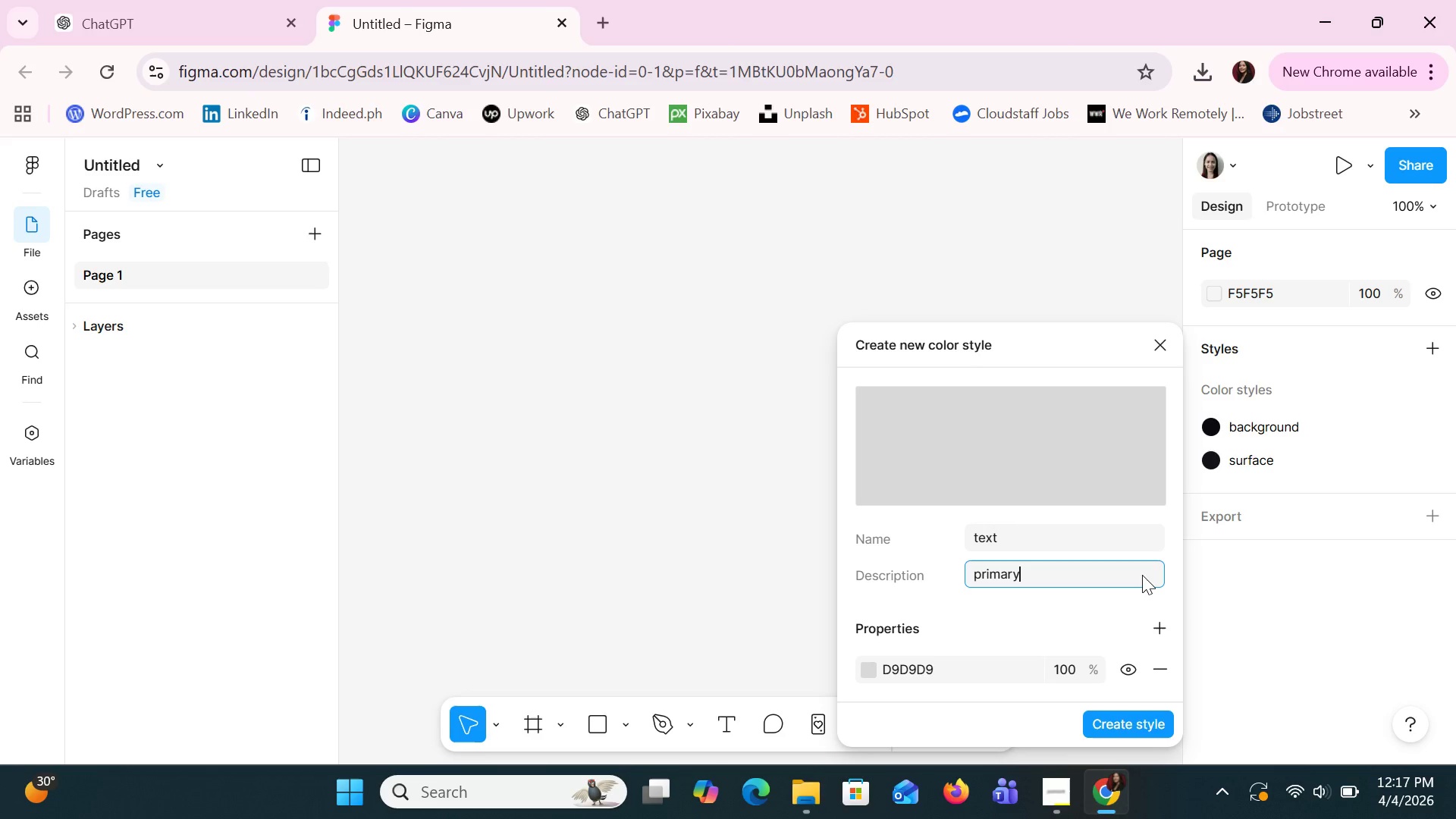 
wait(5.5)
 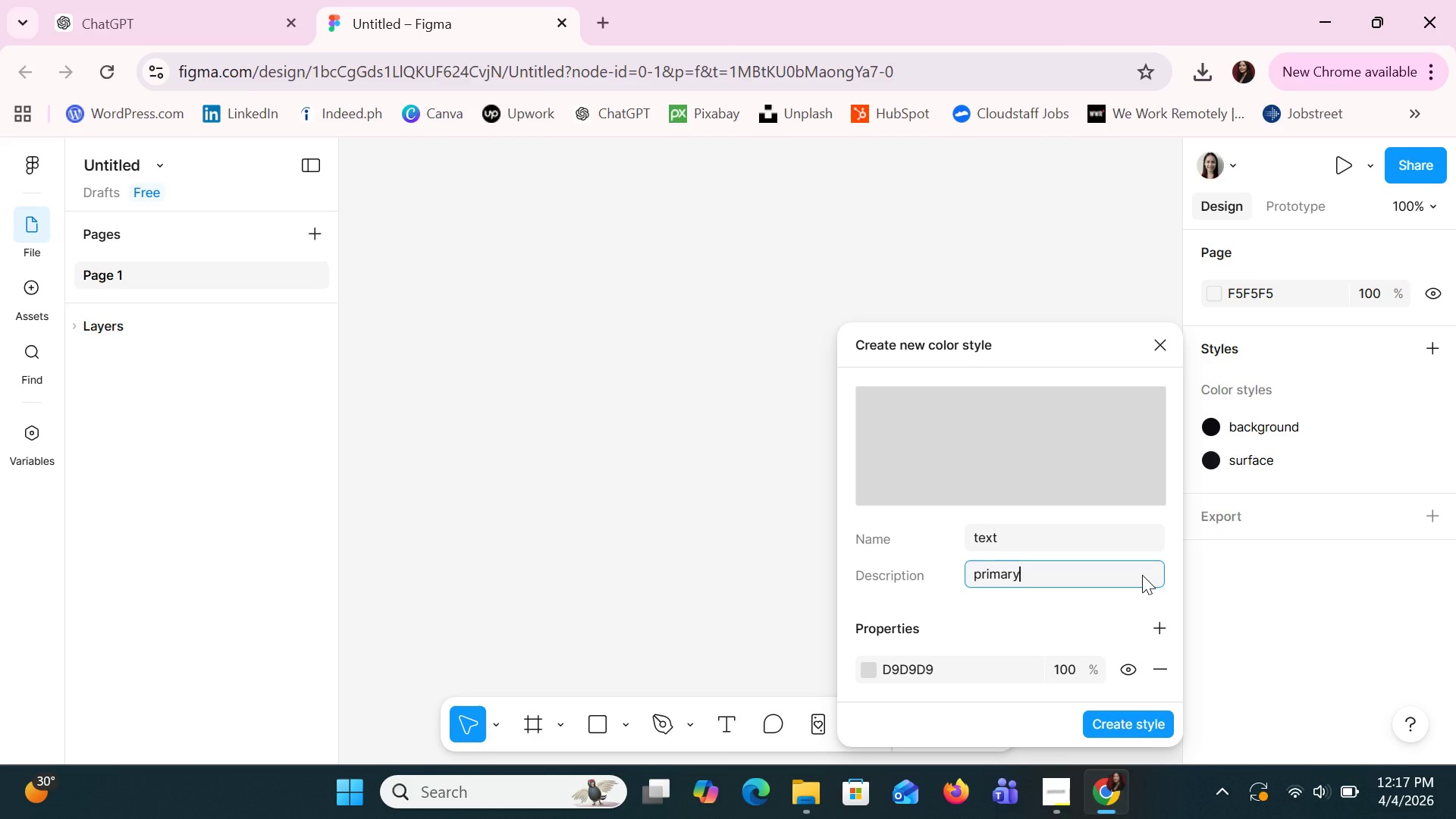 
left_click([1008, 668])
 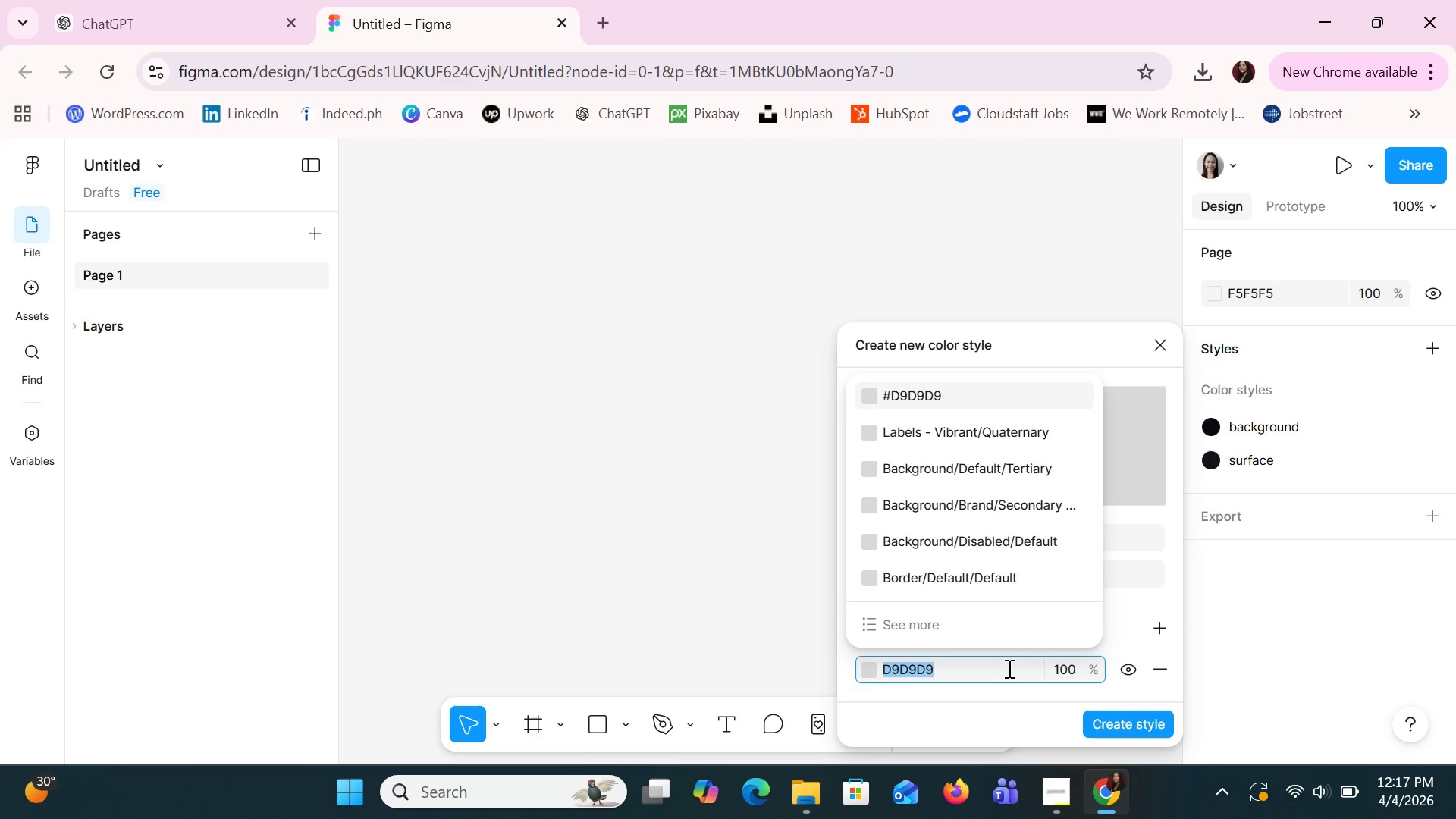 
type(ffffff)
 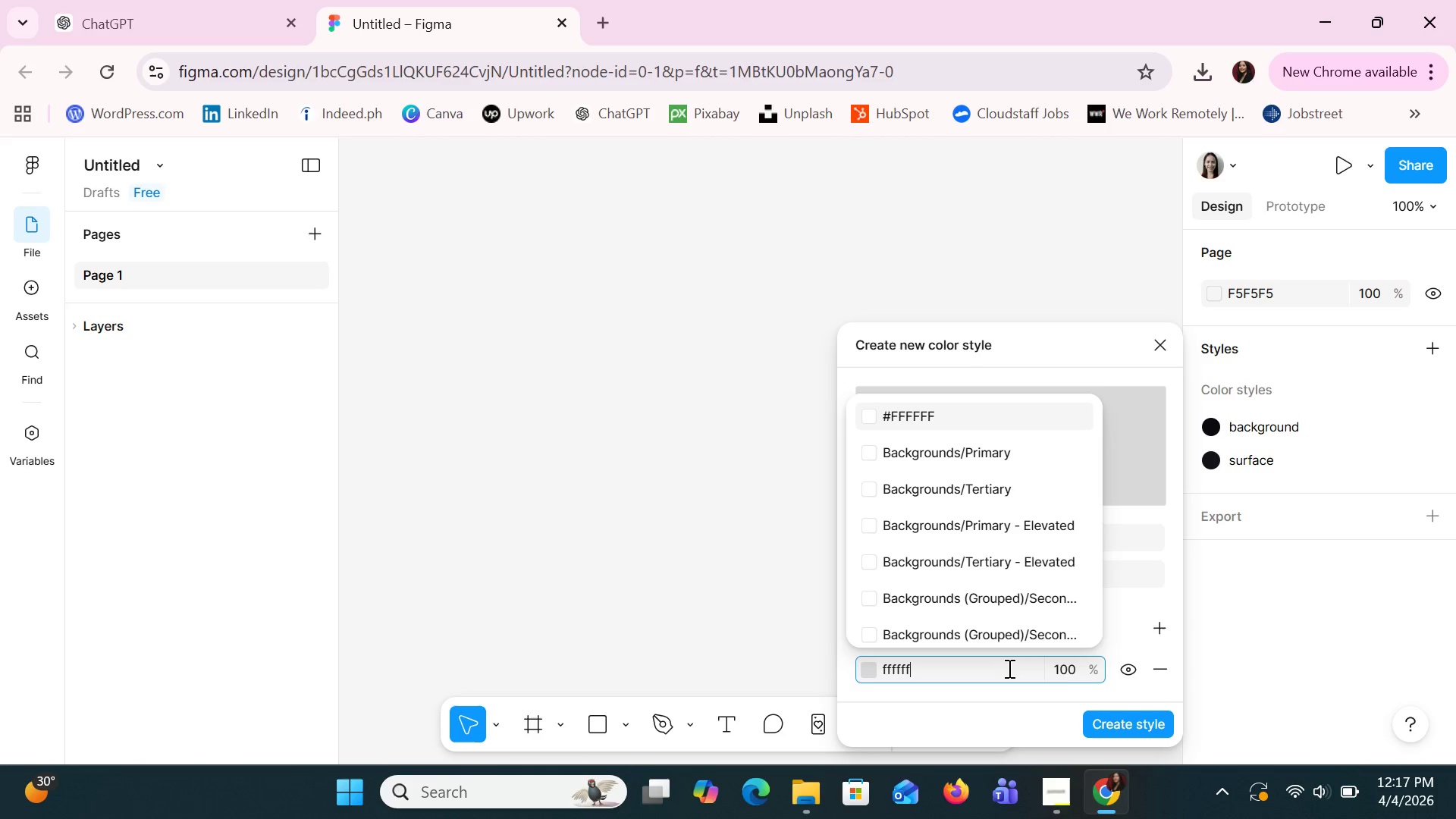 
key(Enter)
 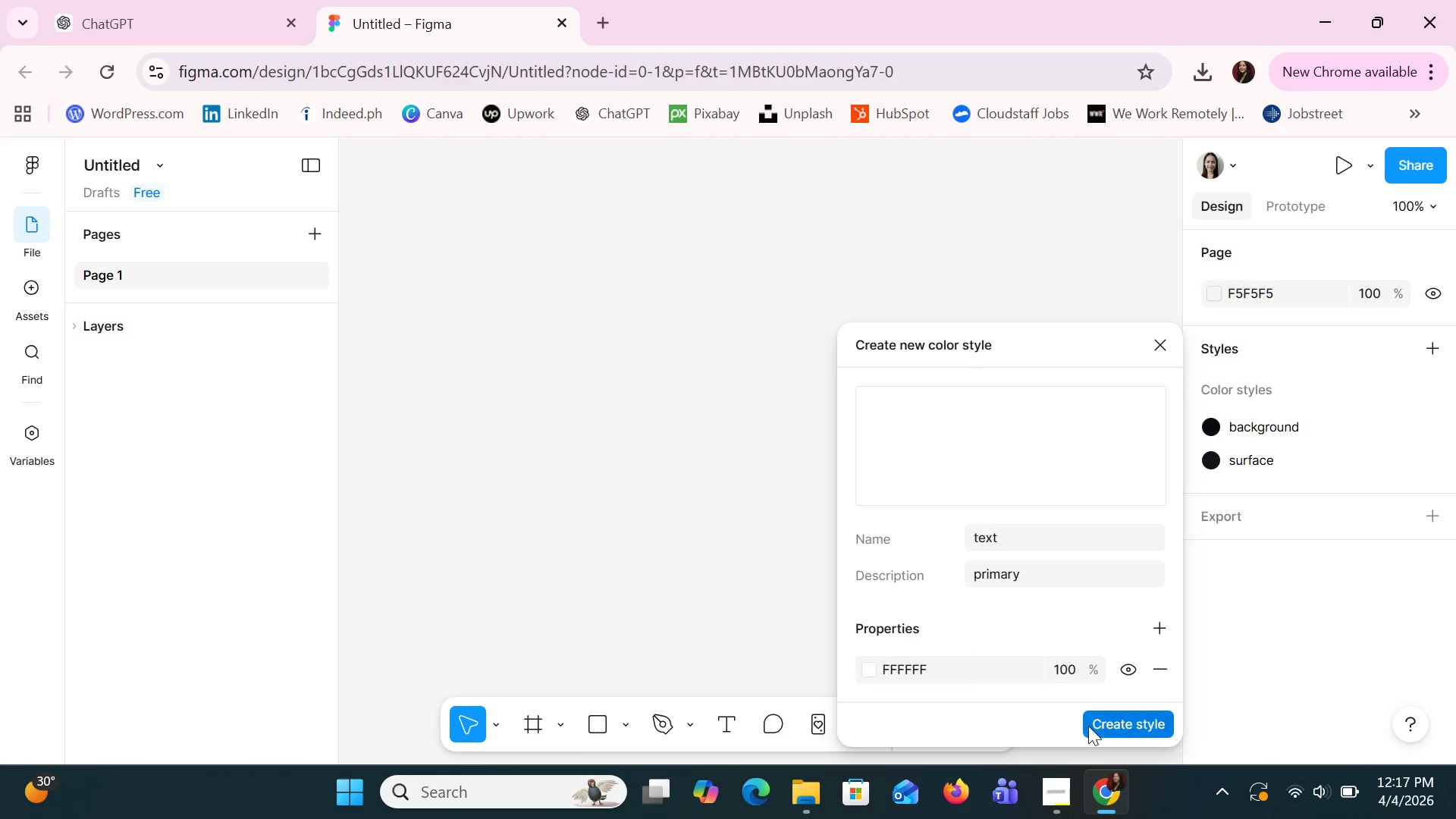 
left_click([1103, 726])
 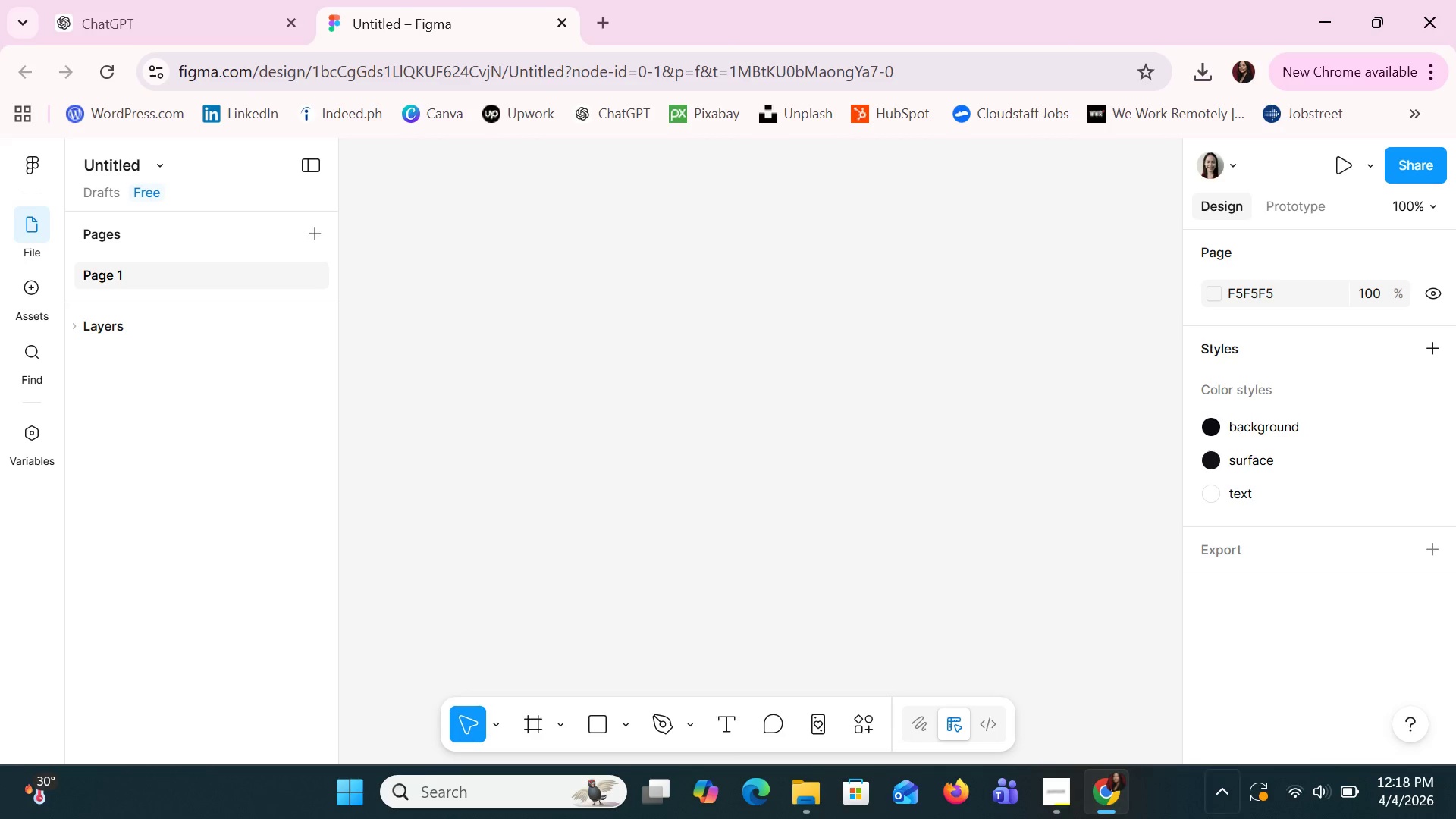 
left_click([1434, 341])
 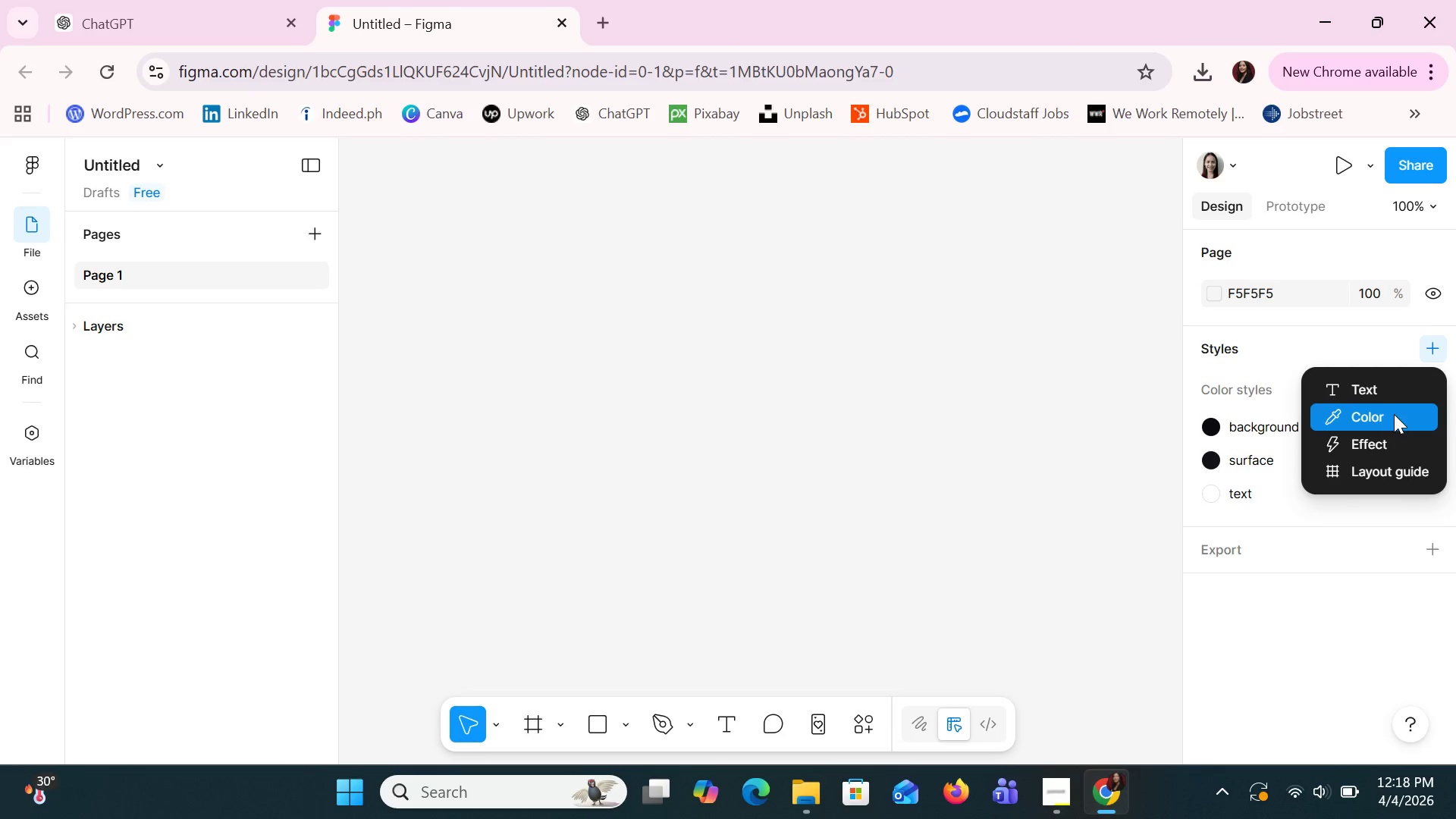 
left_click([1394, 414])
 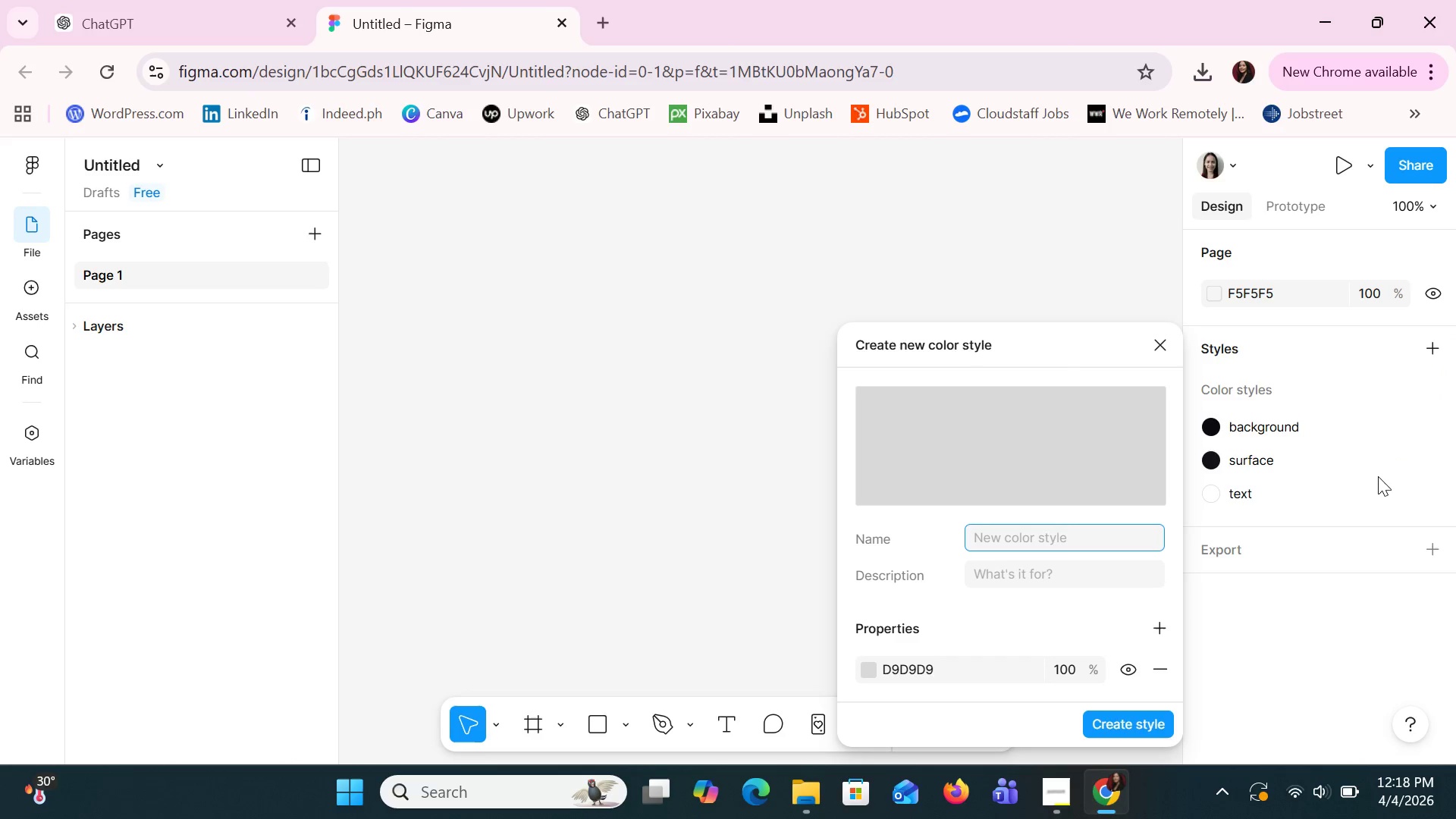 
type(tes)
key(Backspace)
type(xt)
key(Tab)
type(secondary)
 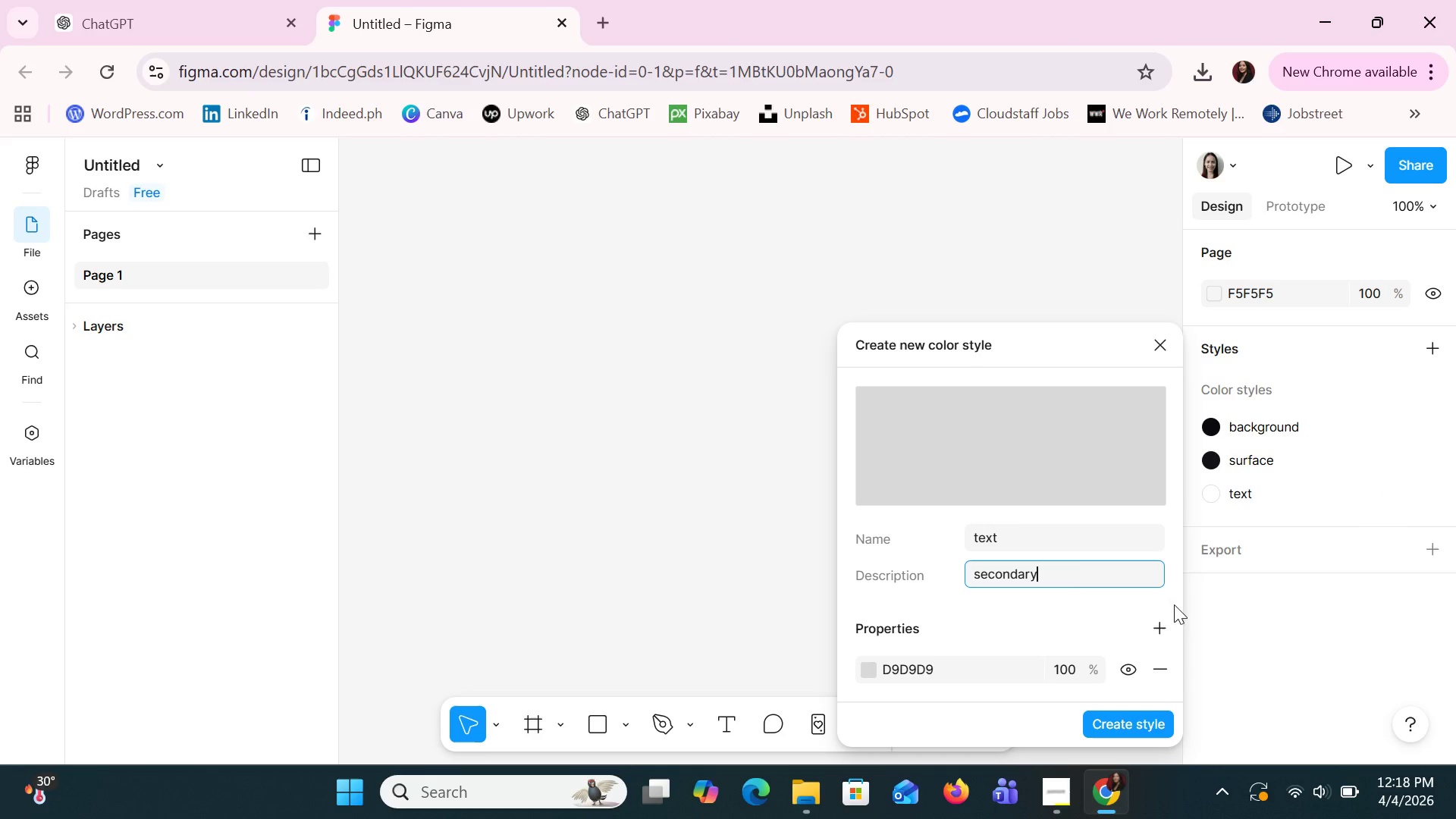 
left_click([886, 674])
 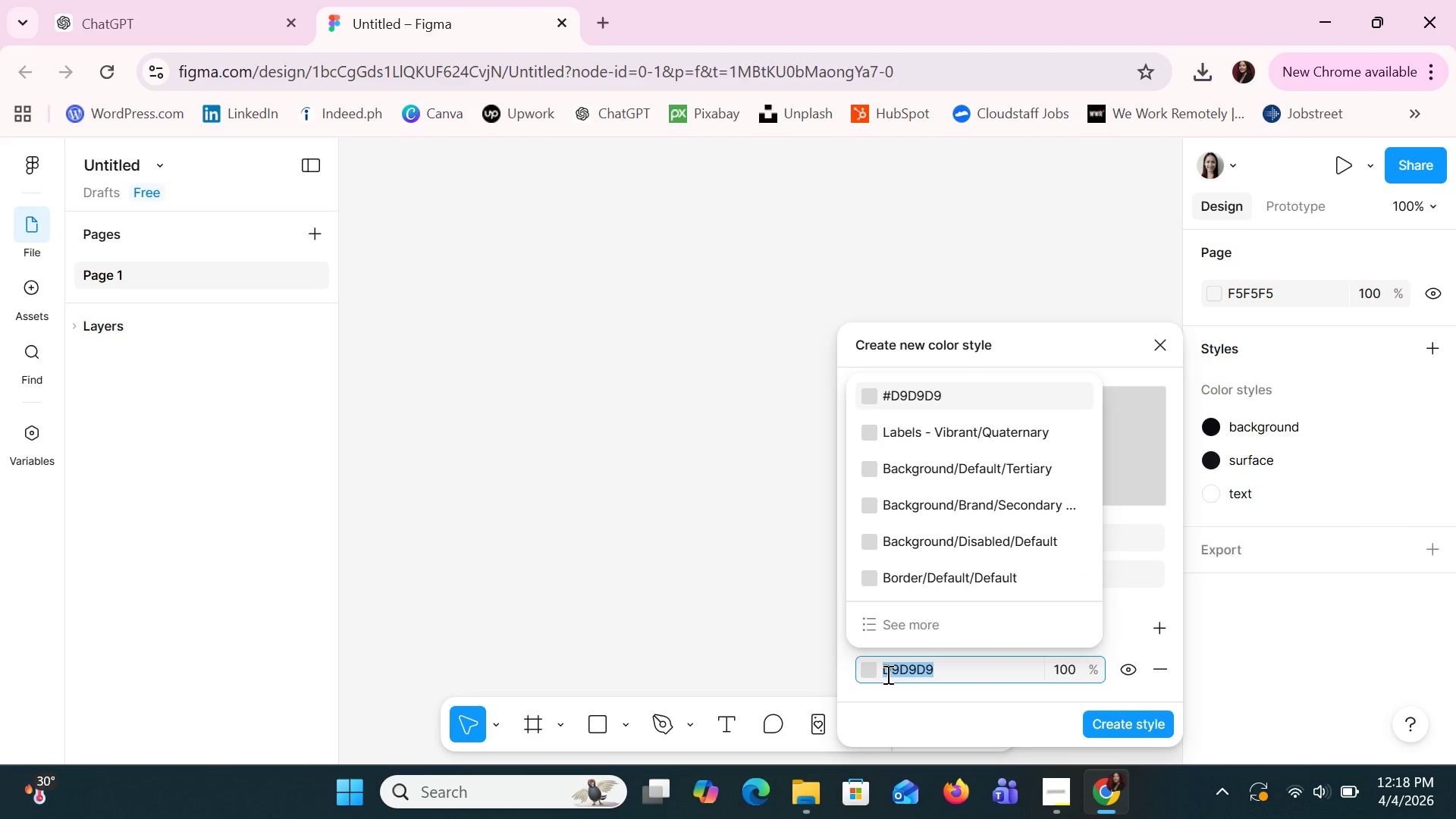 
type(#a8a8b3)
 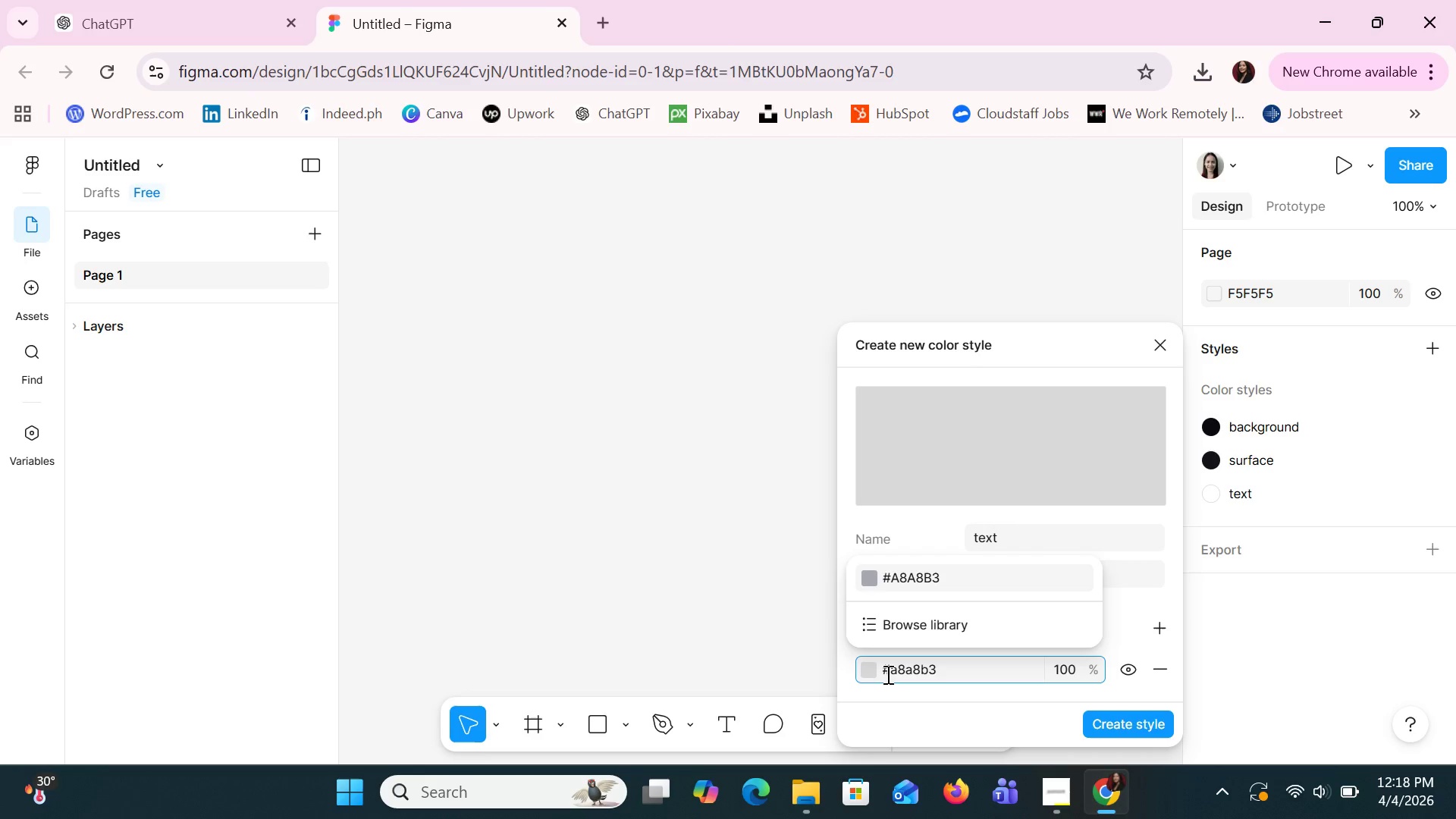 
key(Enter)
 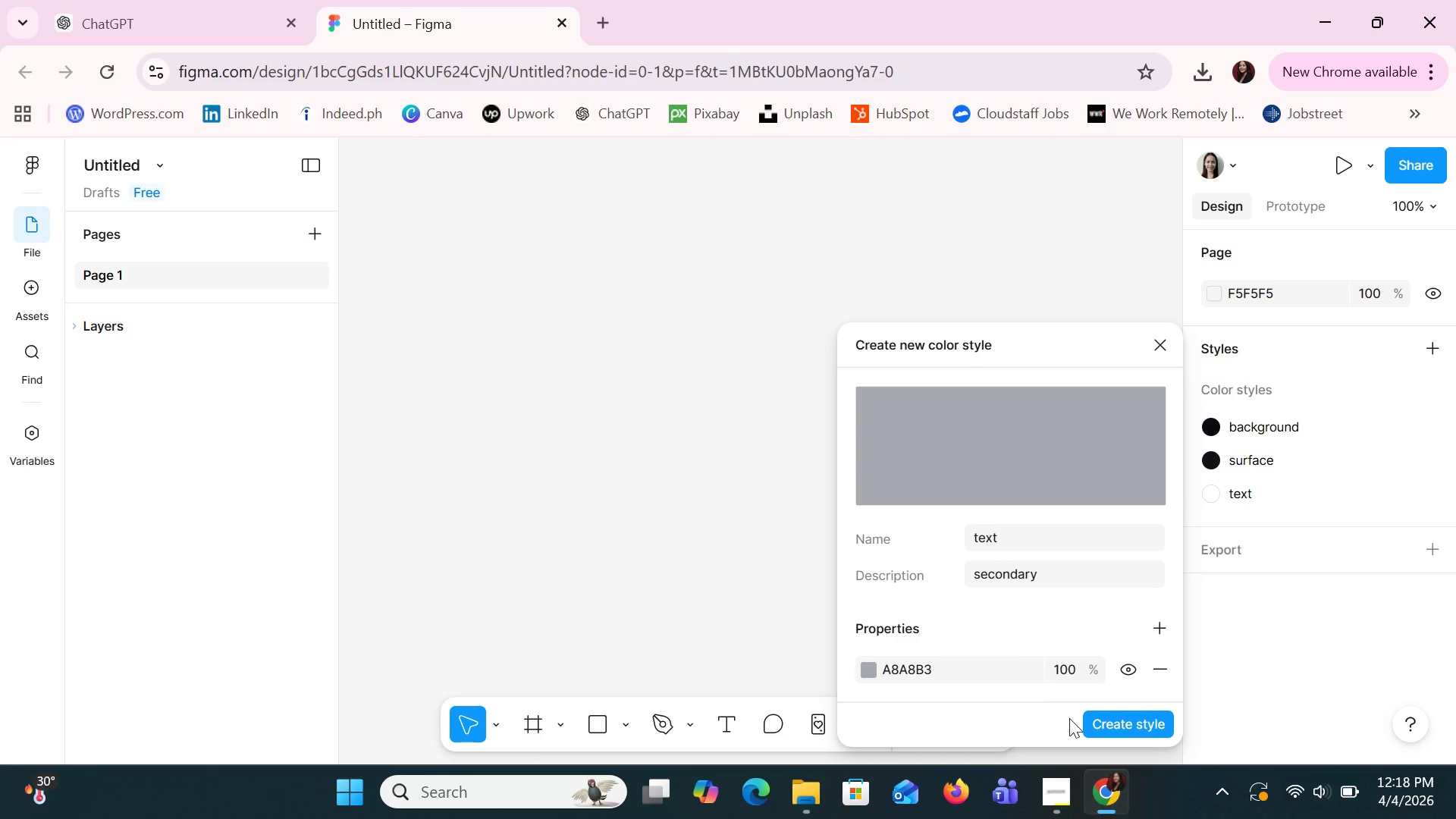 
left_click([1098, 722])
 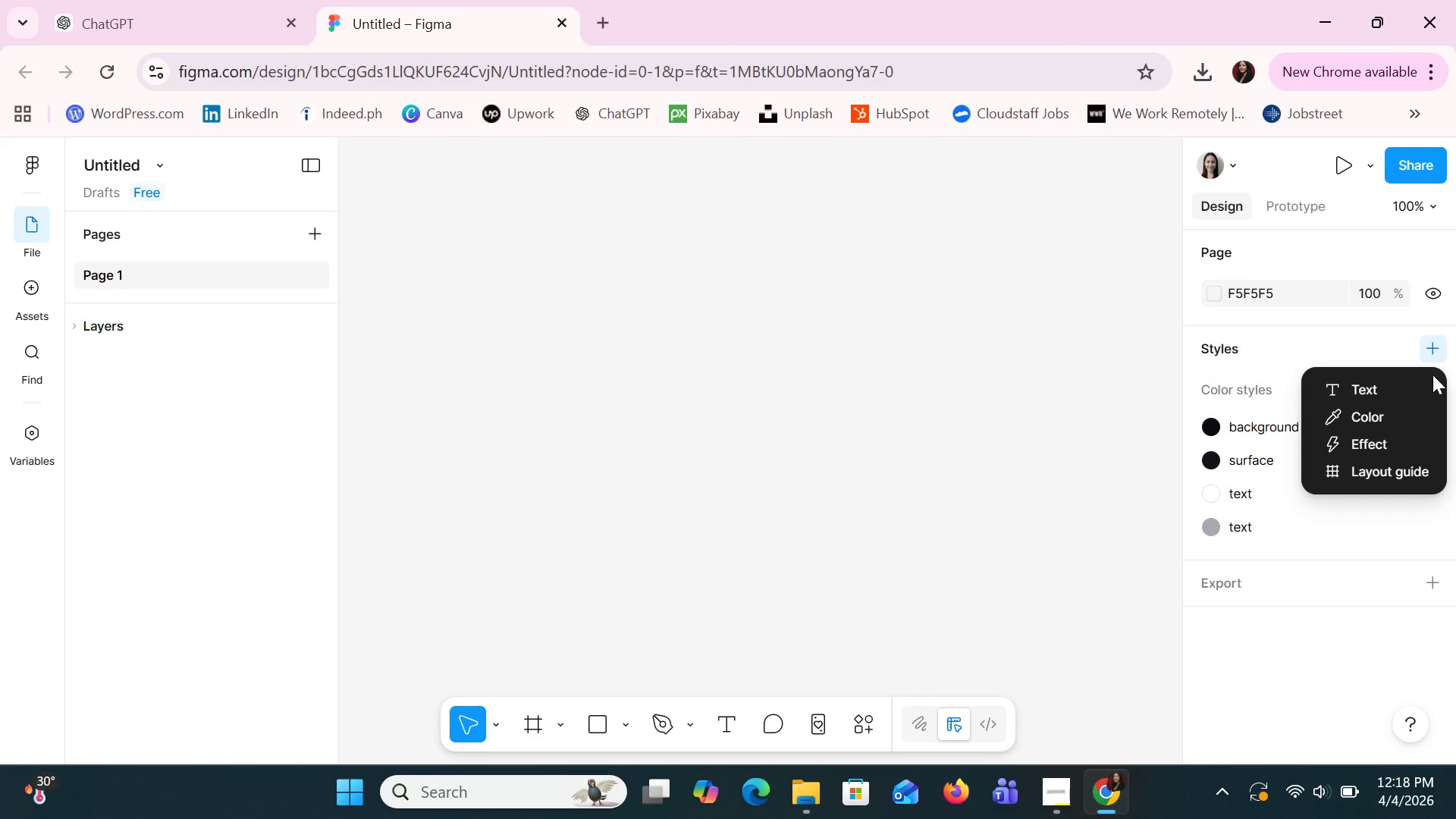 
left_click([1412, 411])
 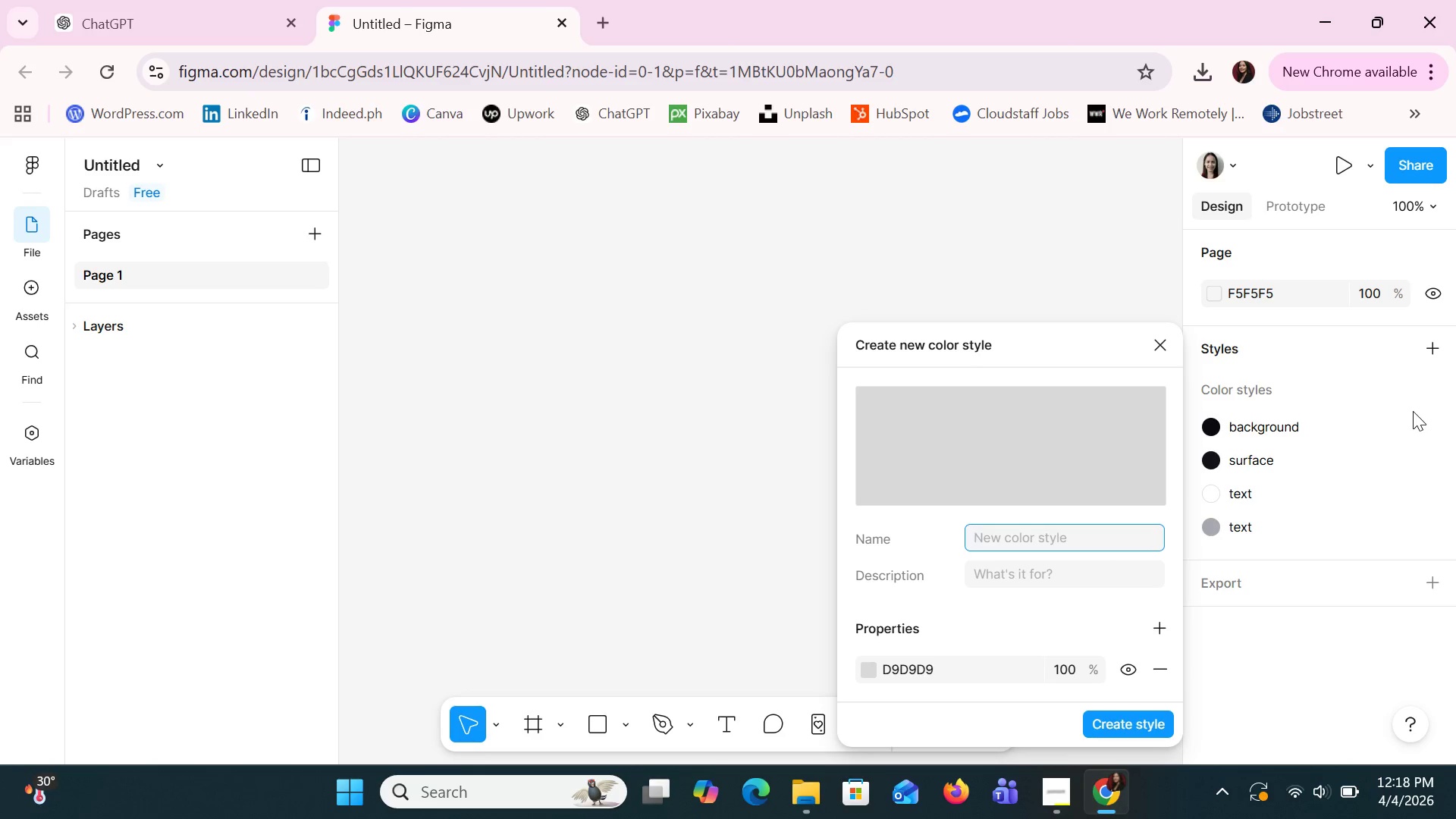 
wait(15.19)
 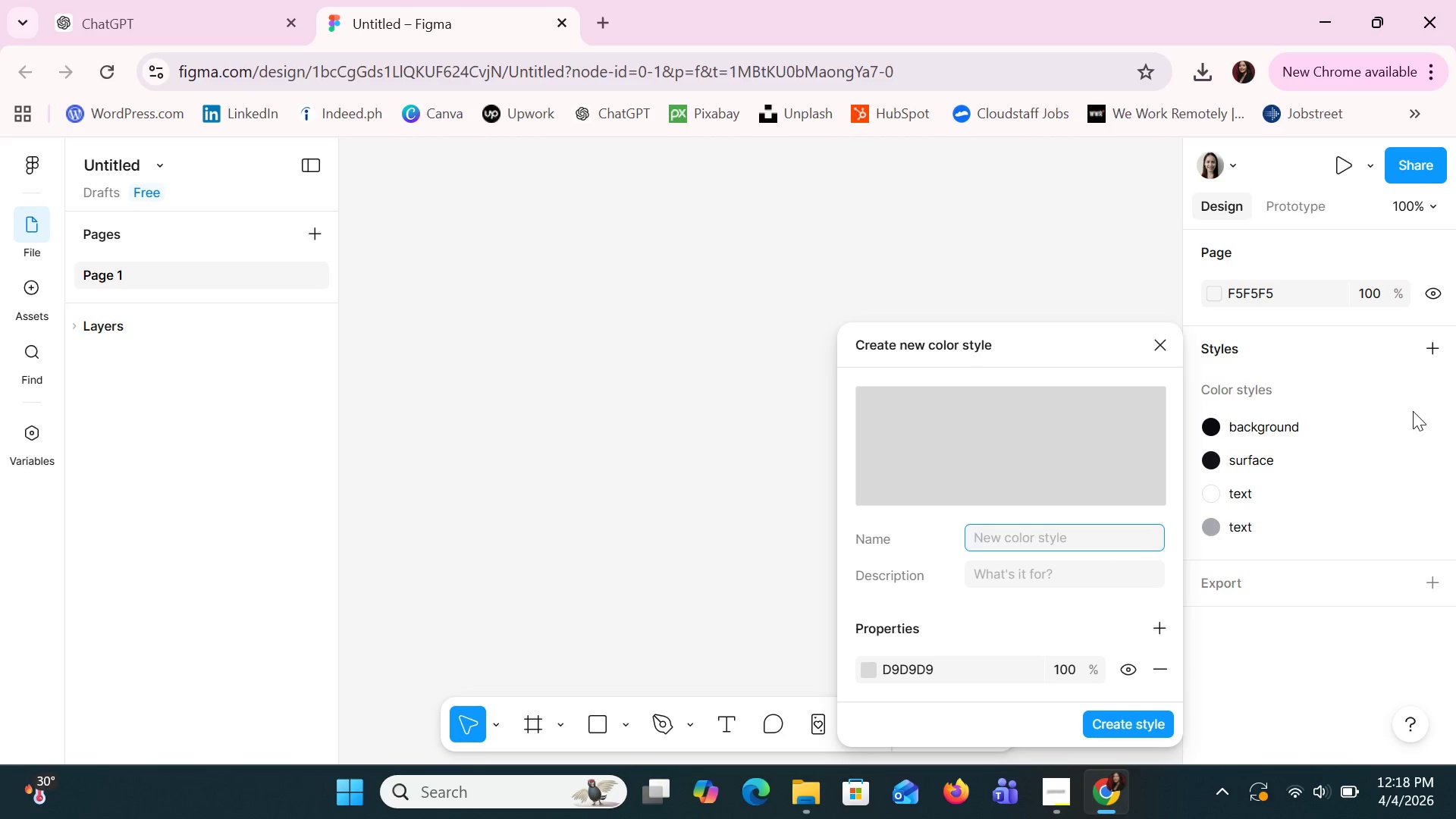 
type(access)
key(Backspace)
key(Backspace)
type(nt)
key(Tab)
key(Tab)
key(Tab)
 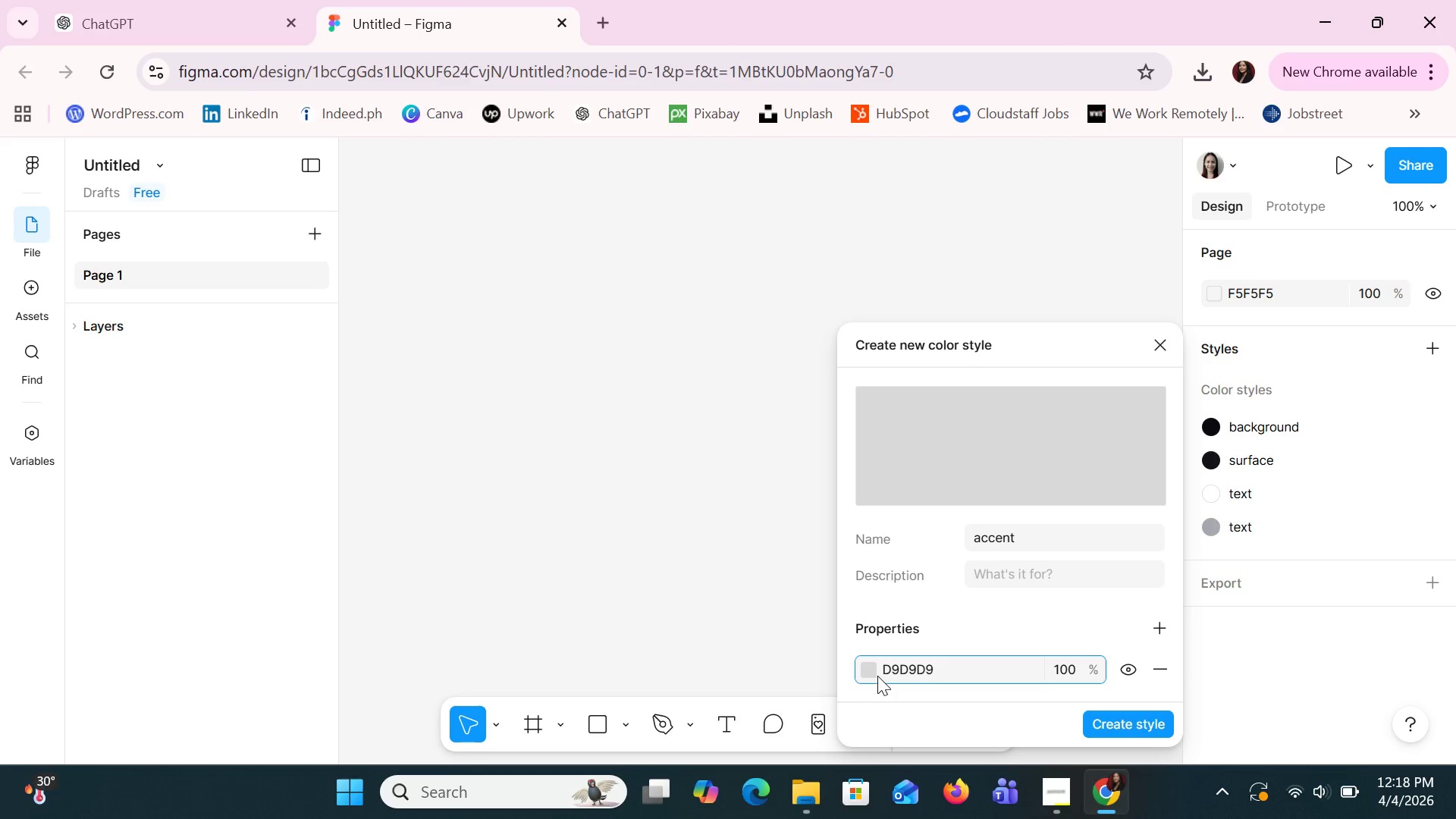 
double_click([899, 664])
 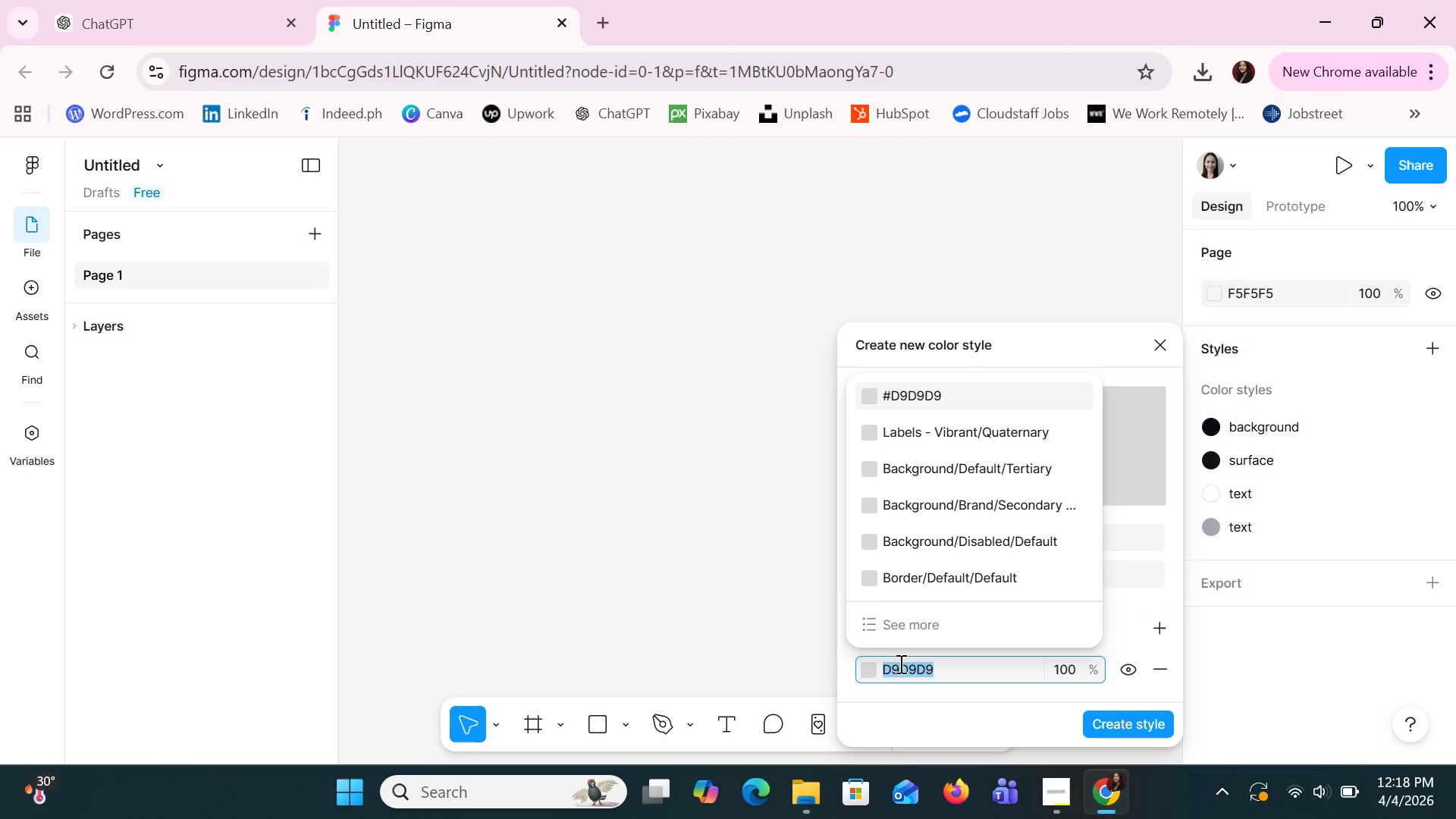 
type(#7c)
 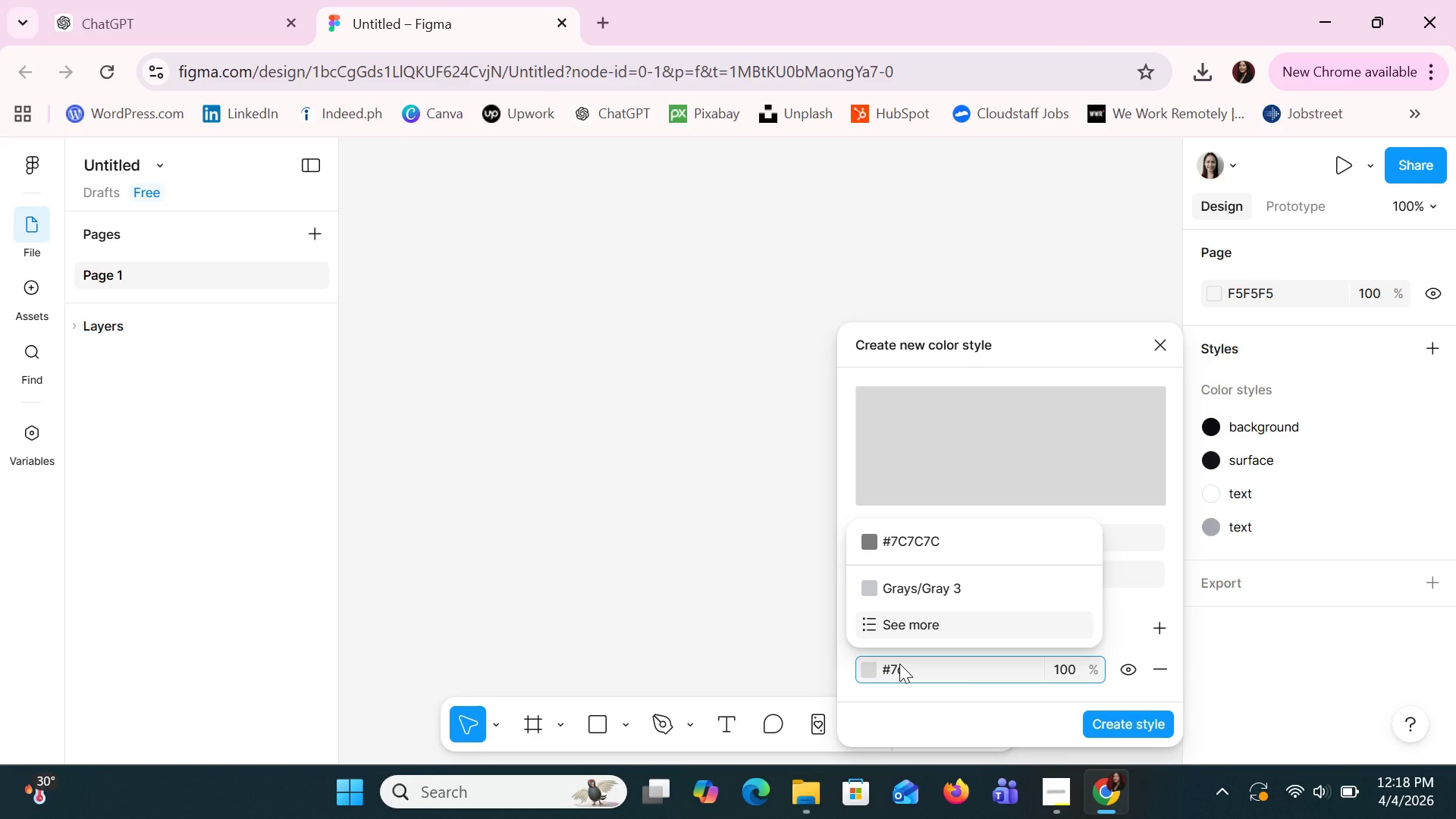 
key(5)
 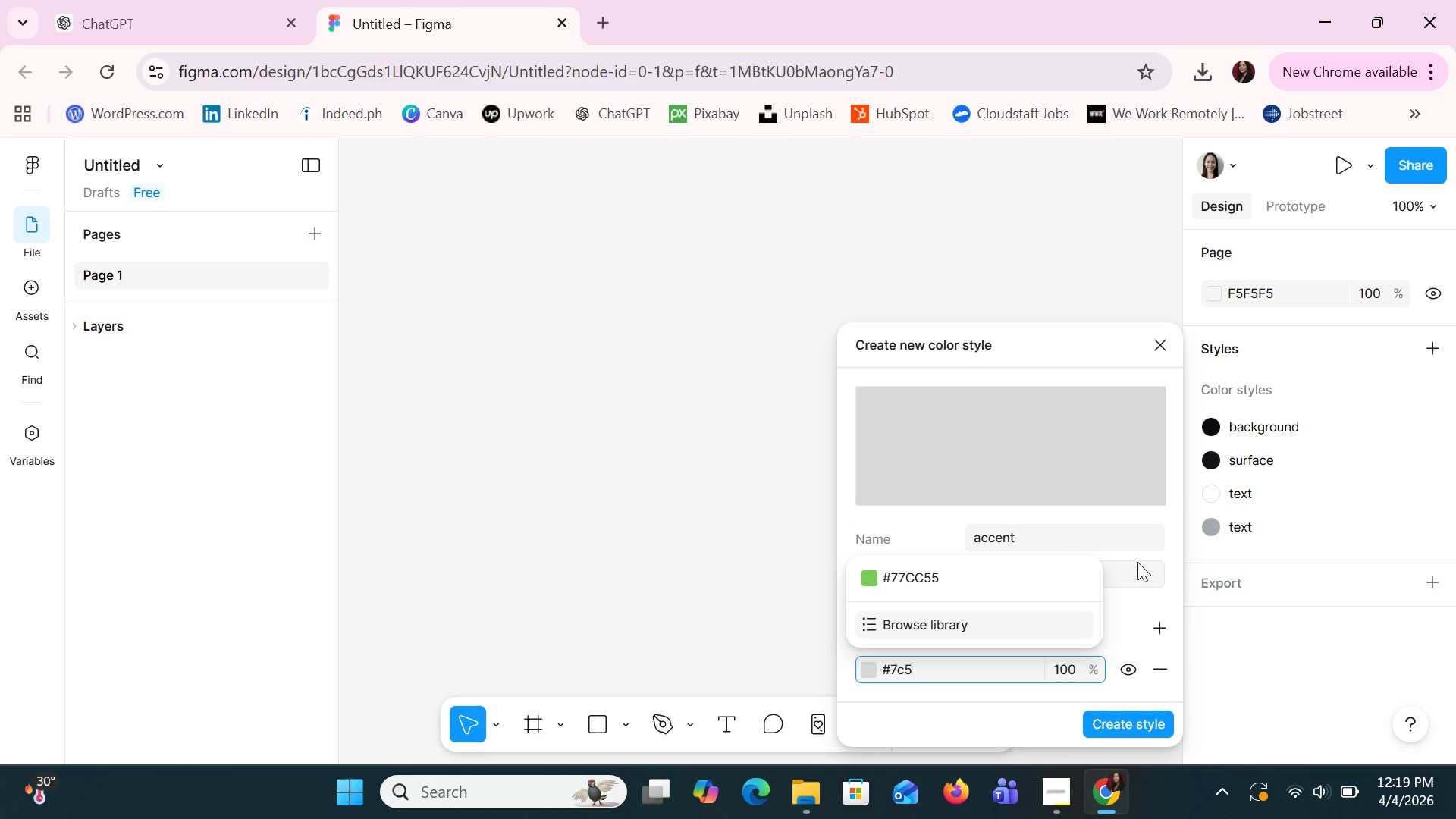 
type(ff)
 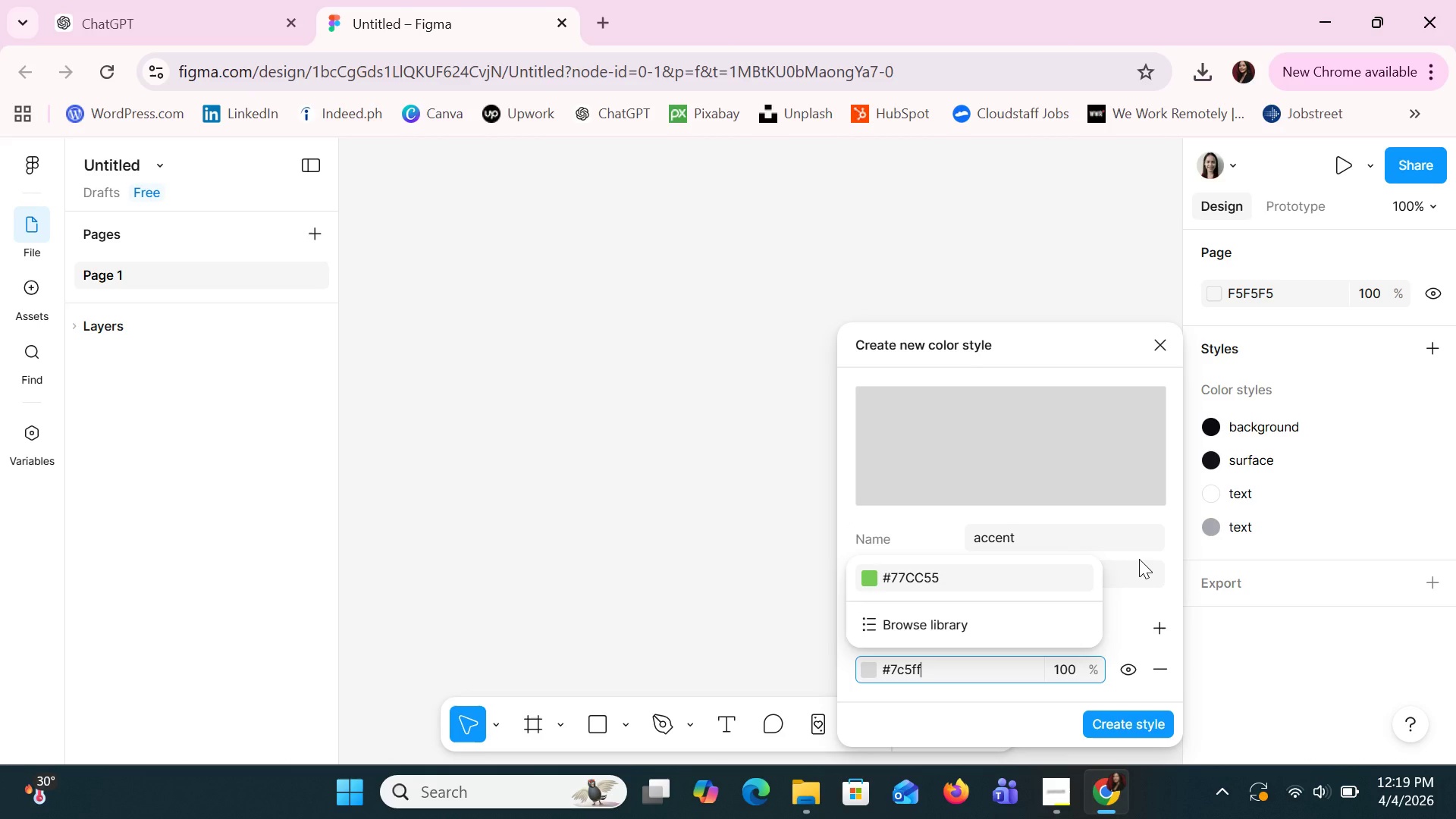 
key(Enter)
 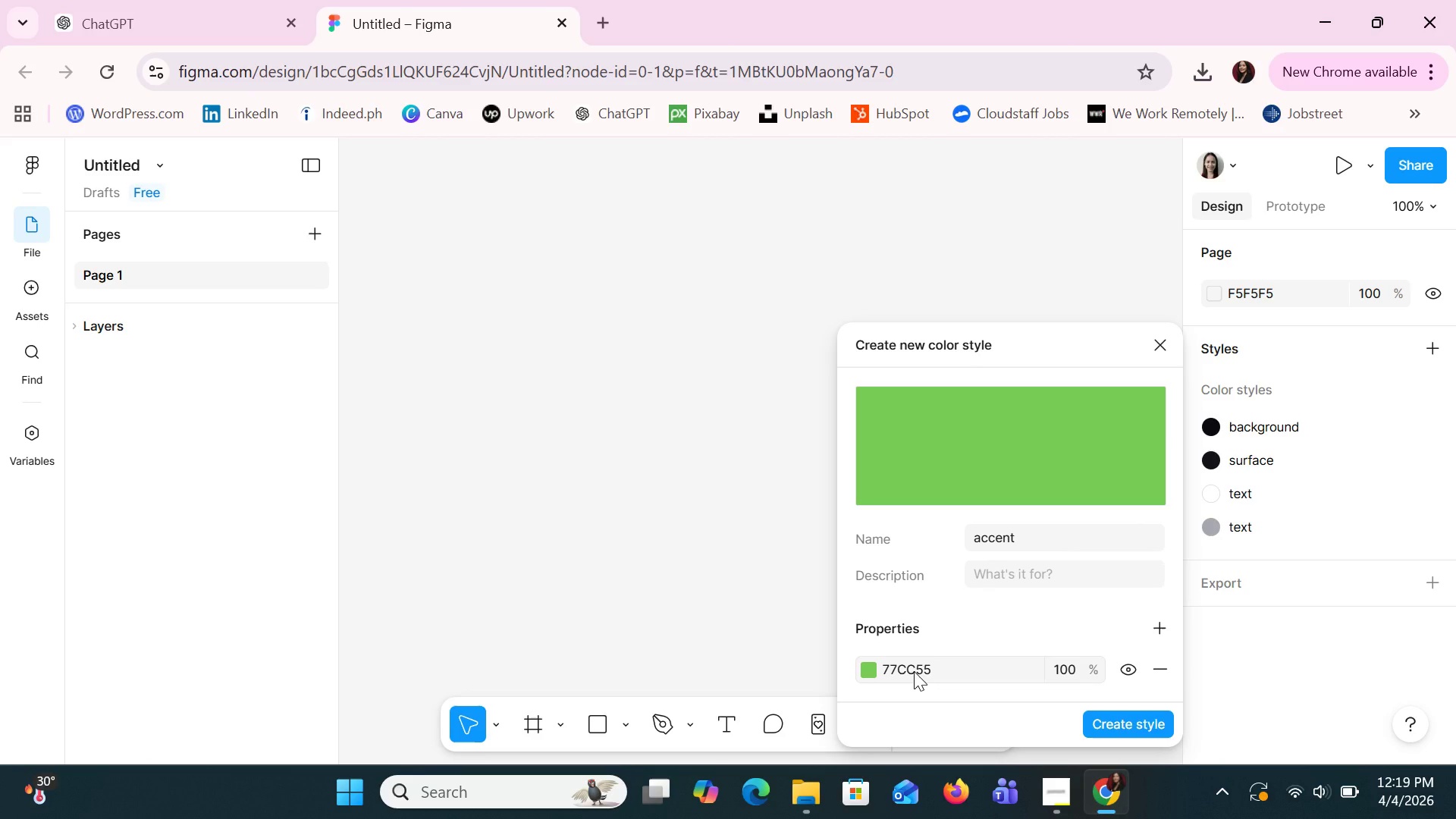 
wait(5.64)
 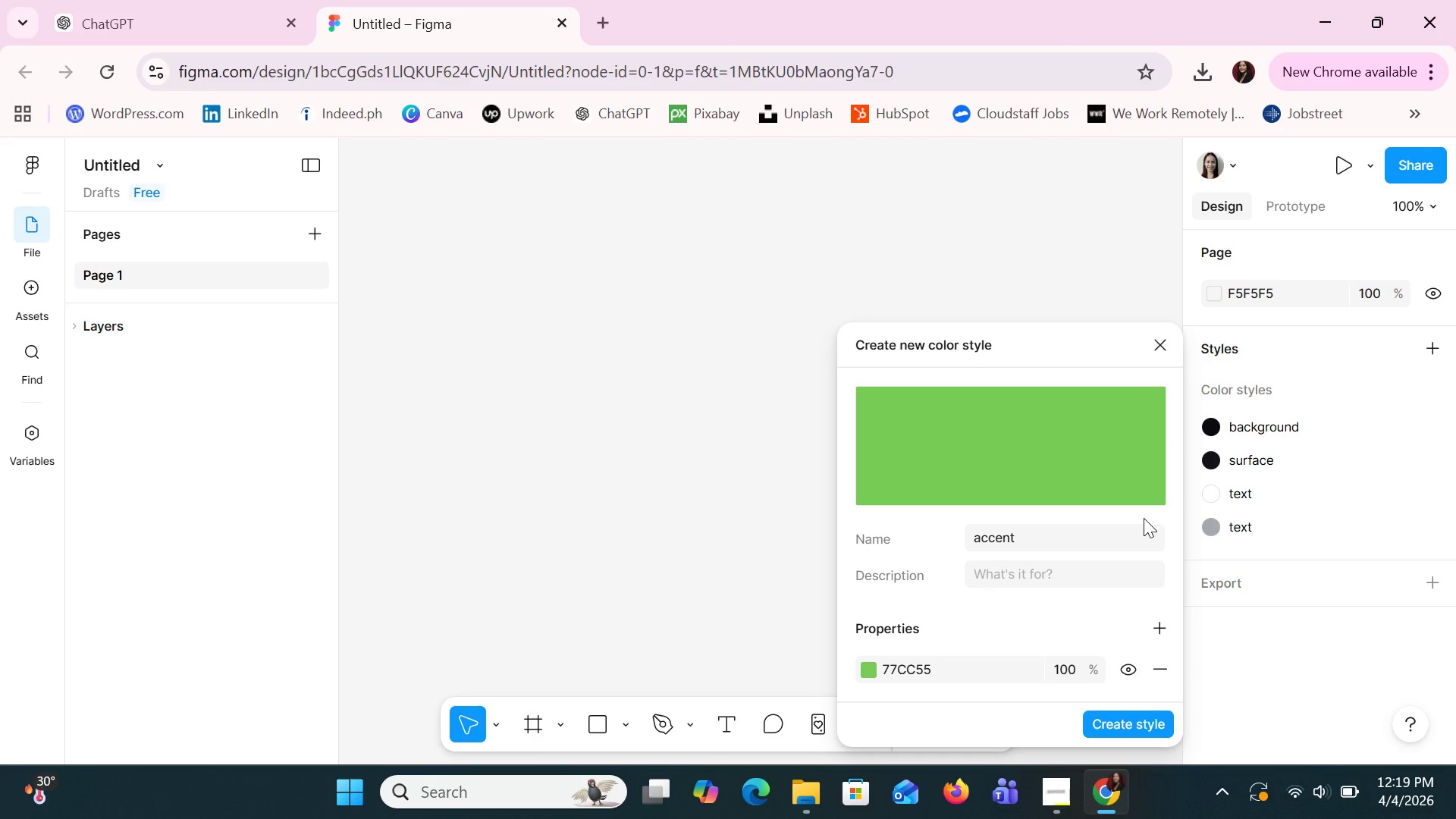 
double_click([914, 671])
 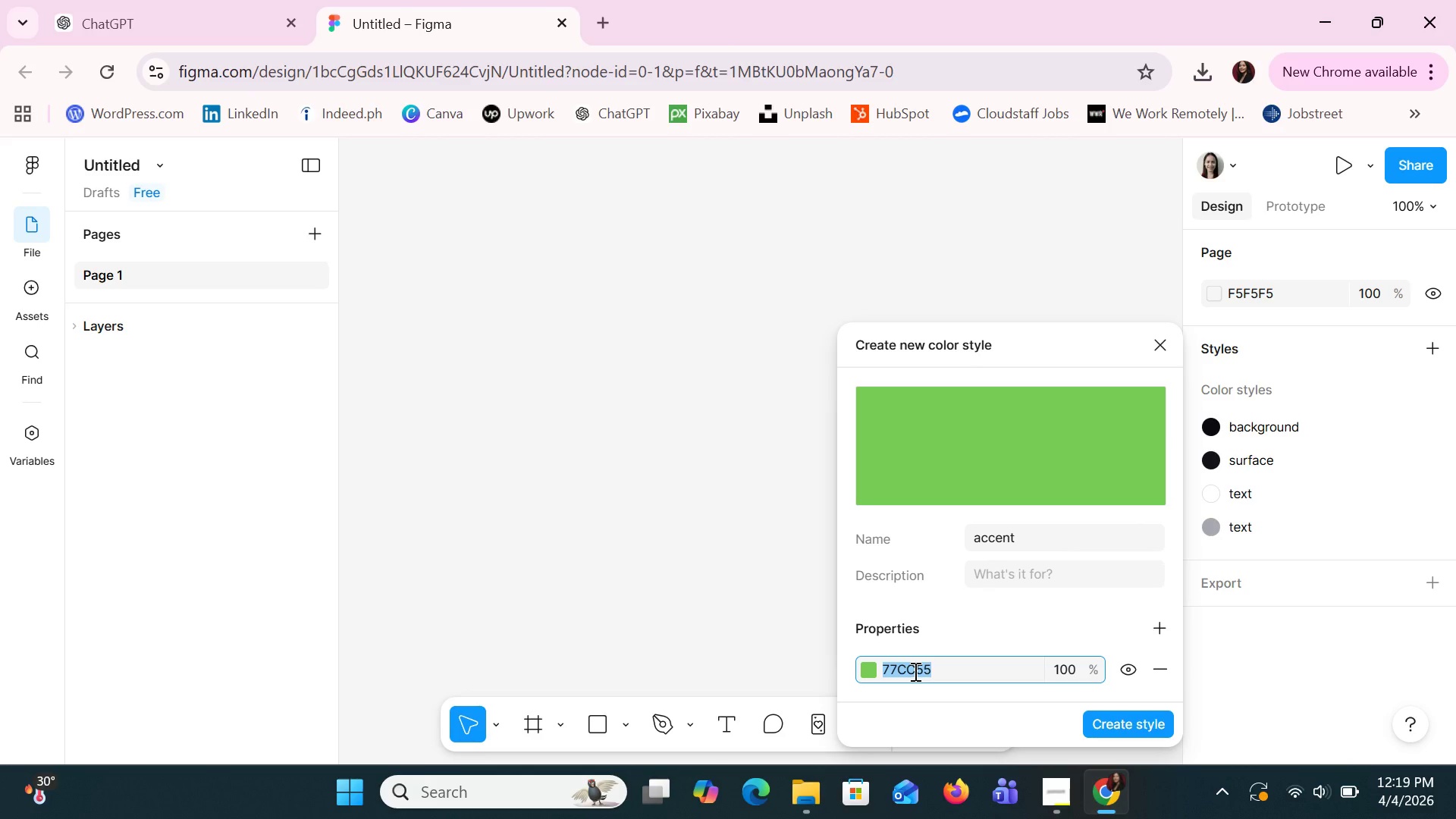 
hold_key(key=ShiftLeft, duration=0.73)
 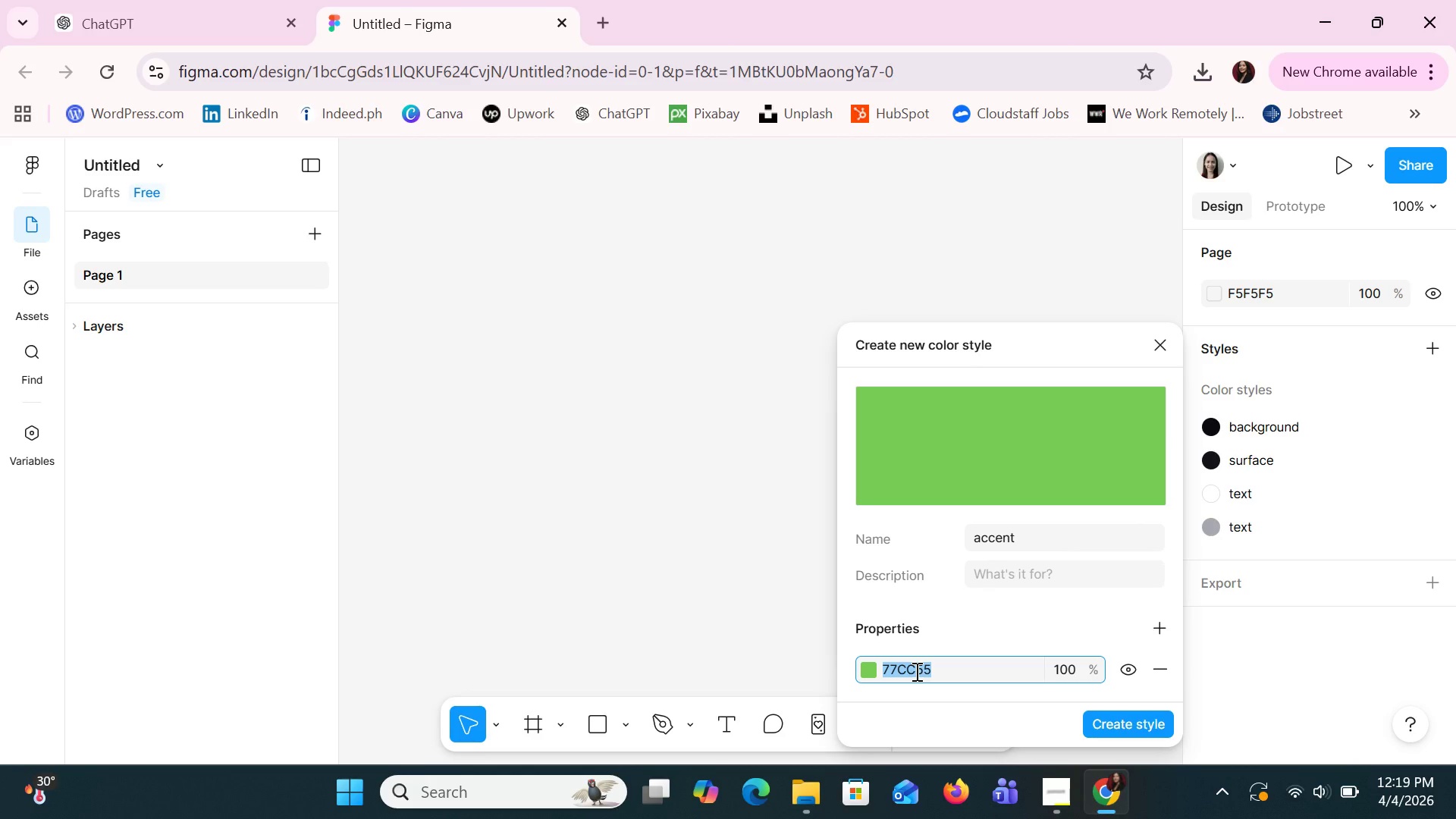 
type(7c5cff)
 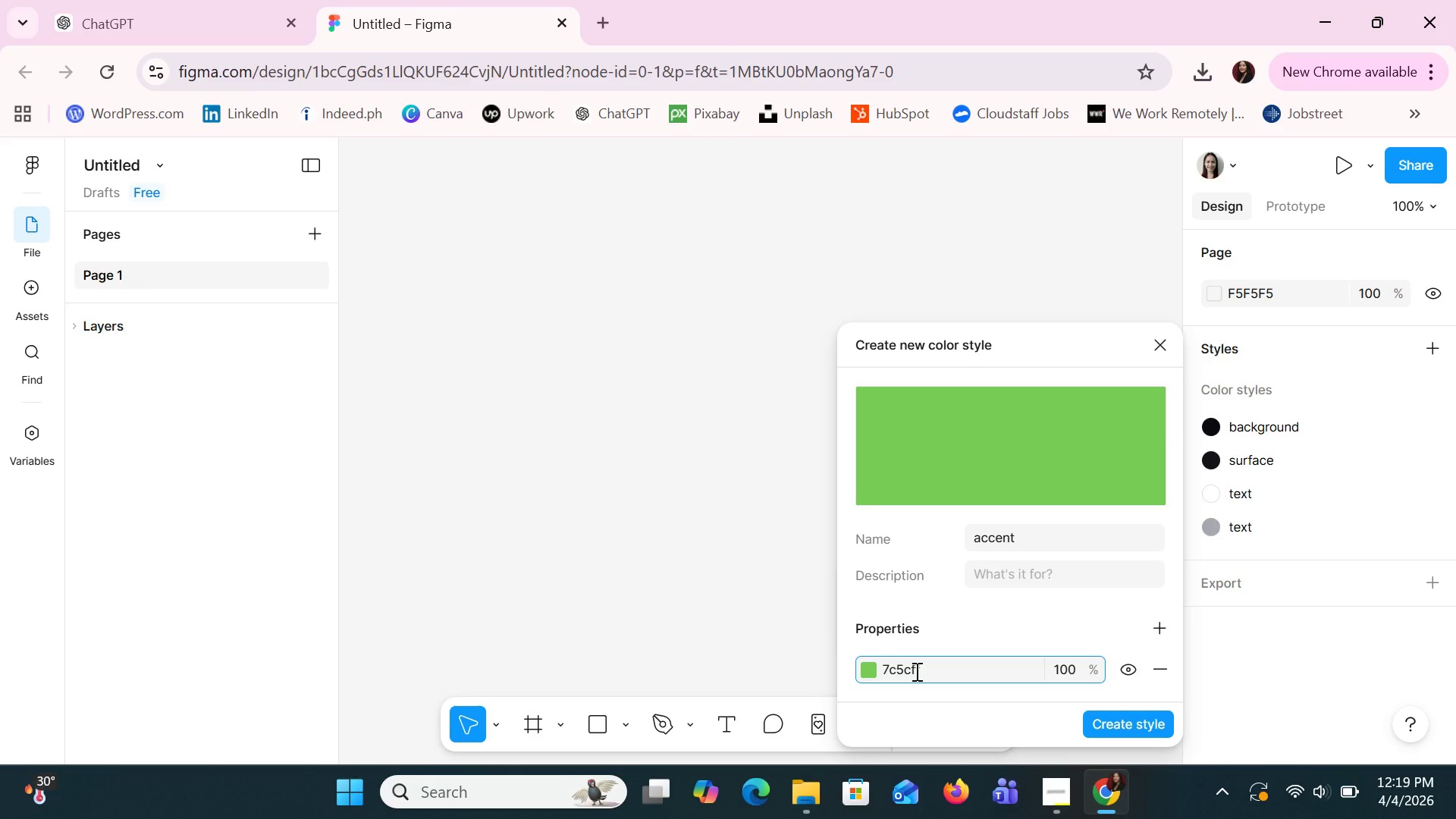 
key(Enter)
 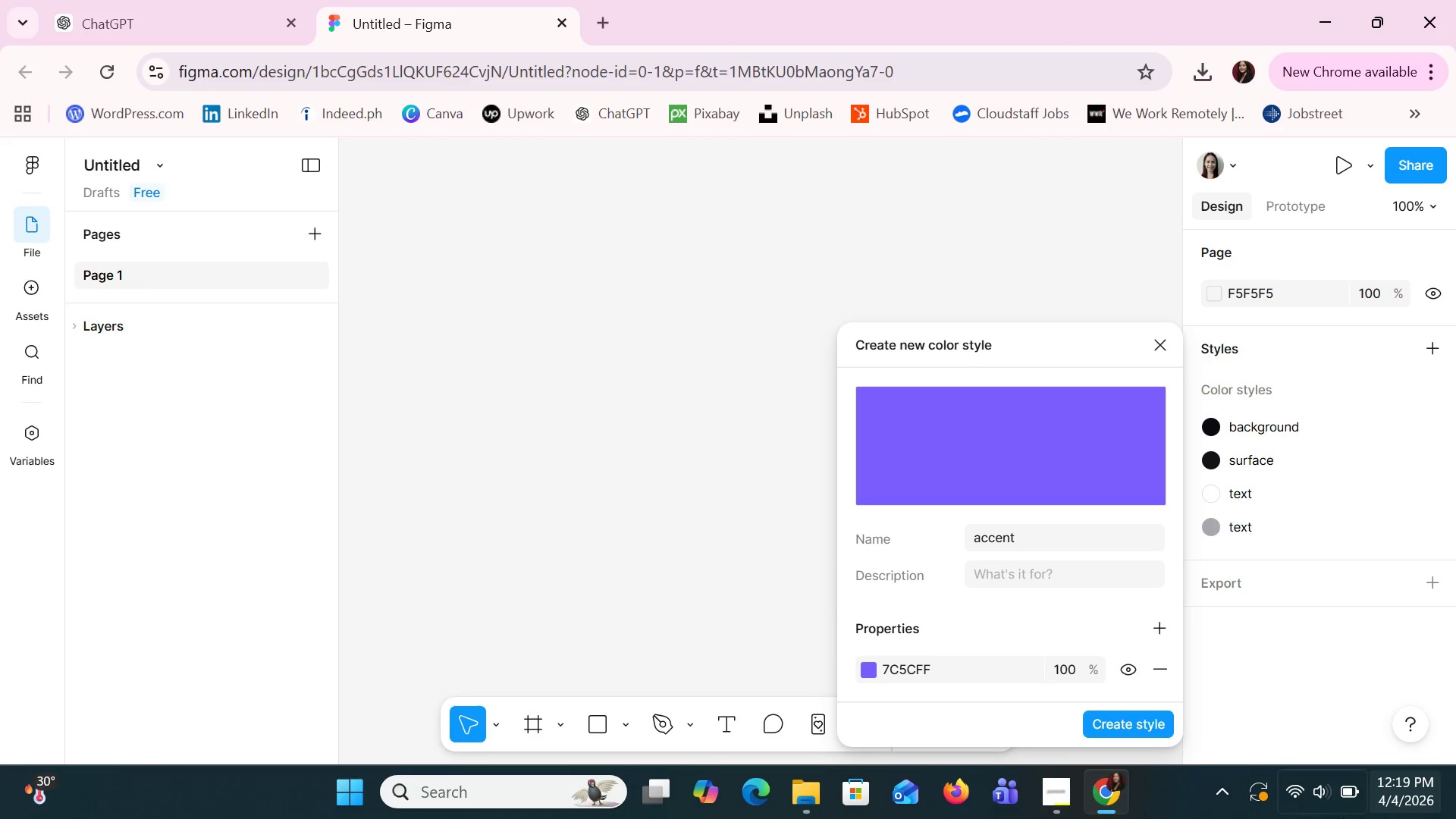 
left_click([1159, 726])
 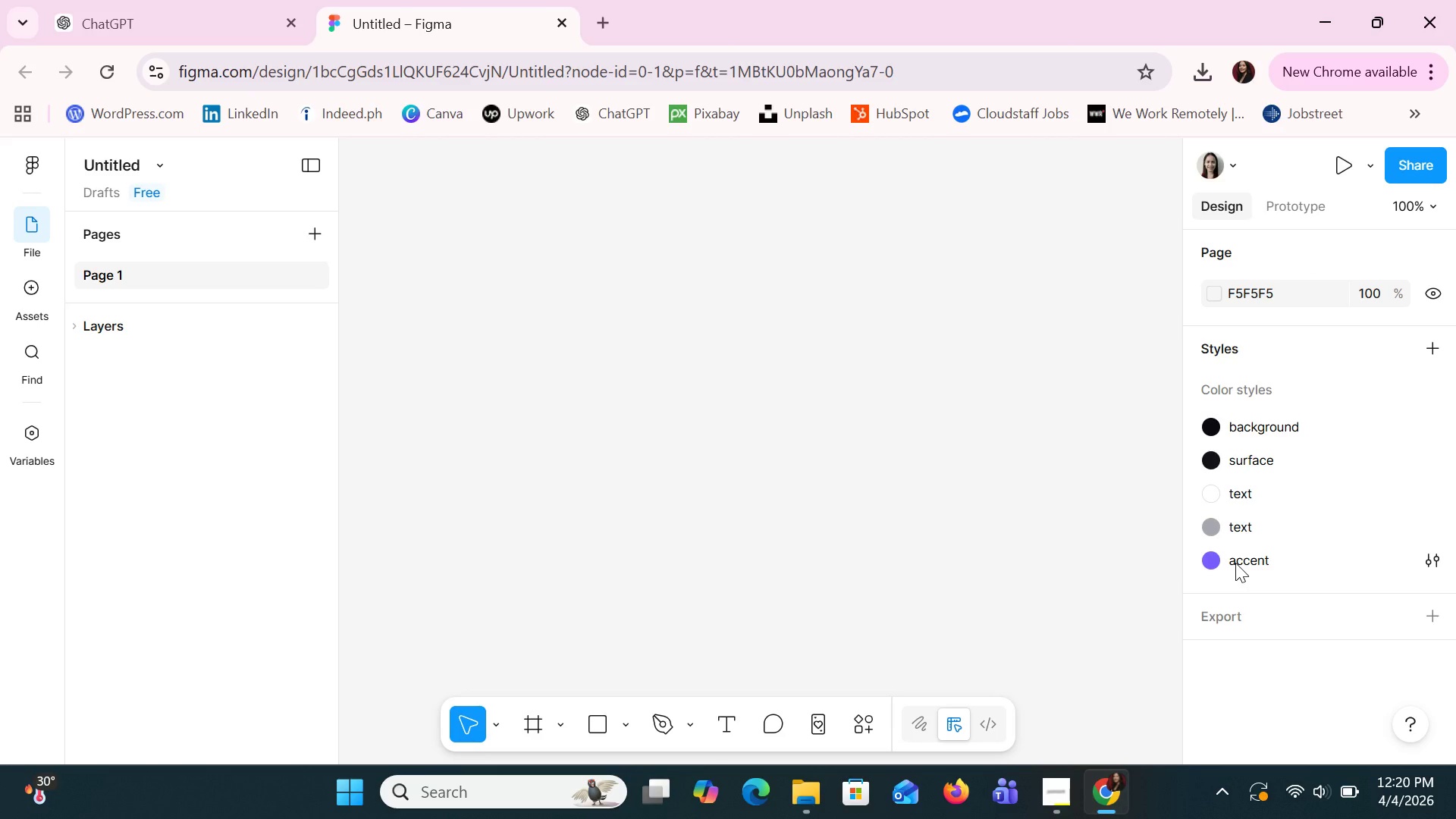 
wait(52.8)
 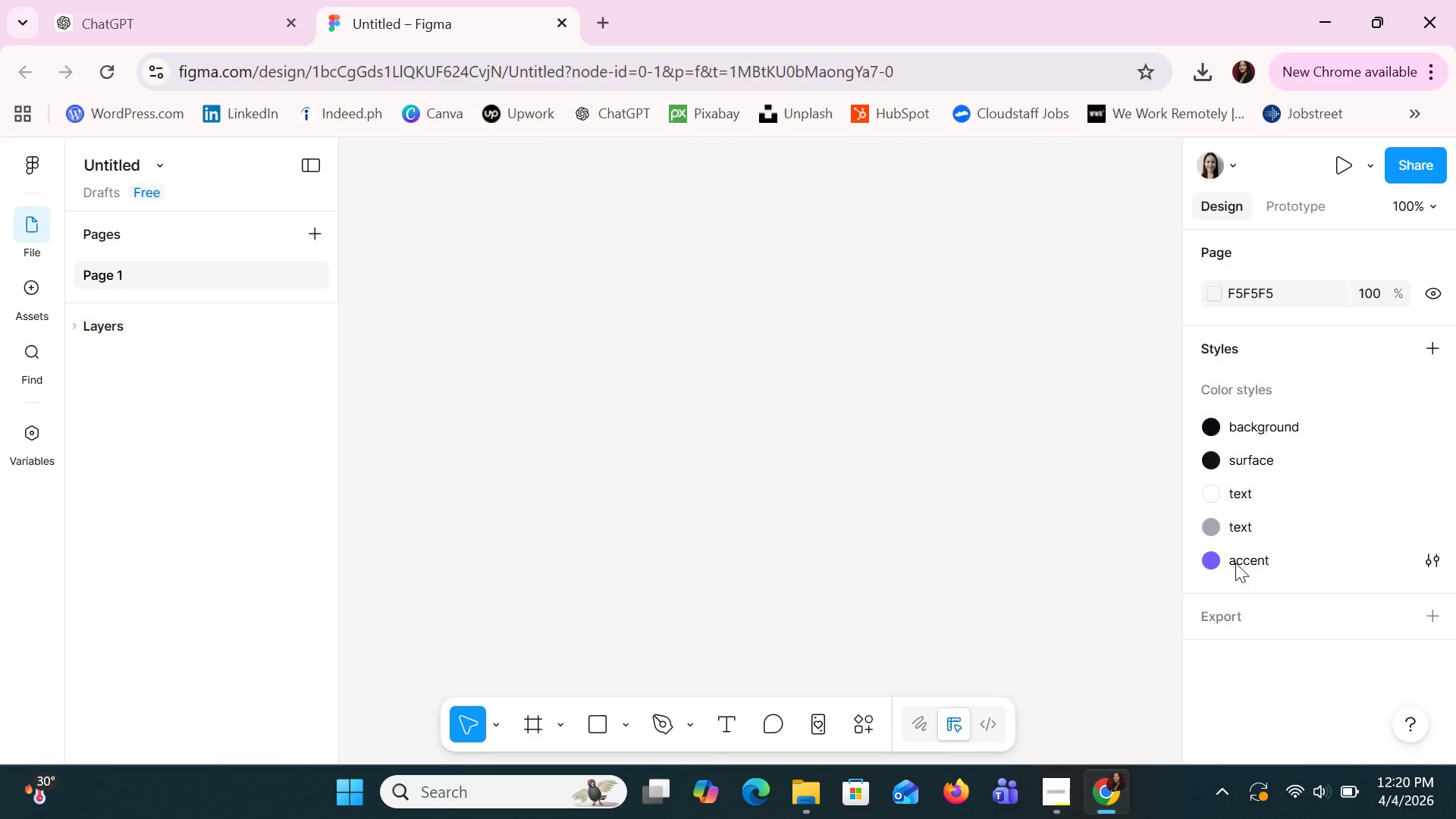 
scroll: coordinate [1259, 523], scroll_direction: up, amount: 2.0
 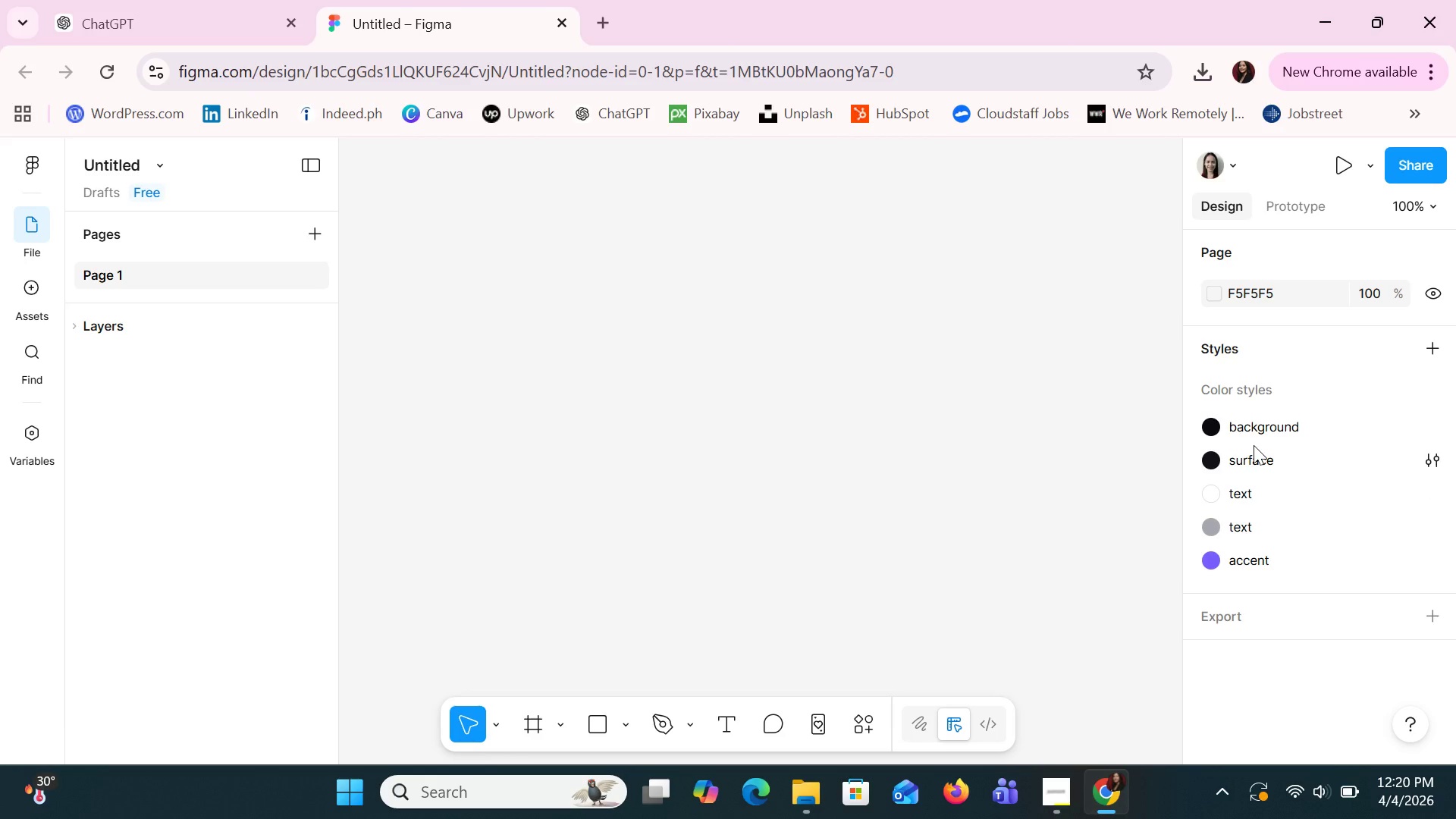 
wait(36.56)
 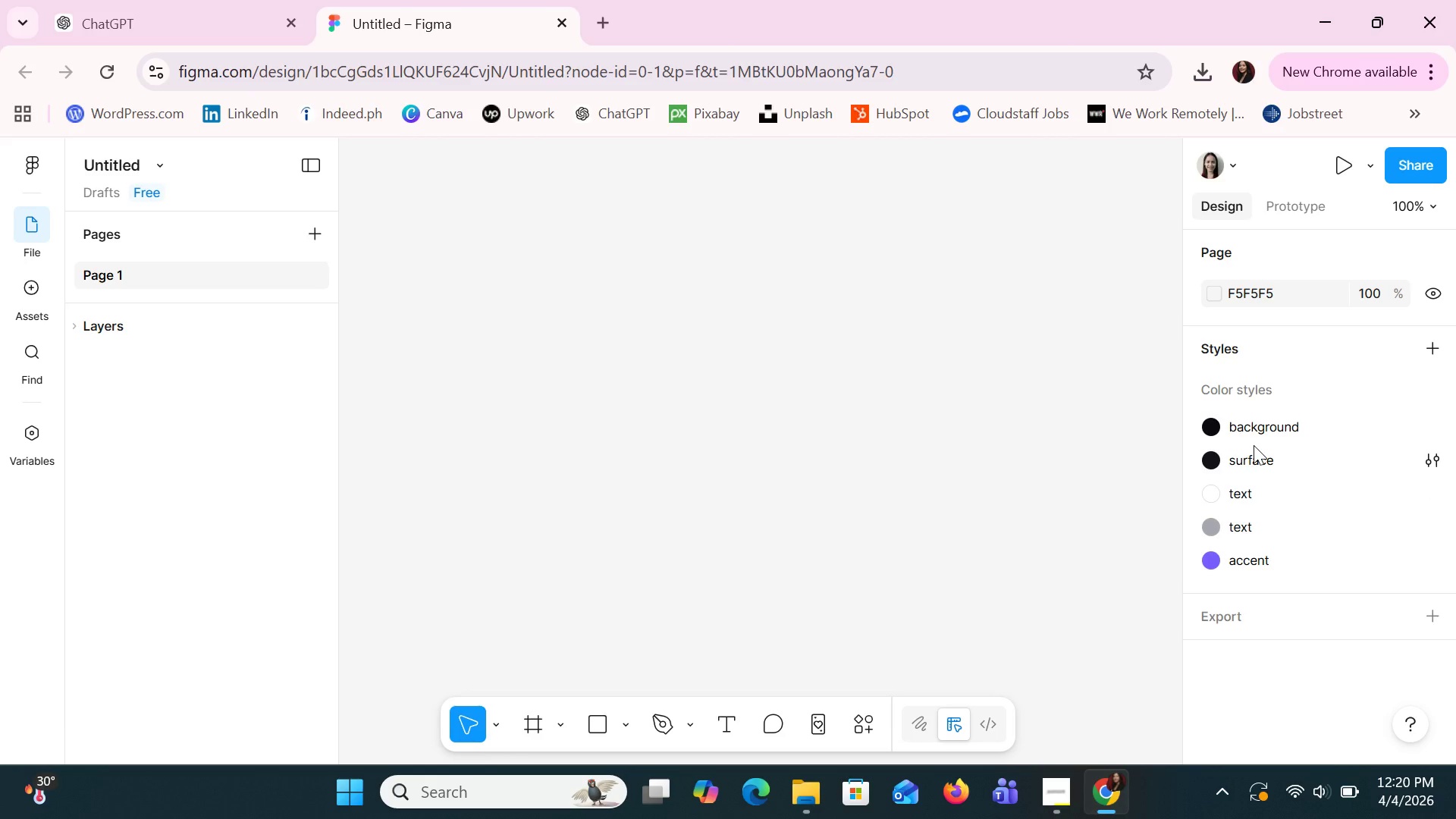 
scroll: coordinate [1282, 455], scroll_direction: up, amount: 4.0
 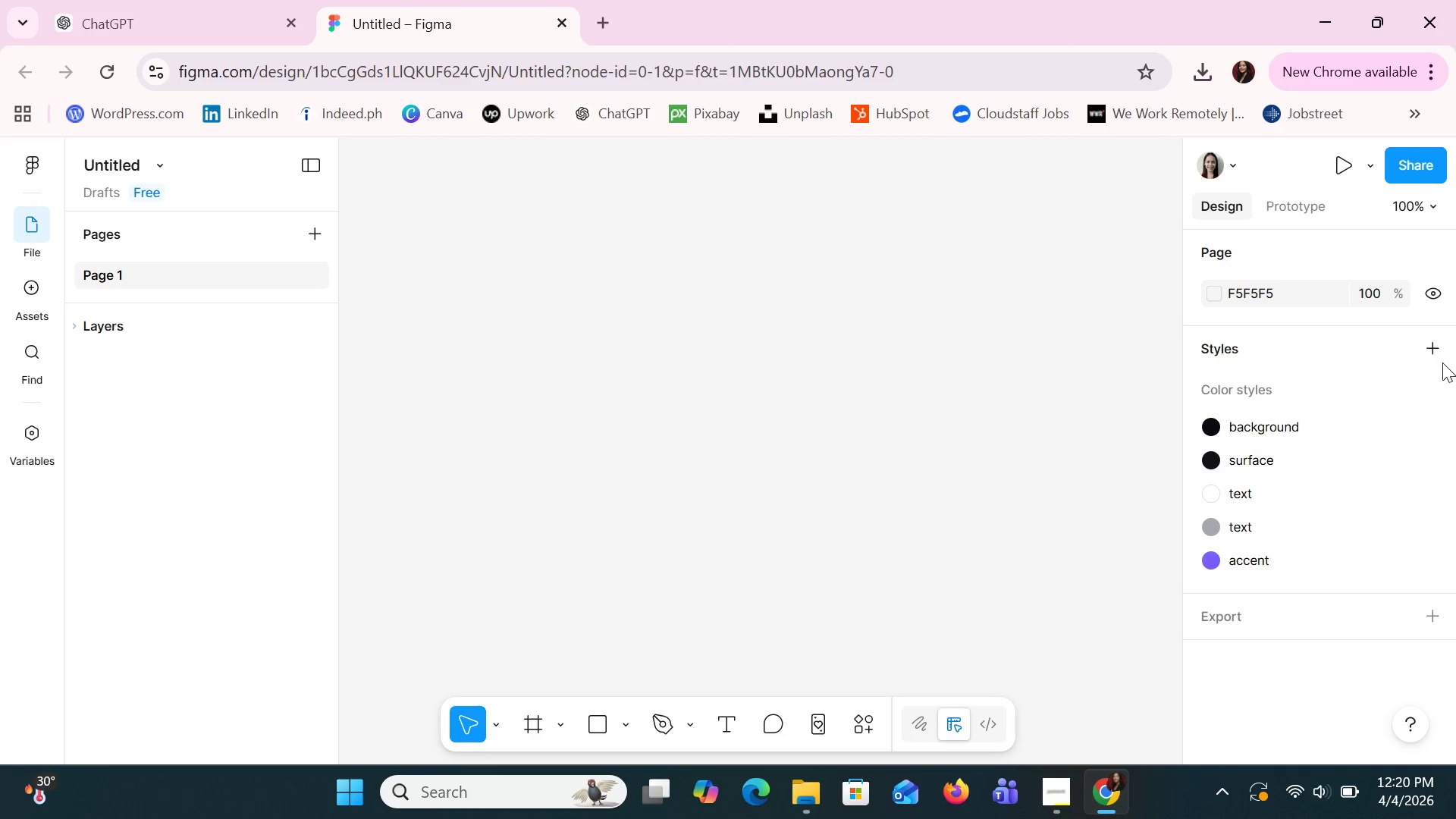 
left_click([1432, 350])
 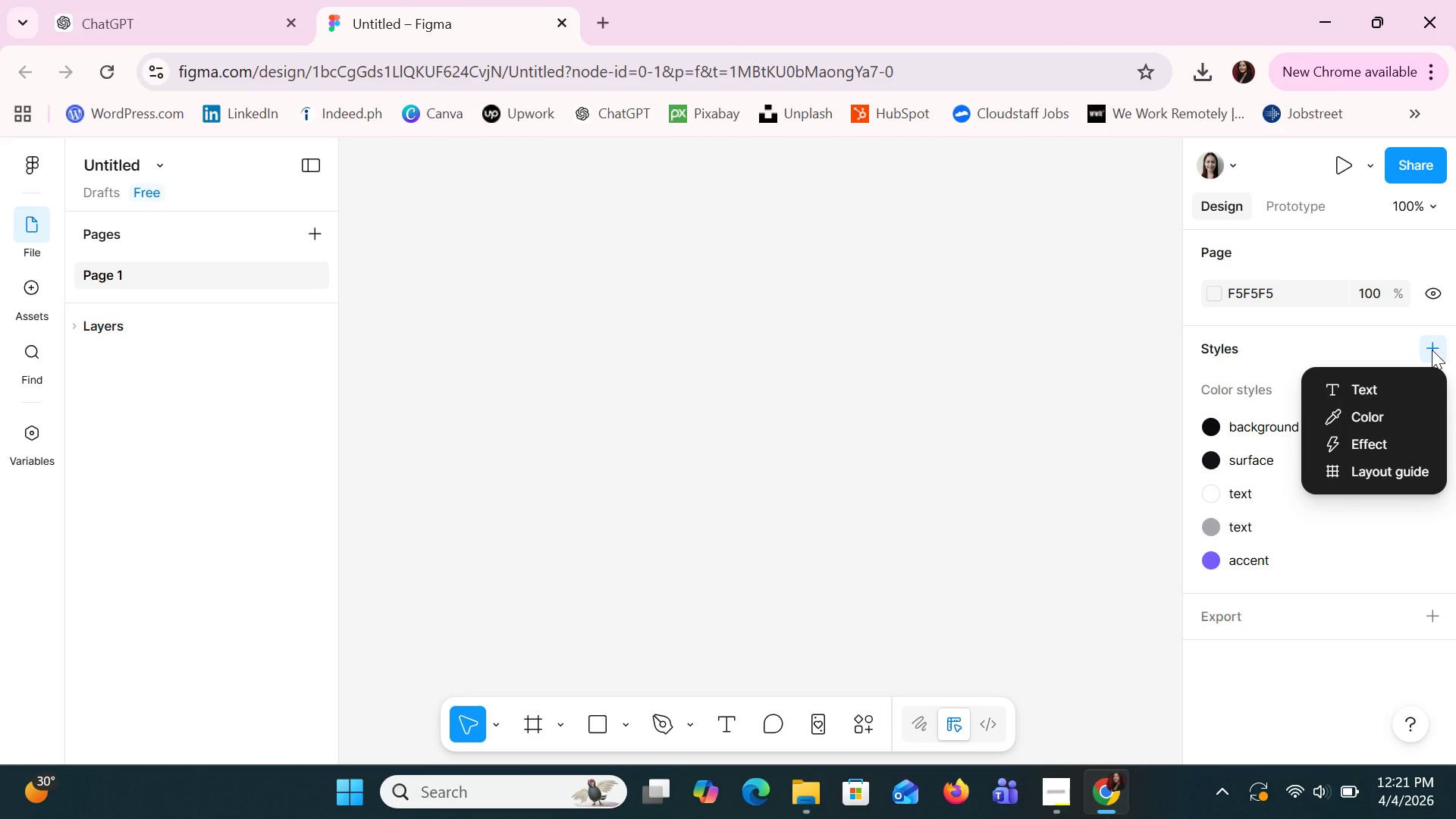 
wait(13.55)
 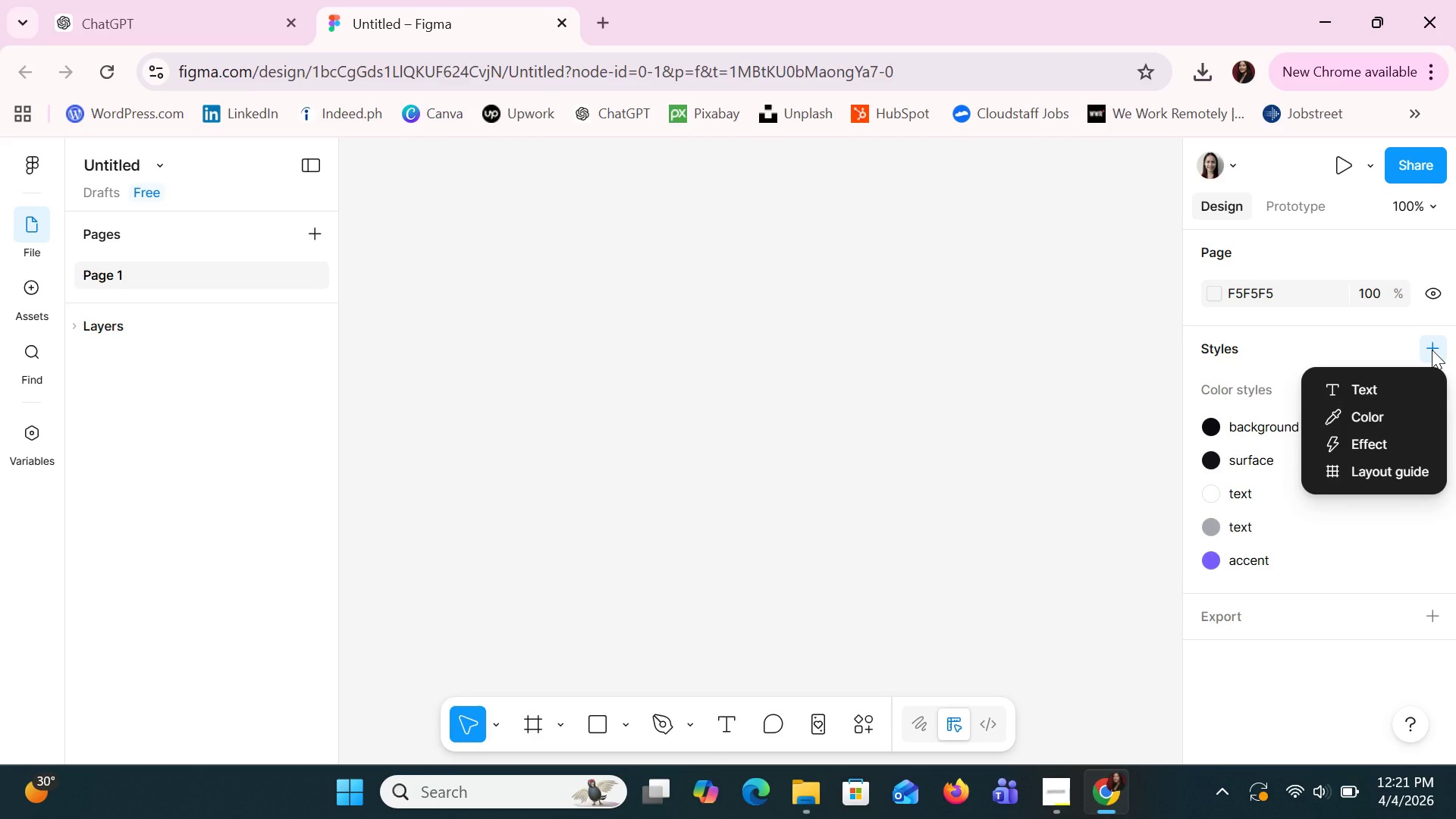 
left_click([1386, 384])
 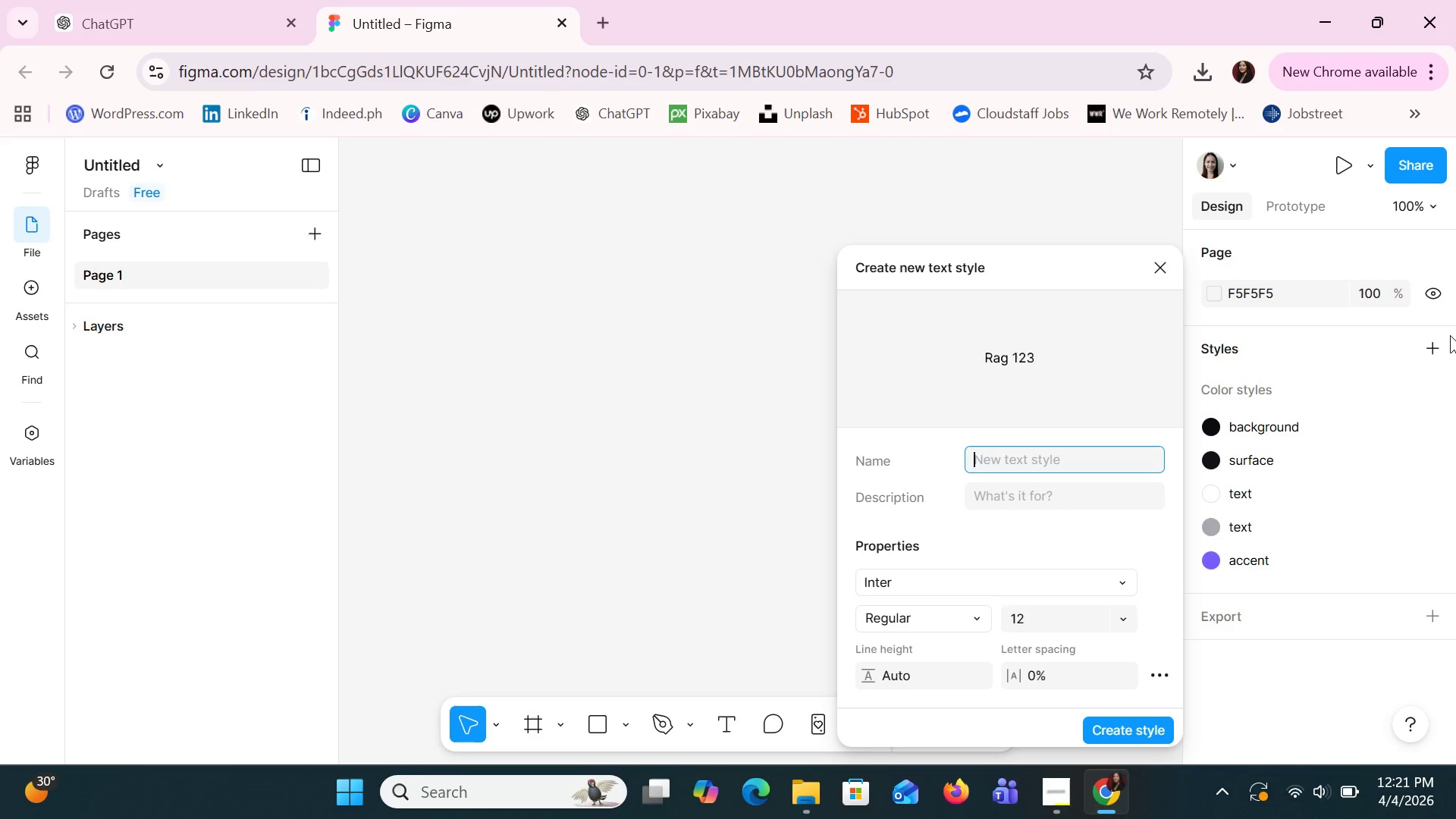 
type(Font)
key(Tab)
key(Tab)
 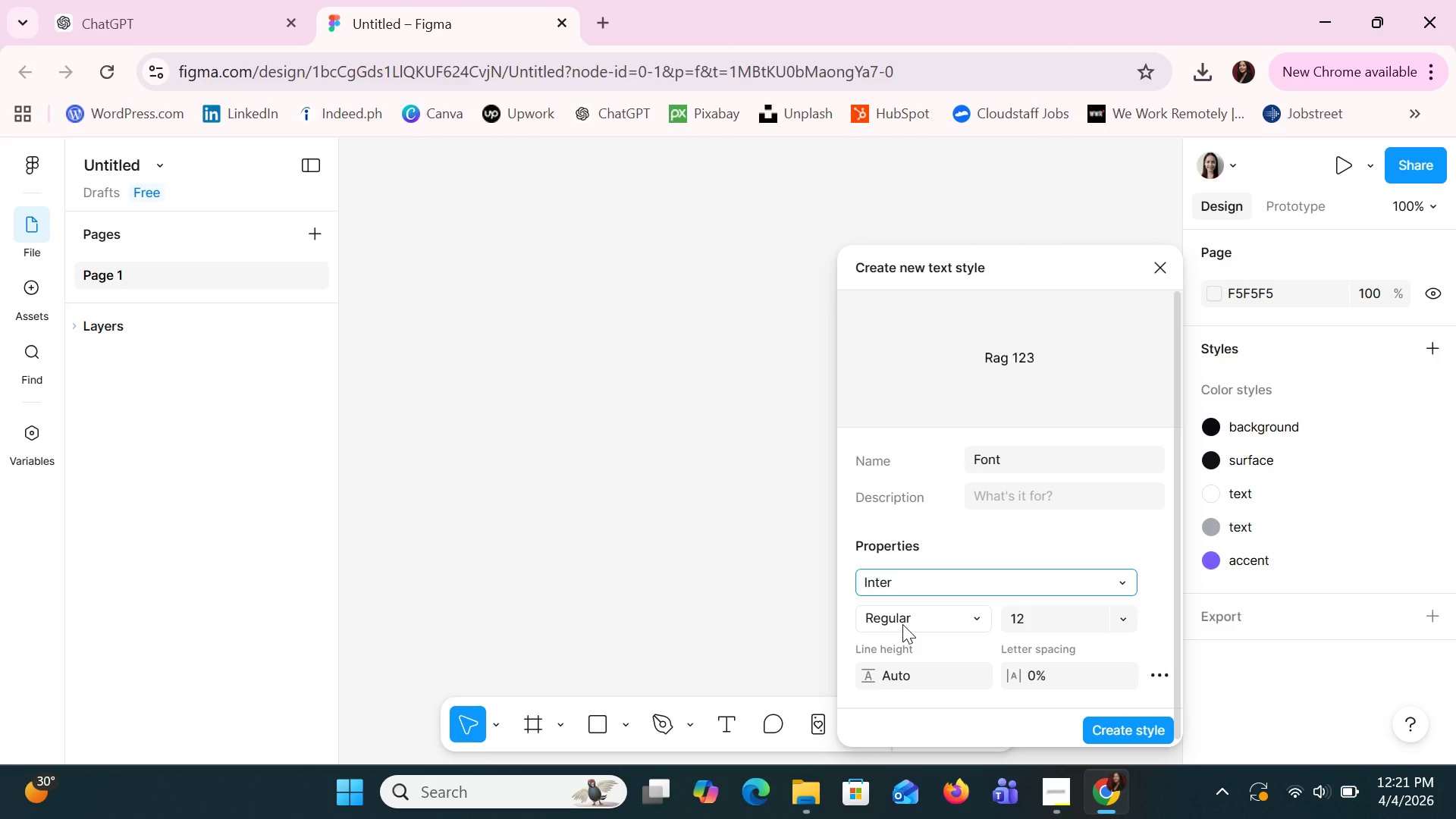 
wait(10.11)
 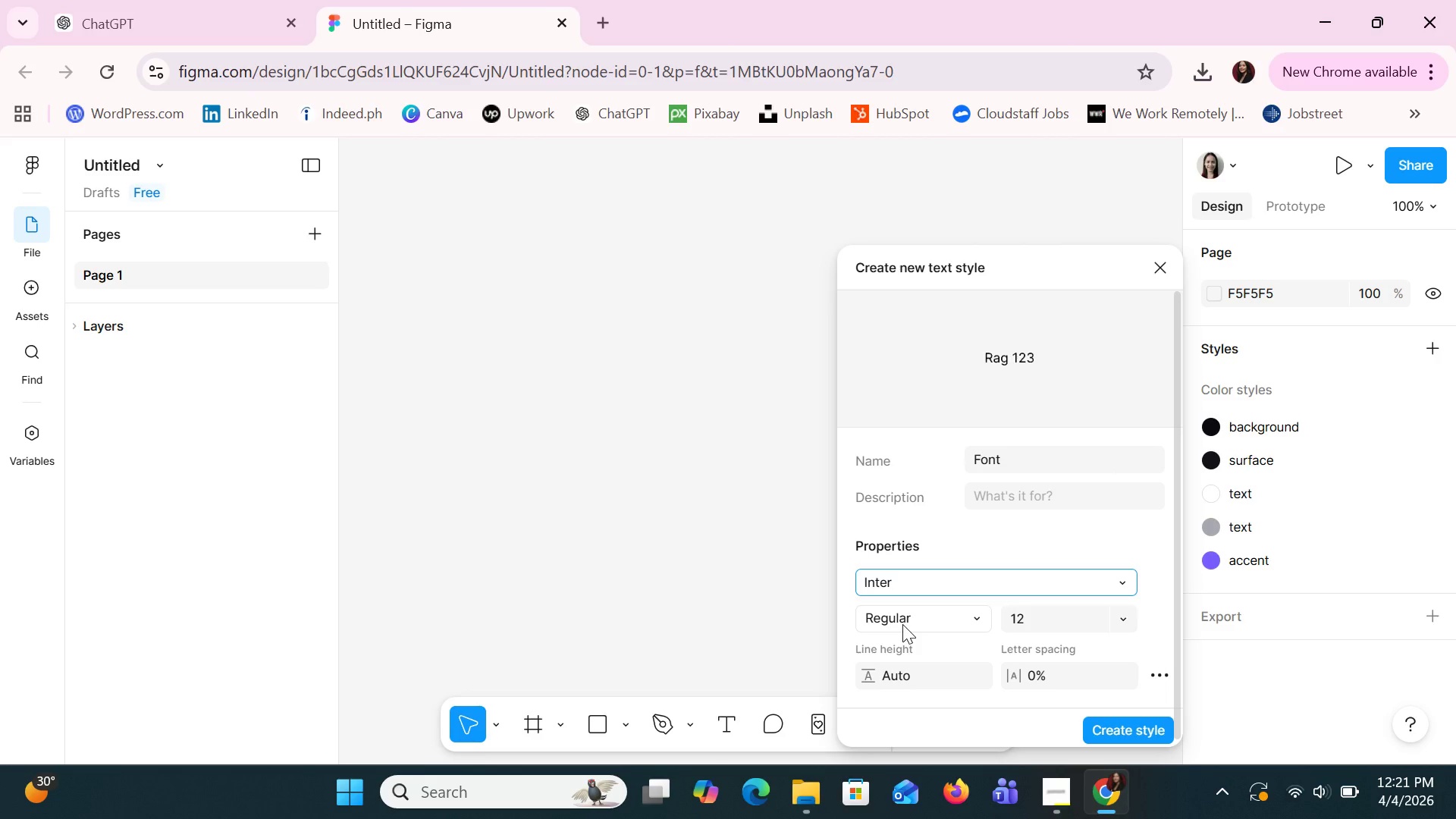 
left_click([1025, 620])
 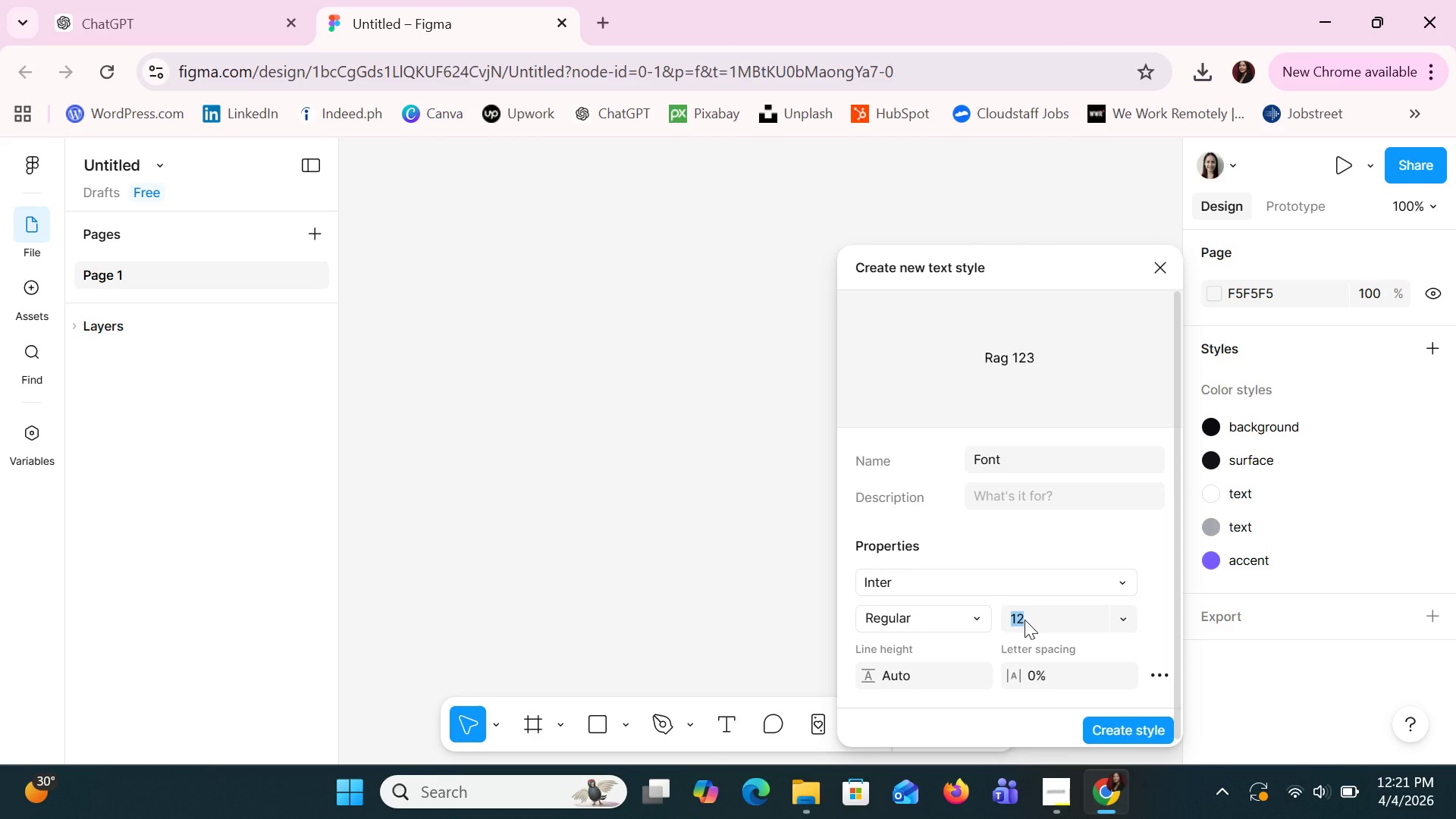 
type(14)
 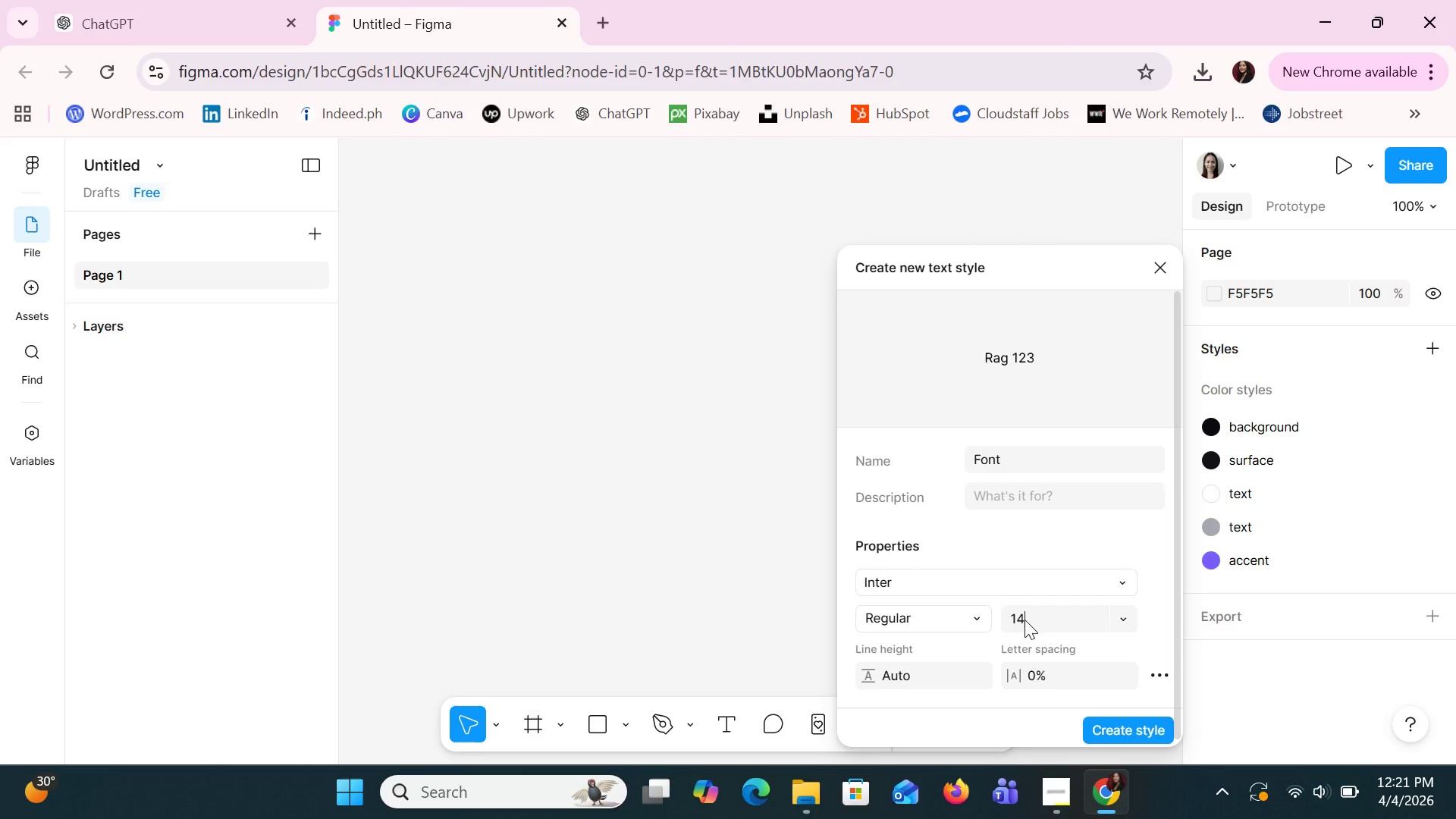 
scroll: coordinate [1025, 620], scroll_direction: down, amount: 2.0
 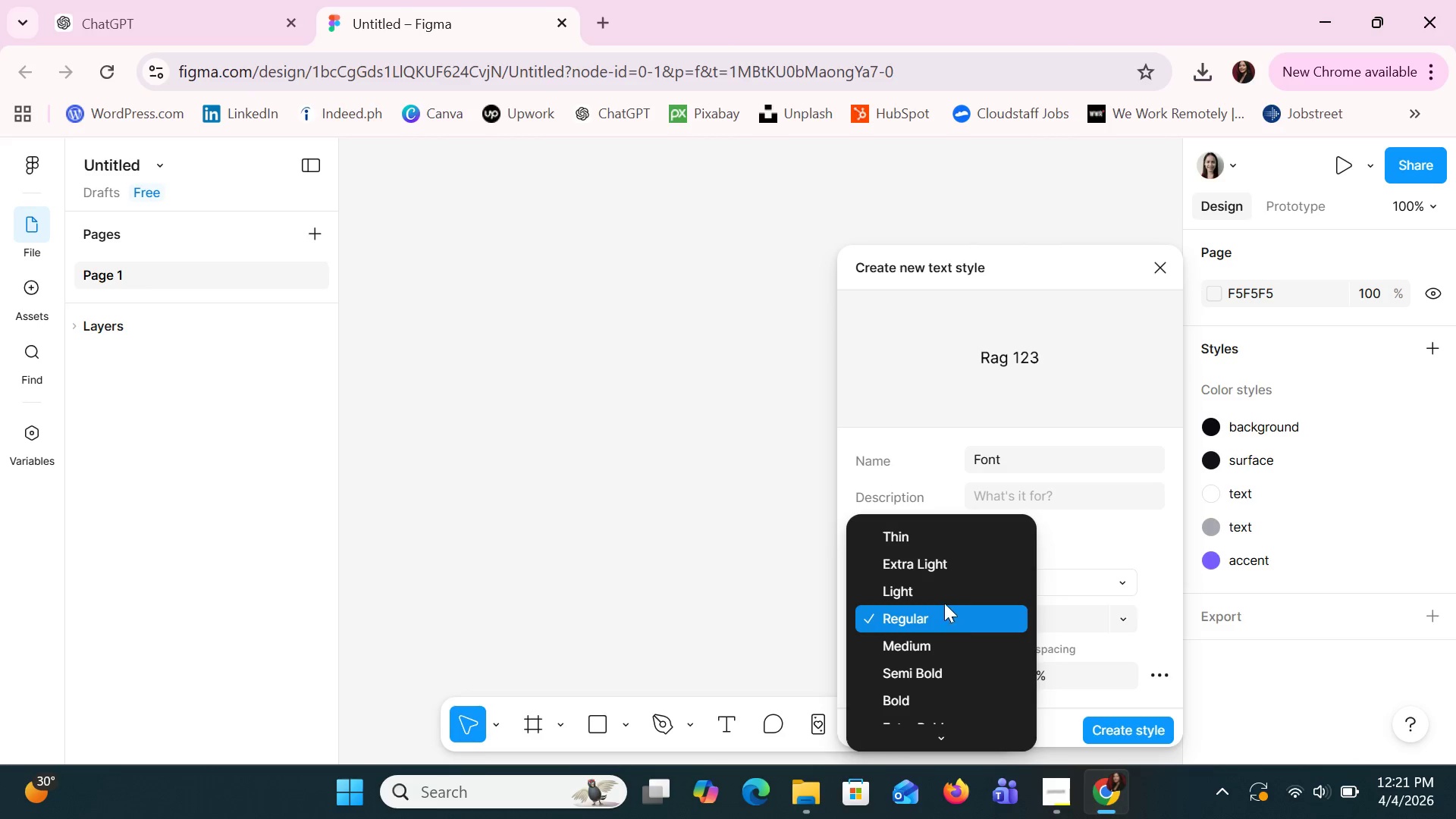 
left_click([923, 667])
 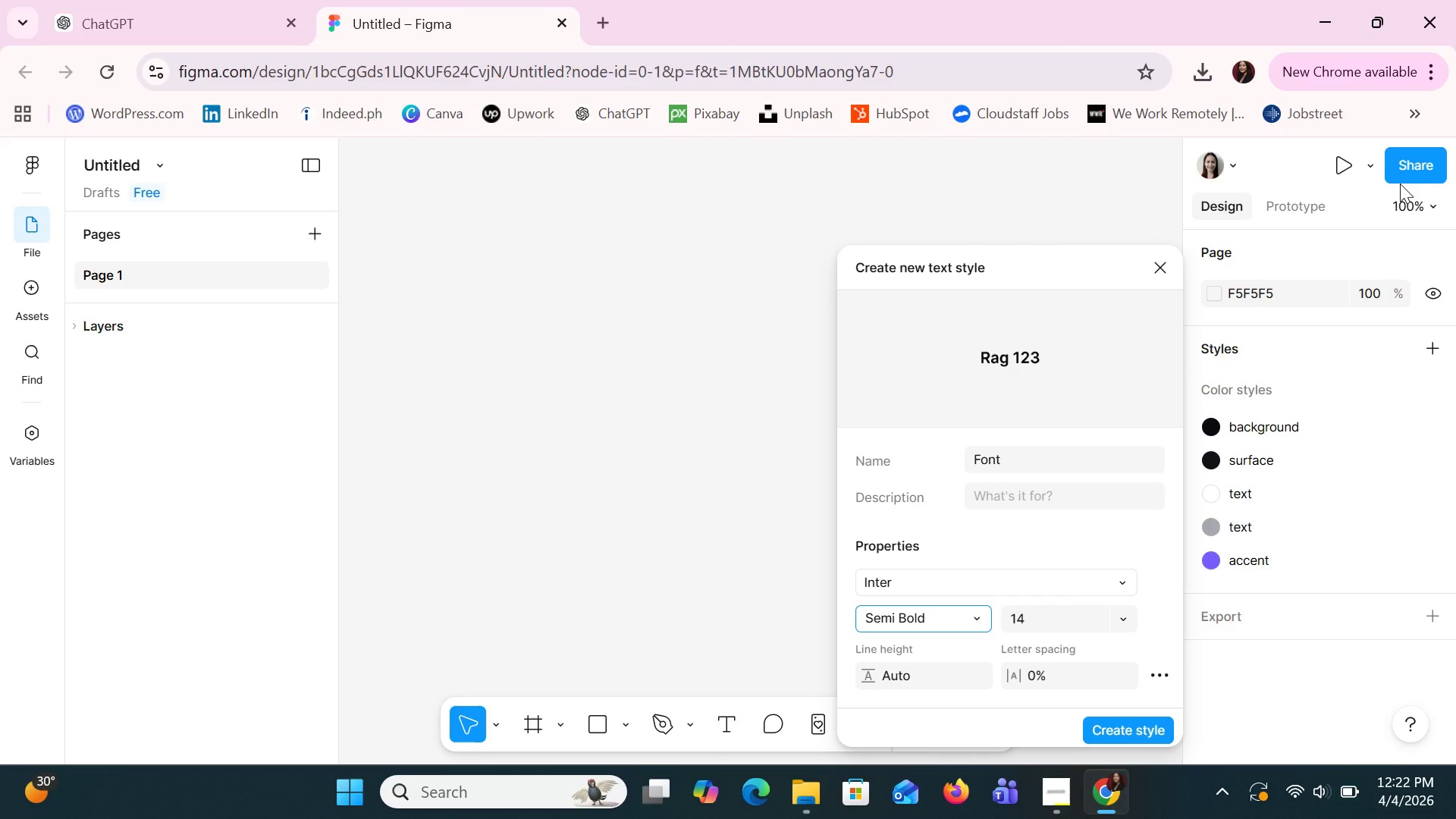 
wait(40.76)
 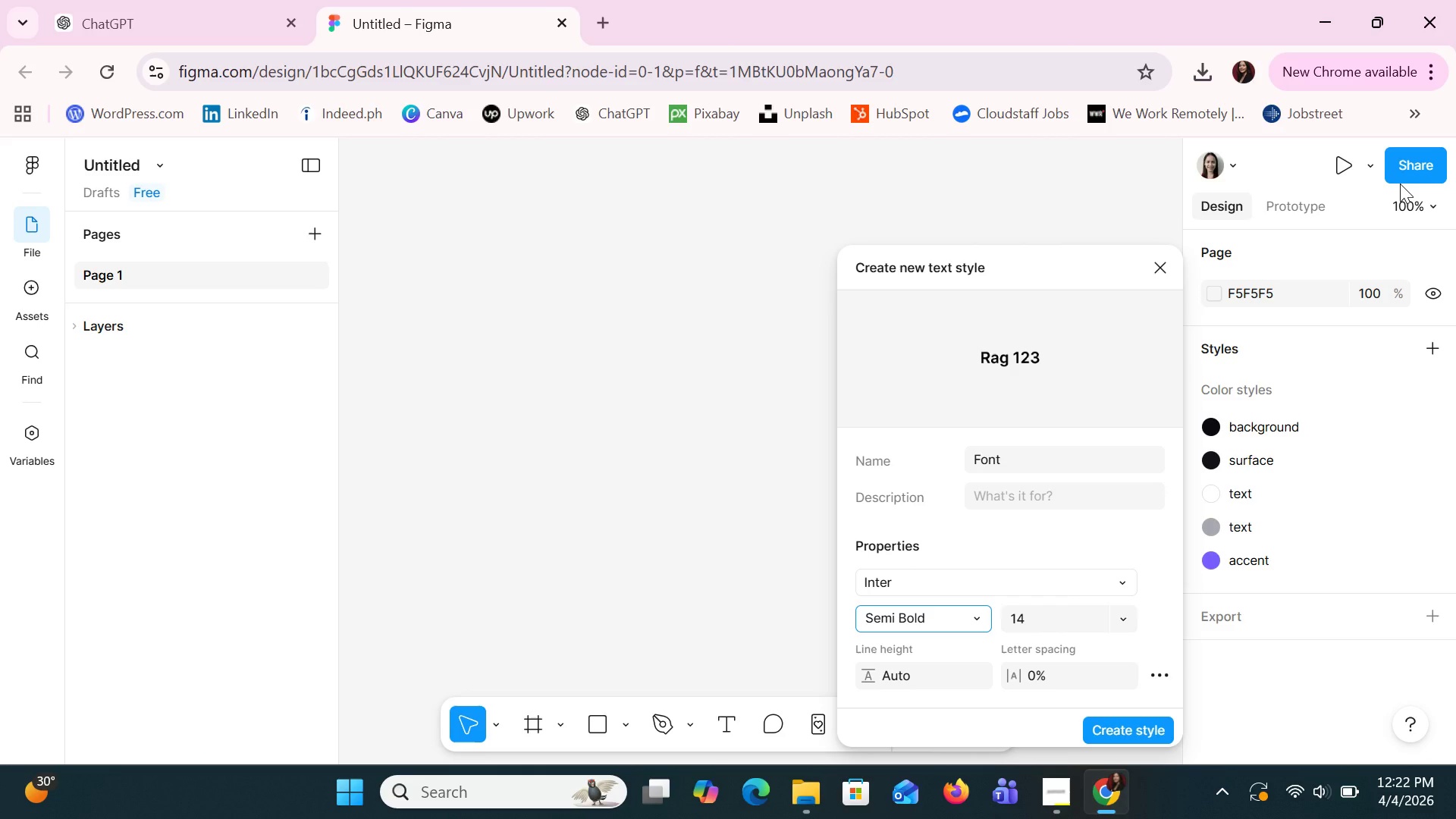 
left_click([1018, 494])
 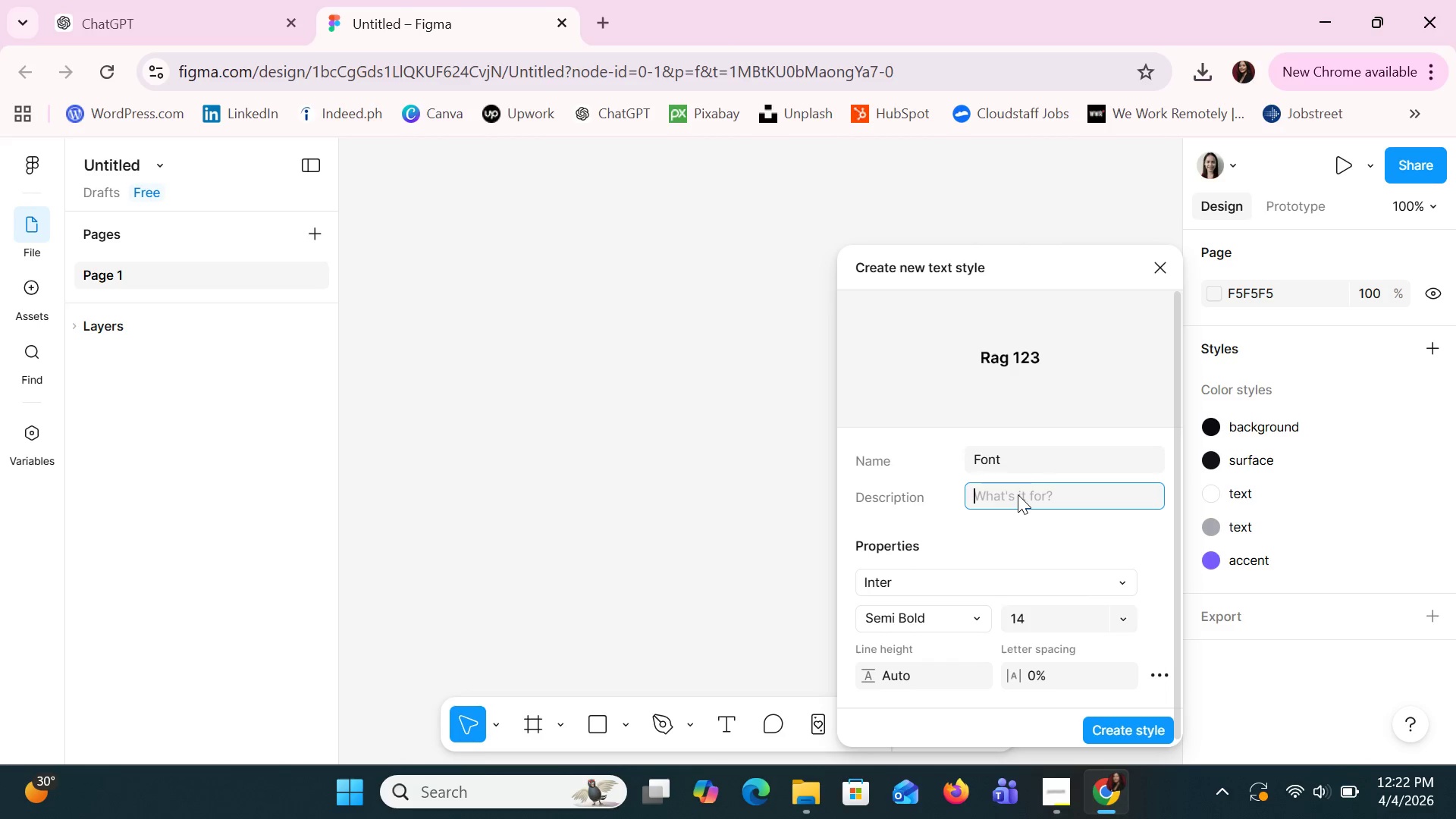 
wait(8.14)
 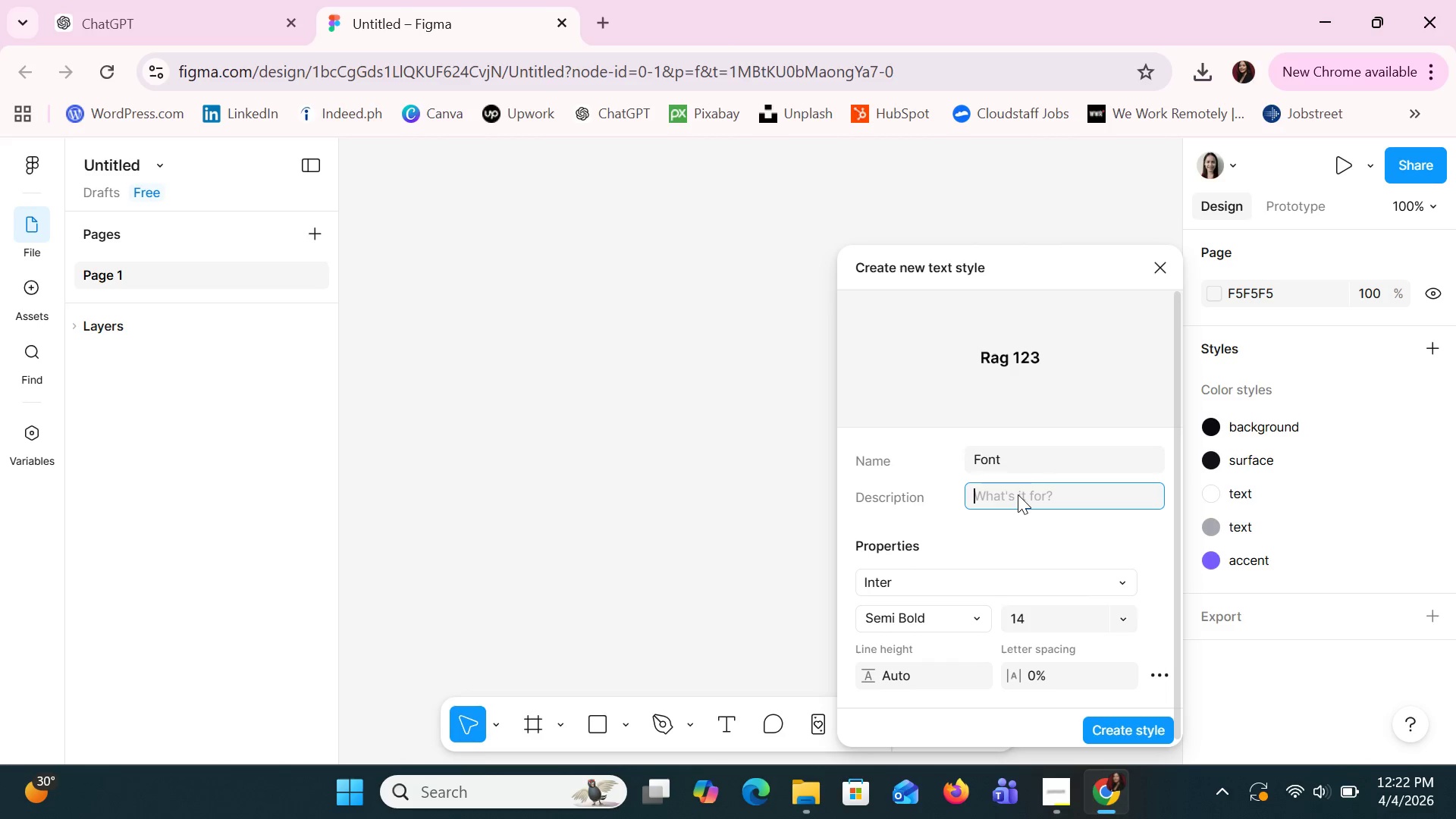 
type(title)
 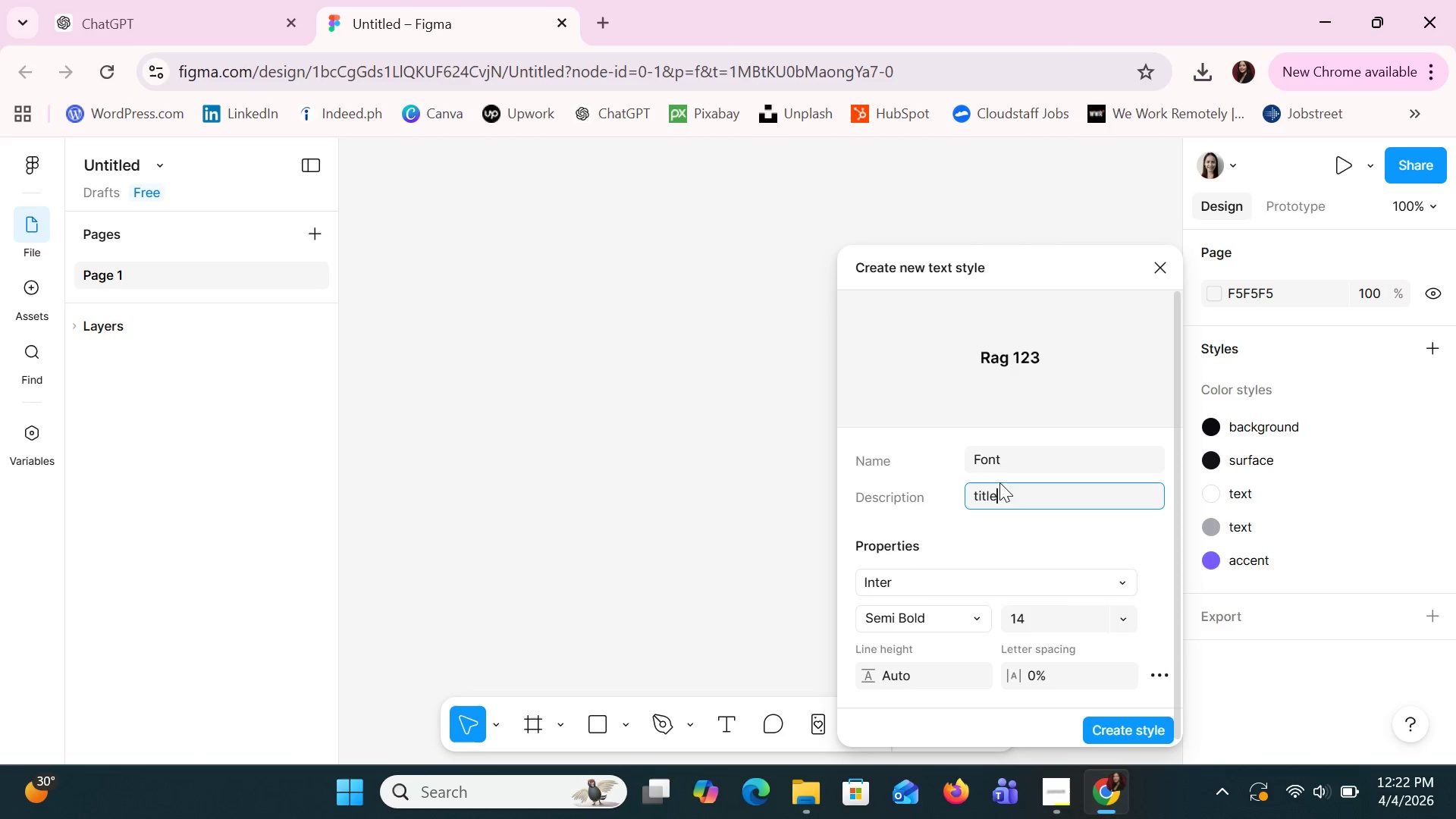 
wait(9.45)
 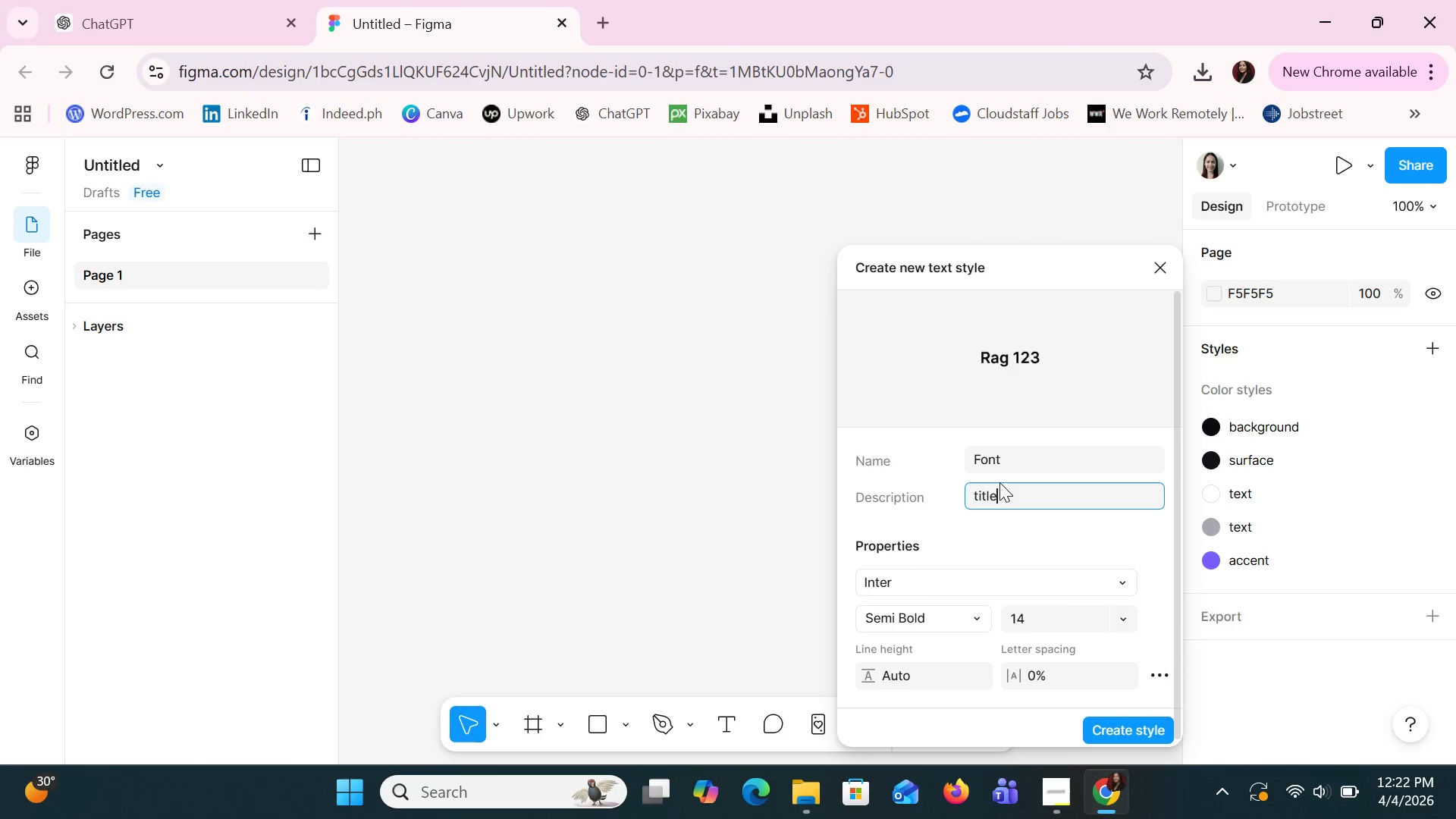 
left_click([1032, 617])
 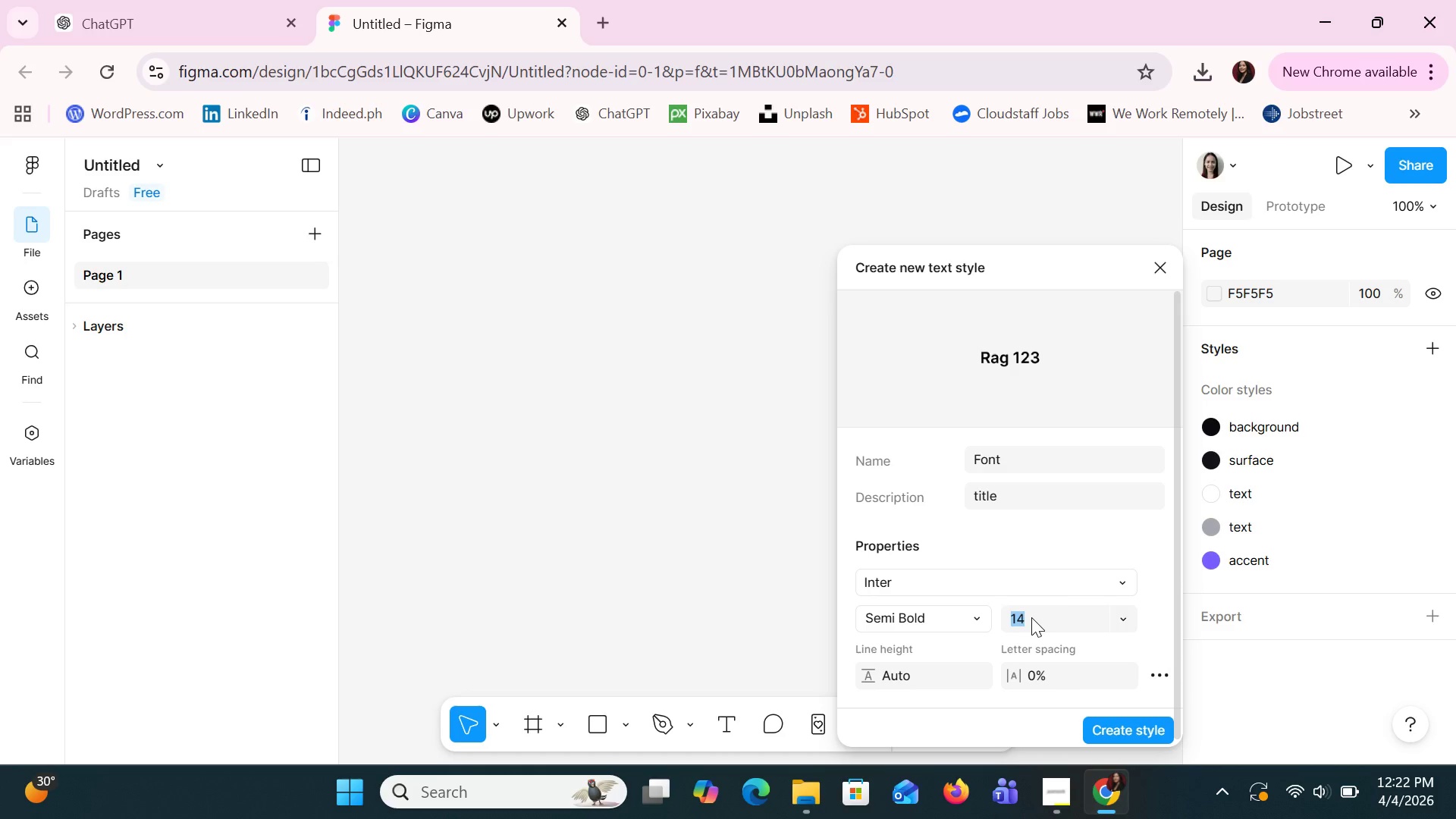 
left_click([1031, 617])
 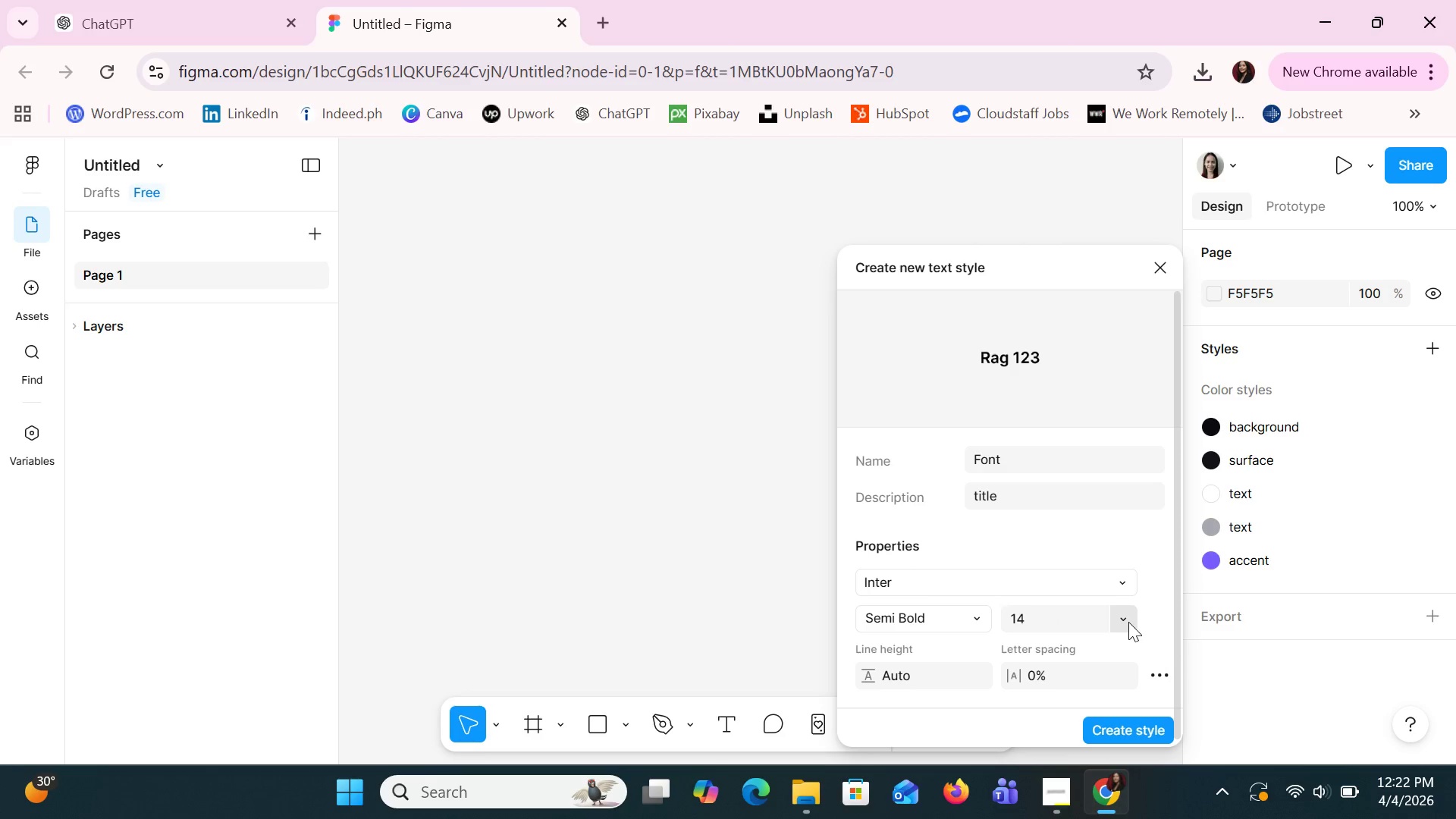 
left_click([1122, 620])
 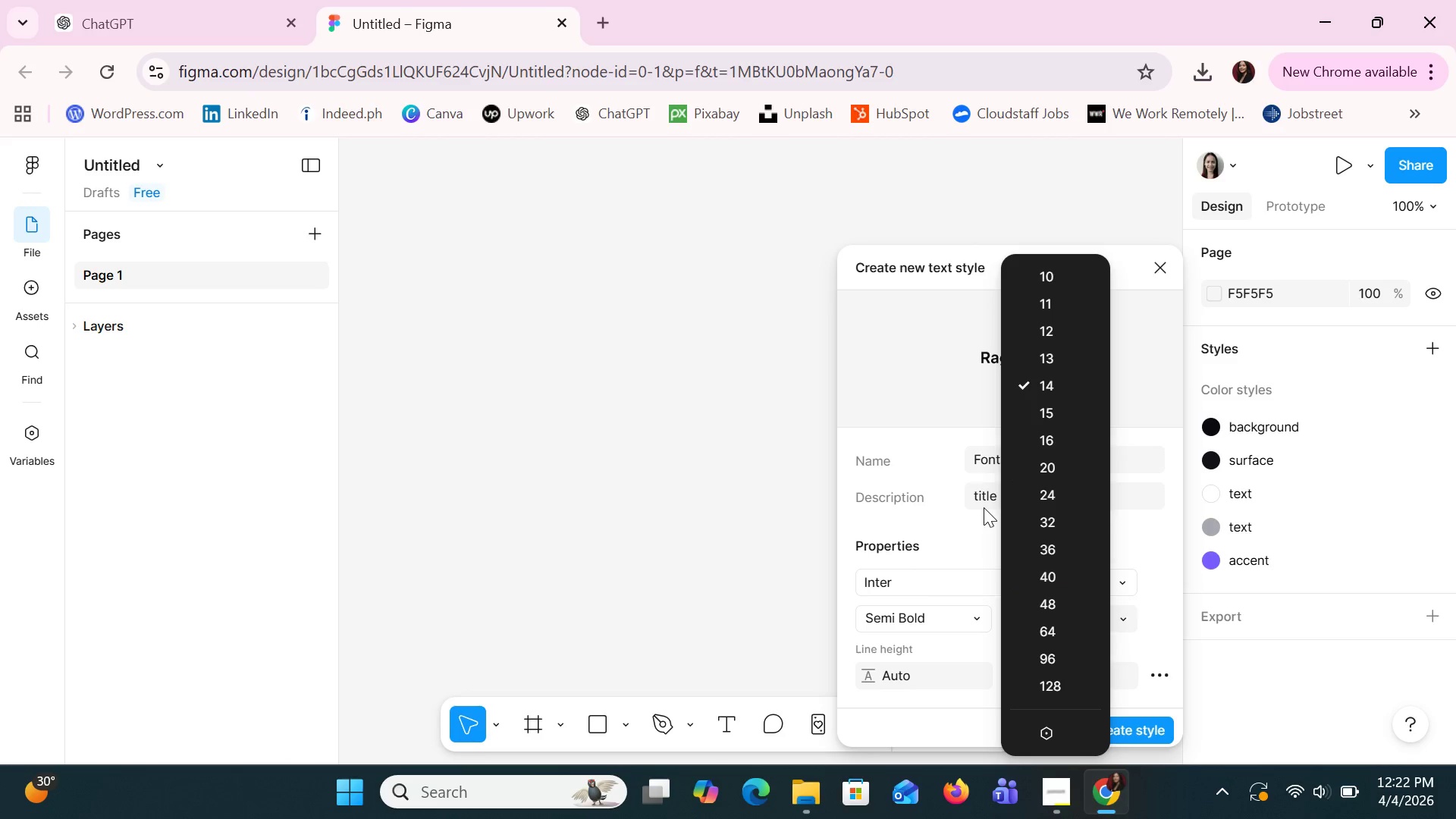 
left_click([1055, 458])
 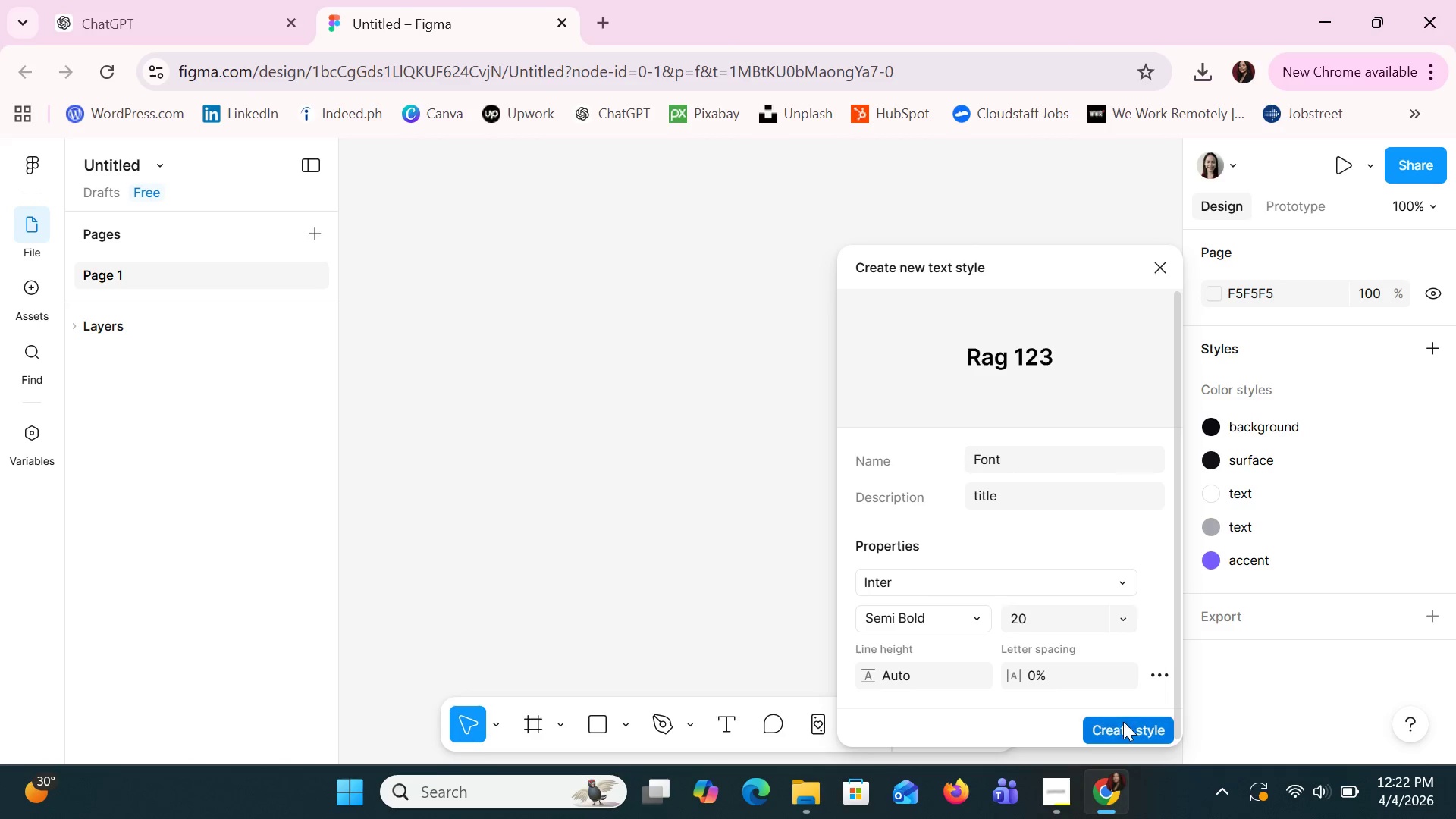 
left_click([1123, 724])
 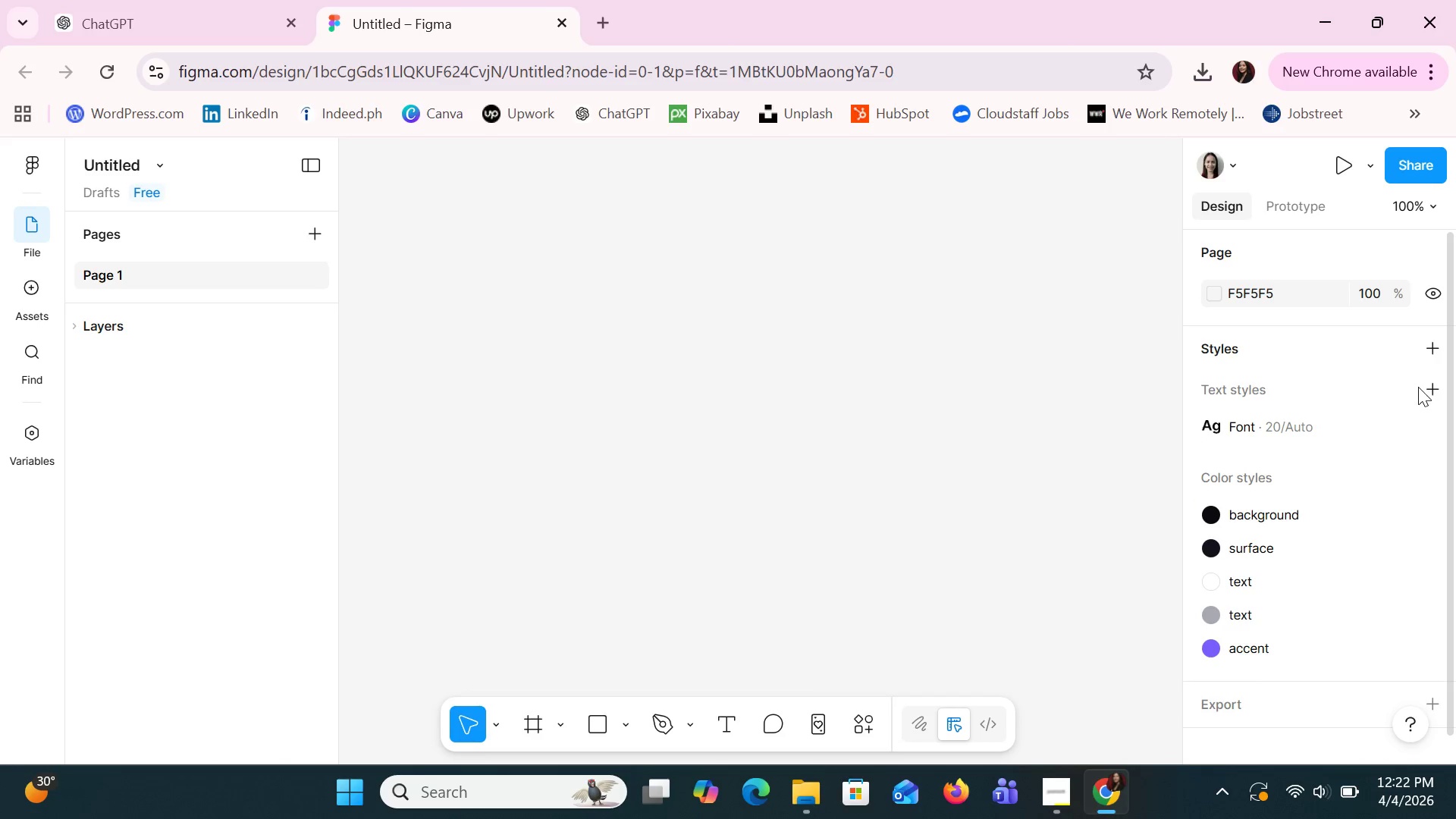 
left_click([1436, 388])
 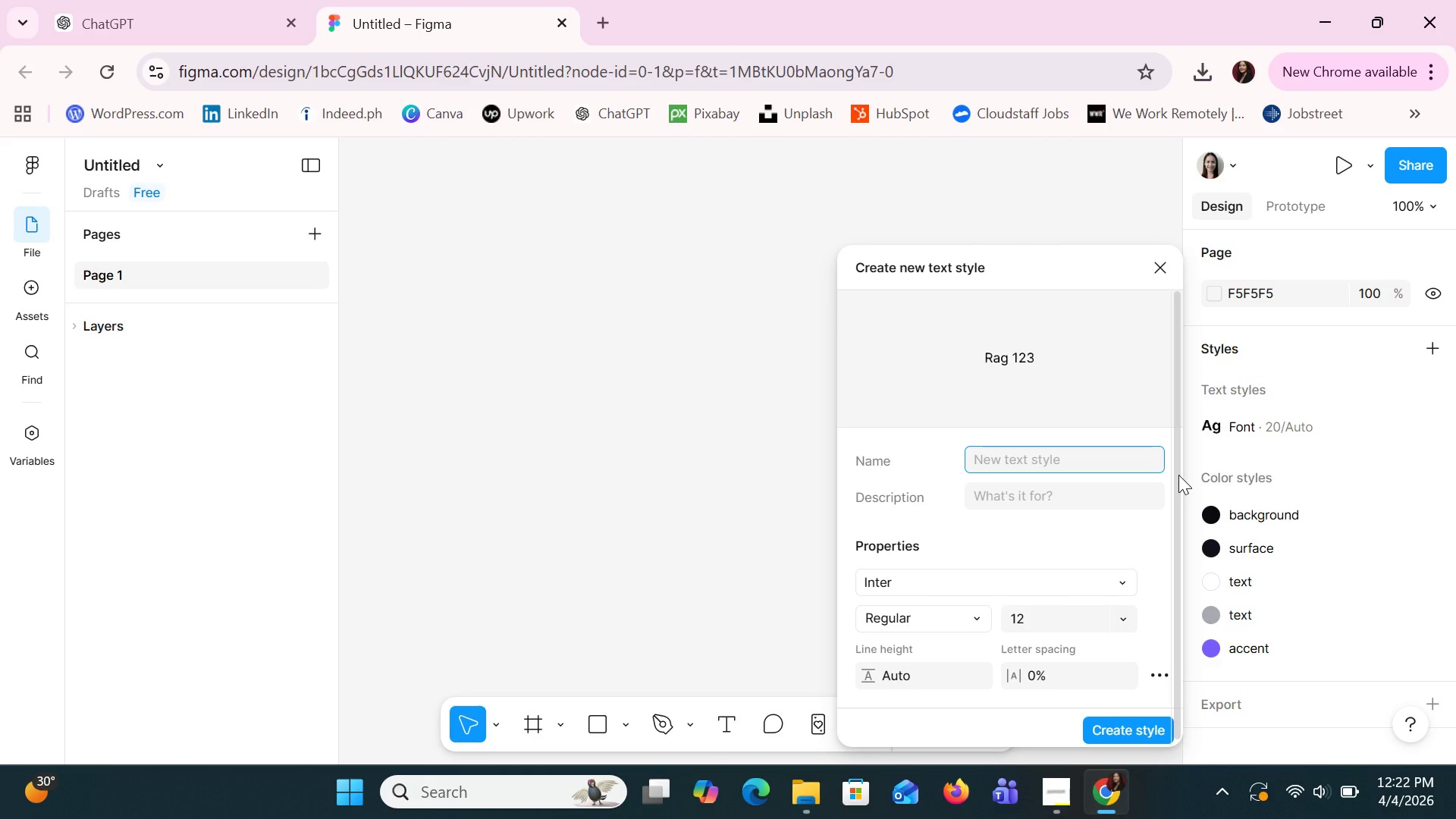 
wait(18.7)
 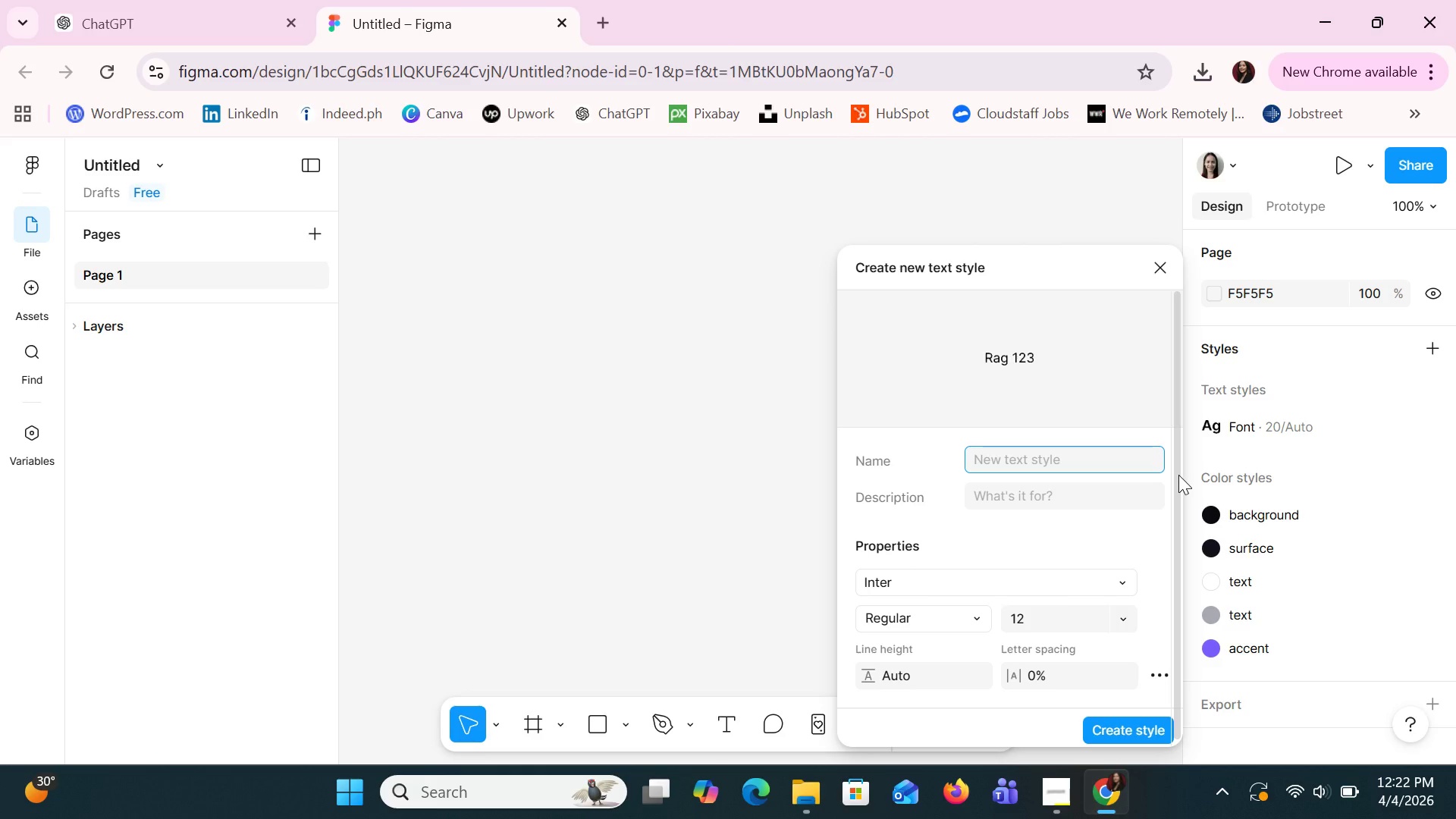 
type(font)
key(Tab)
 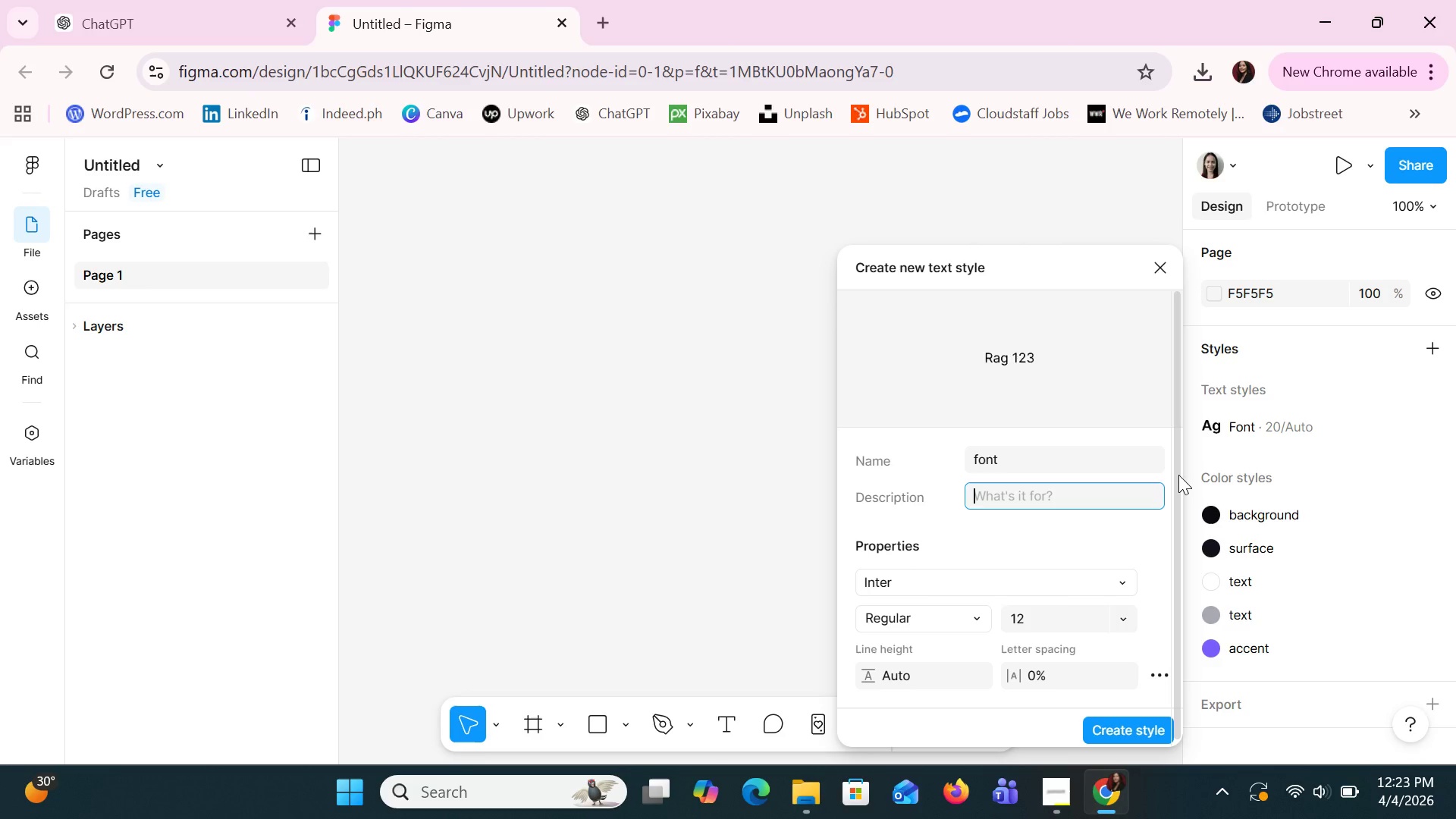 
wait(7.44)
 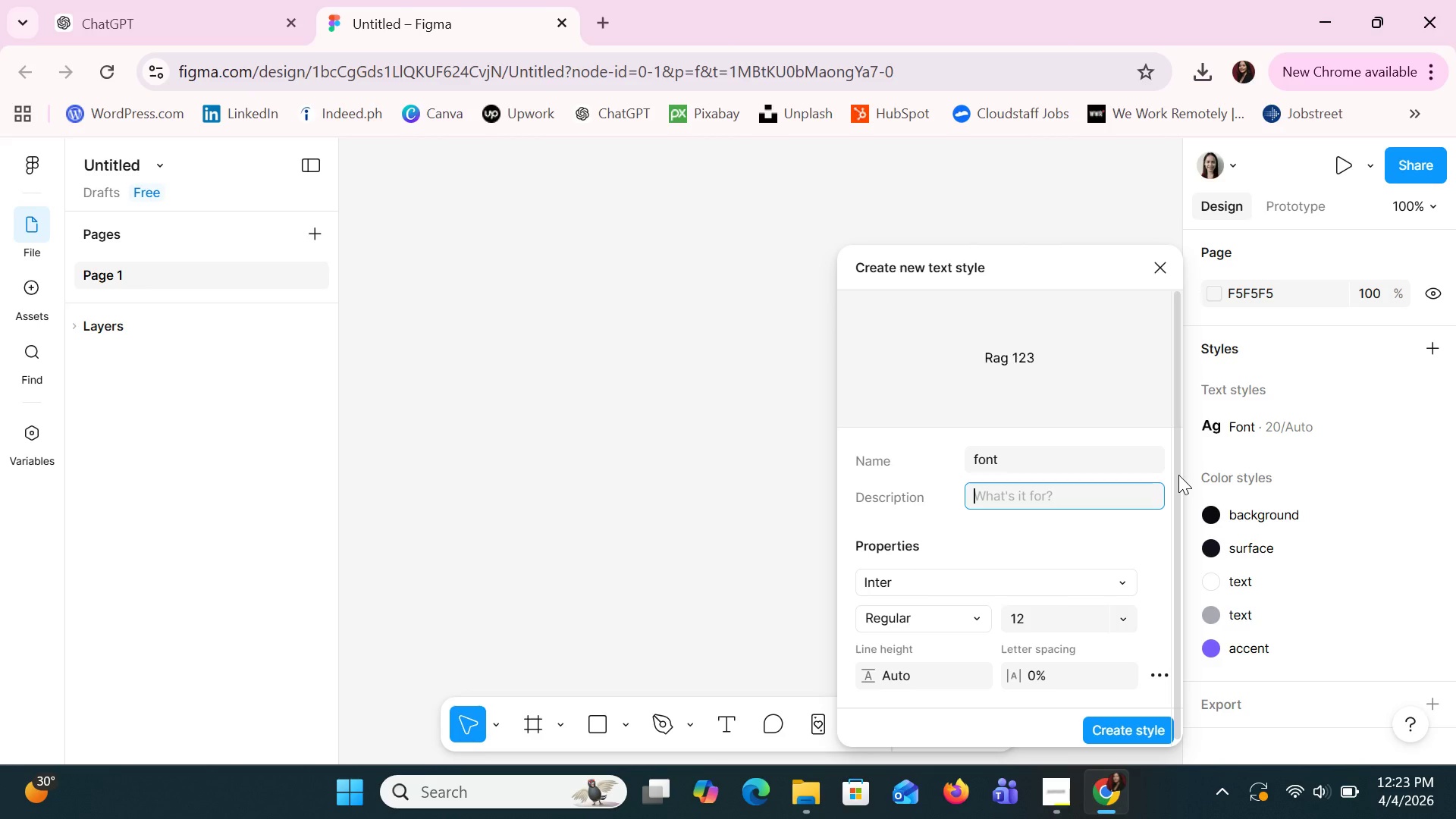 
left_click([962, 619])
 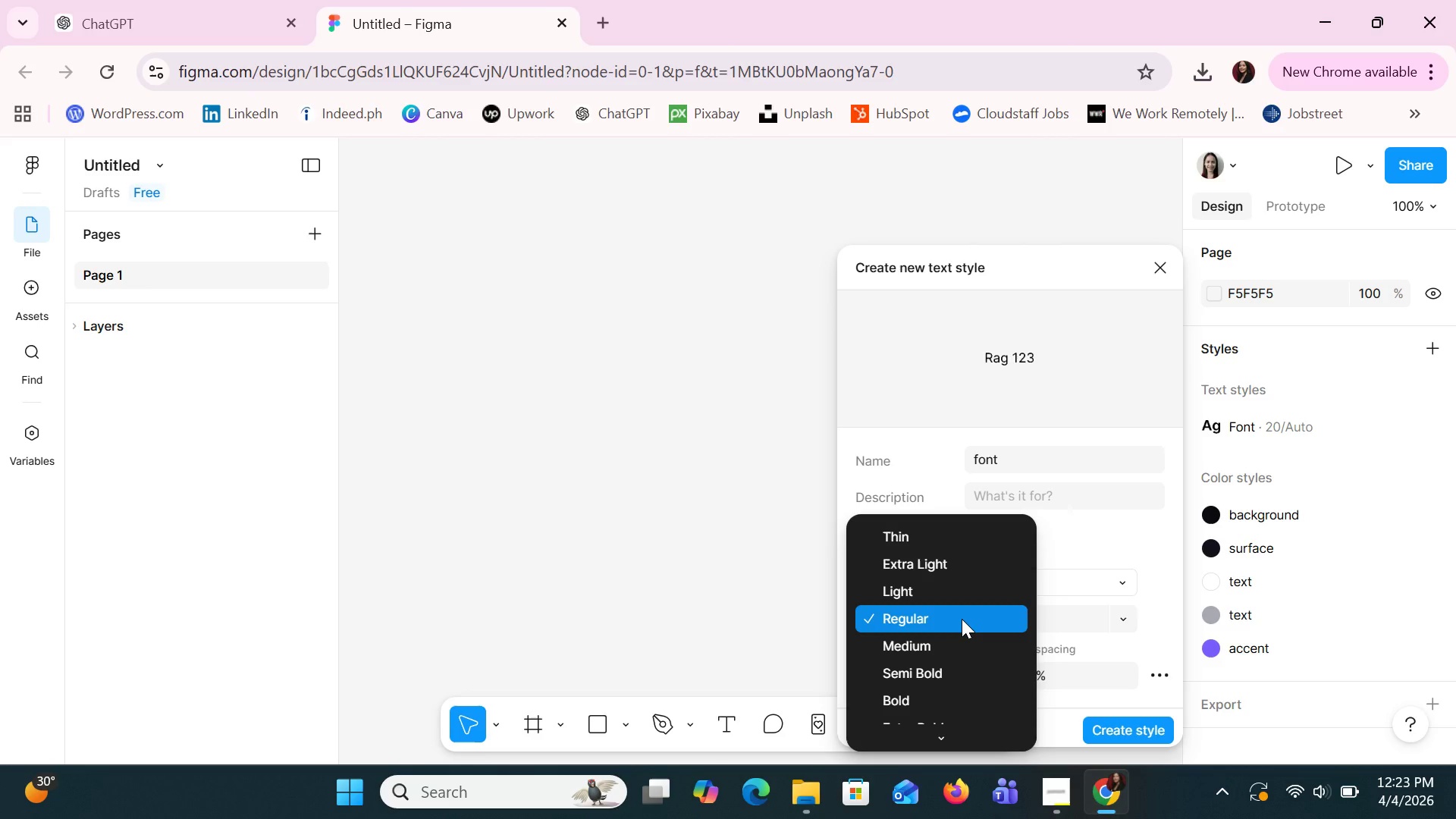 
left_click([962, 619])
 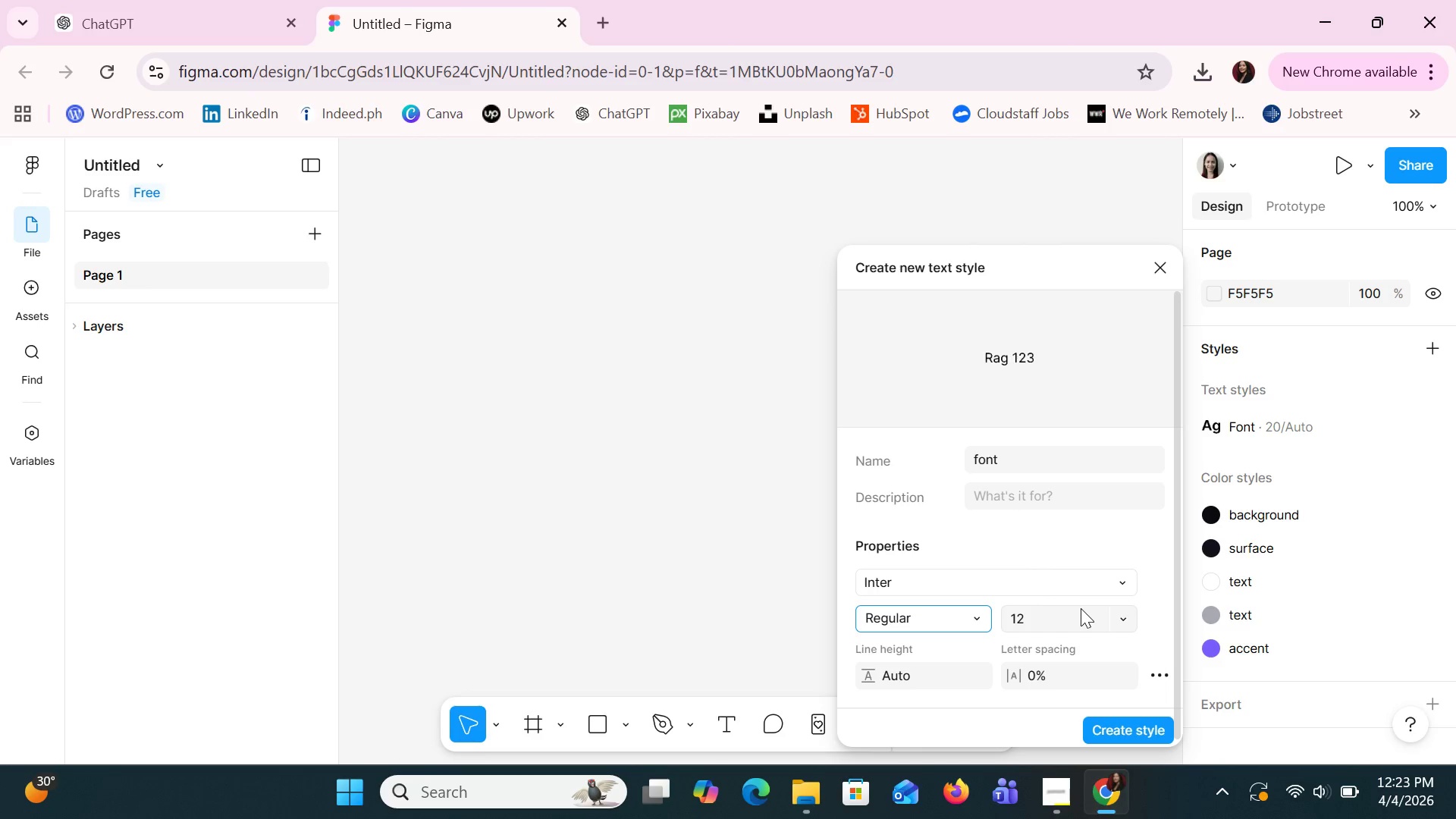 
left_click([1088, 614])
 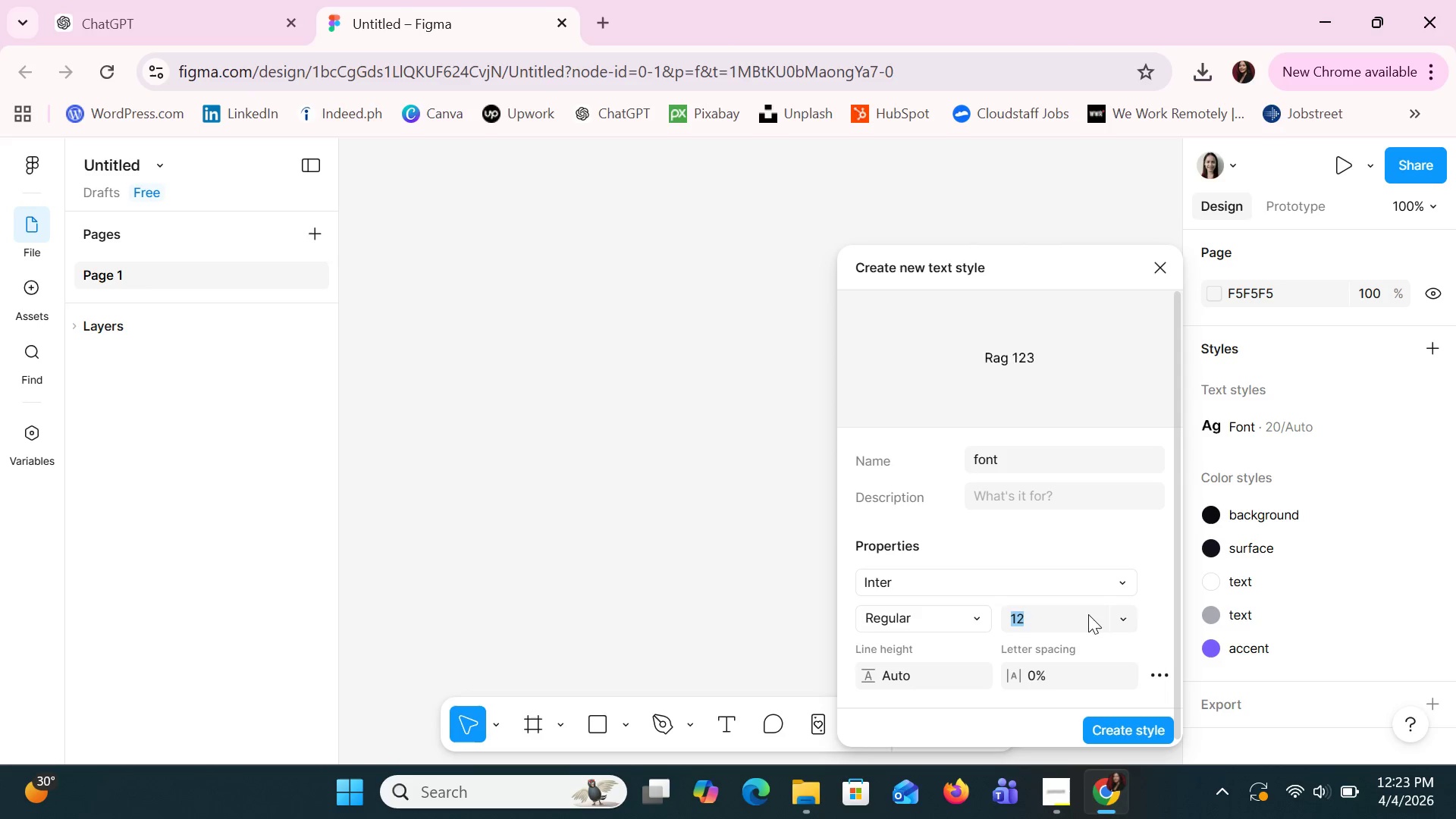 
type(14)
 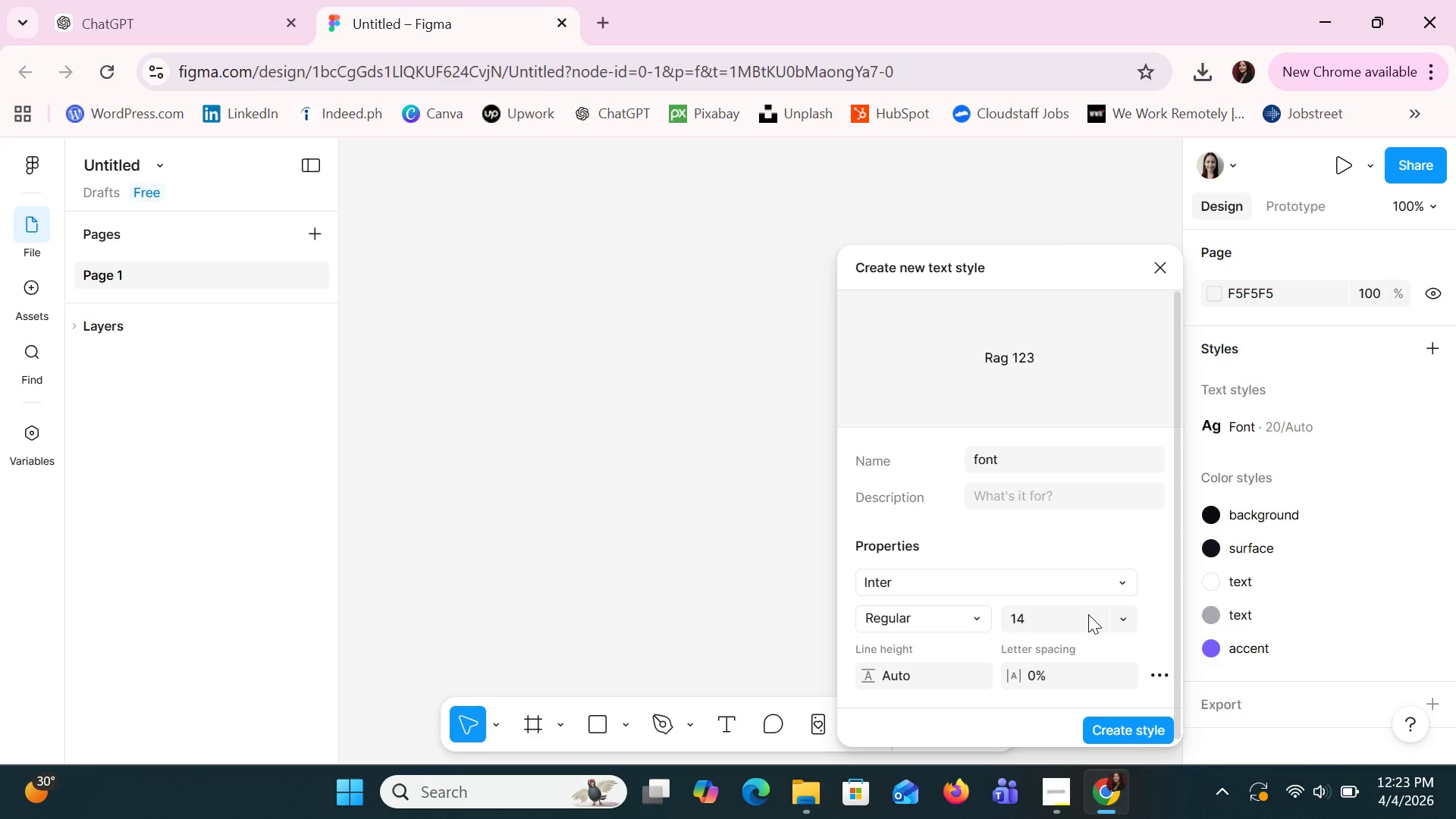 
key(Enter)
 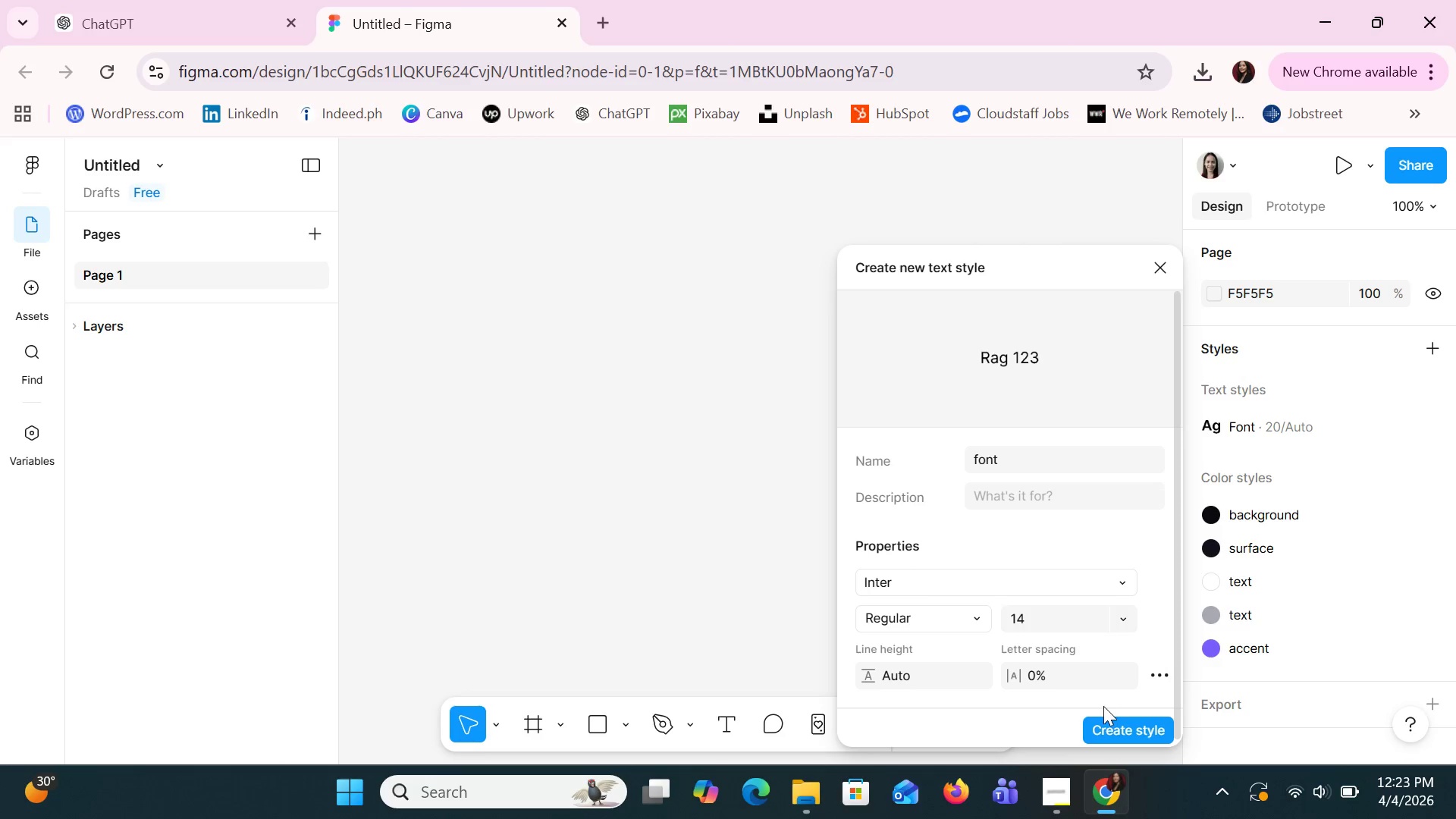 
left_click([1103, 725])
 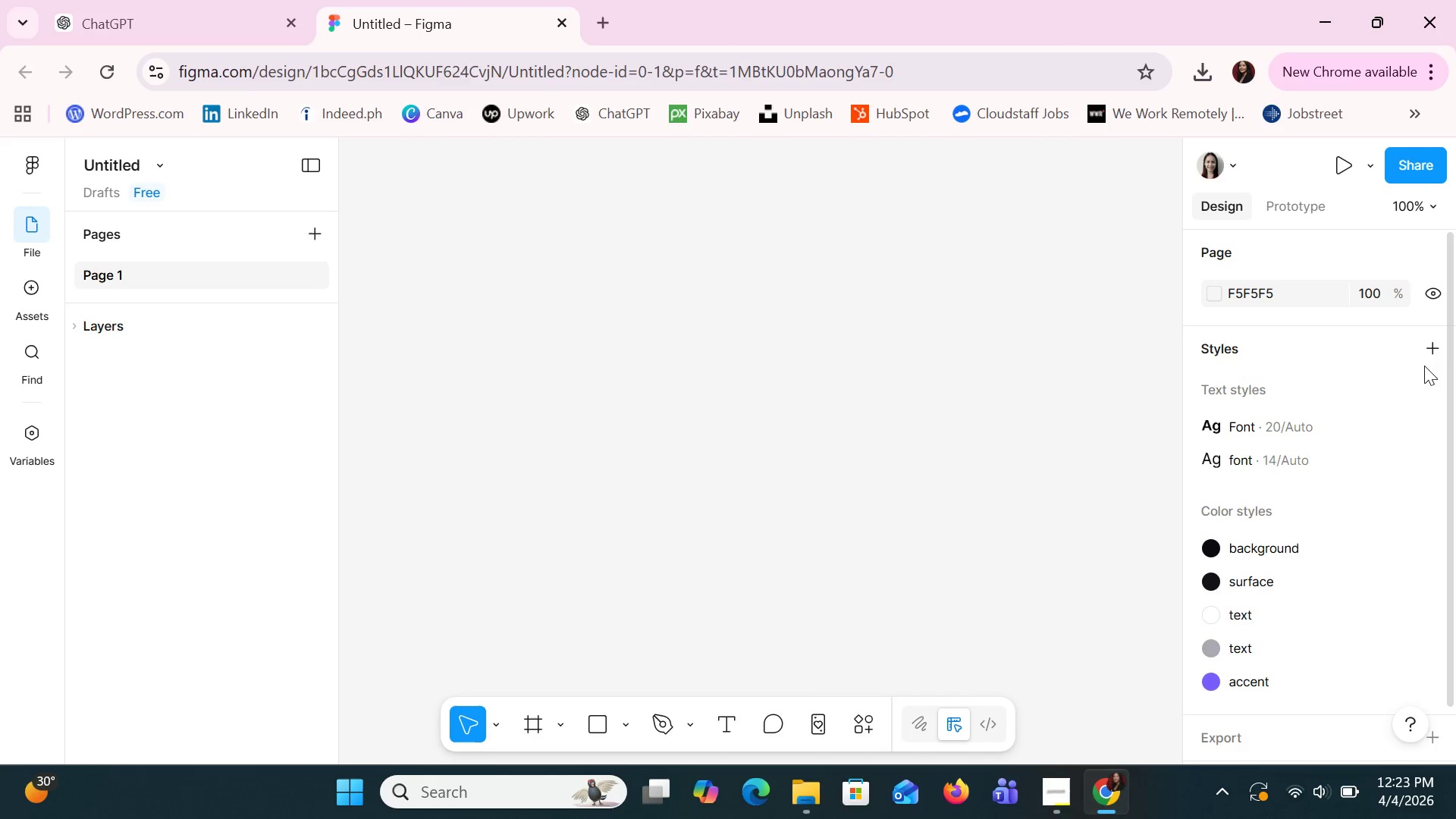 
left_click([1431, 350])
 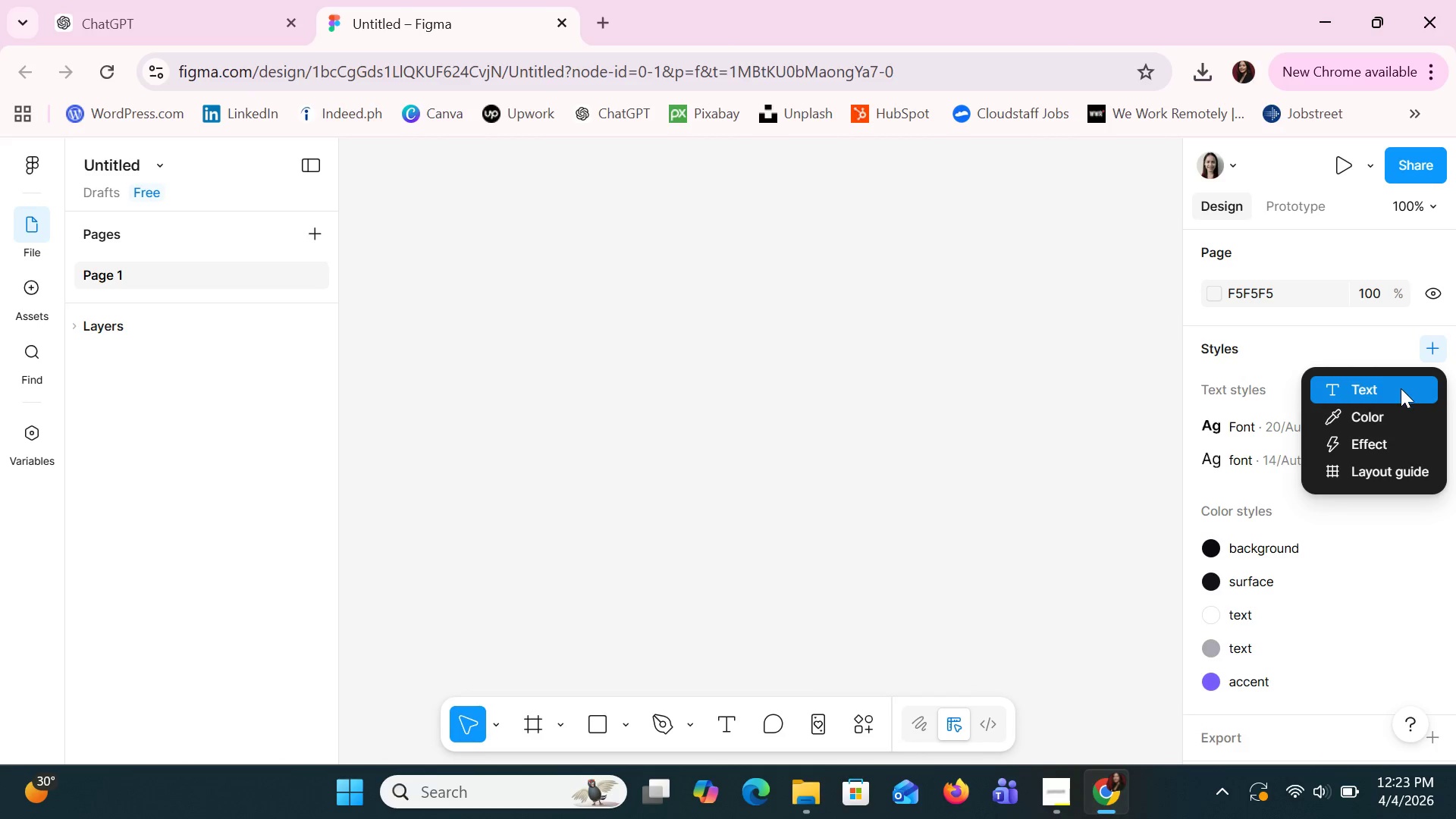 
left_click([1398, 392])
 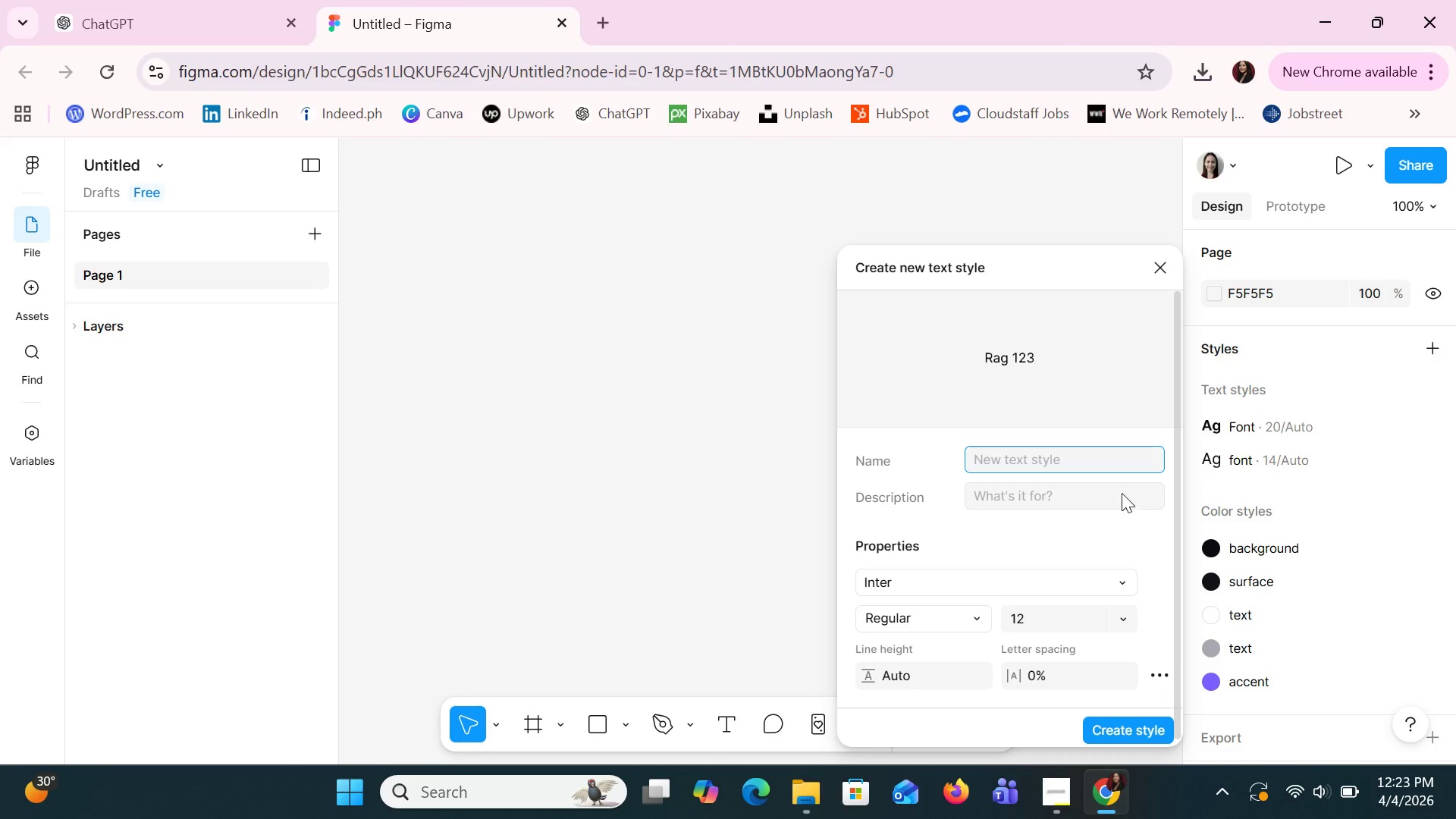 
type(font)
key(Tab)
key(Tab)
 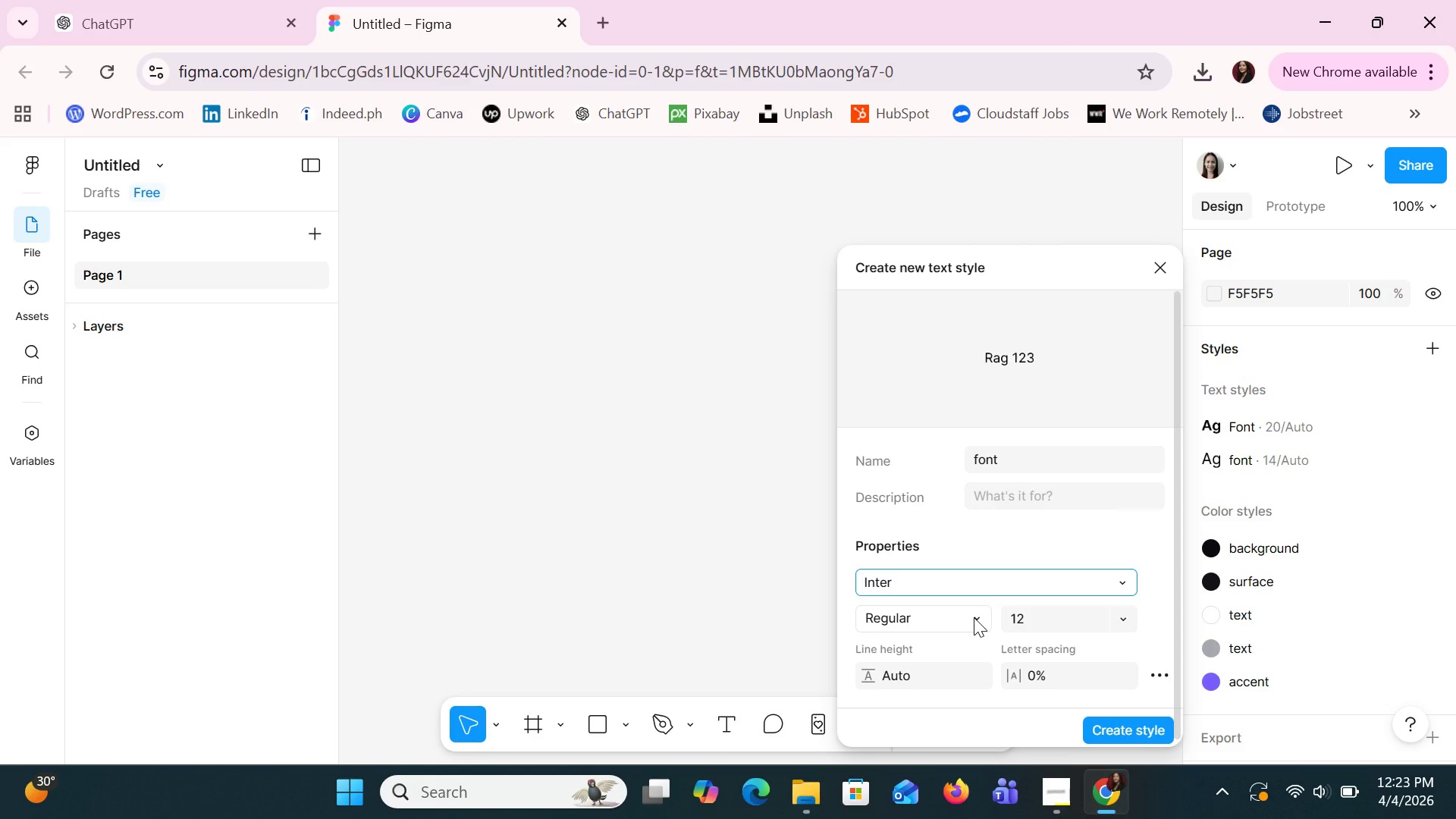 
wait(11.03)
 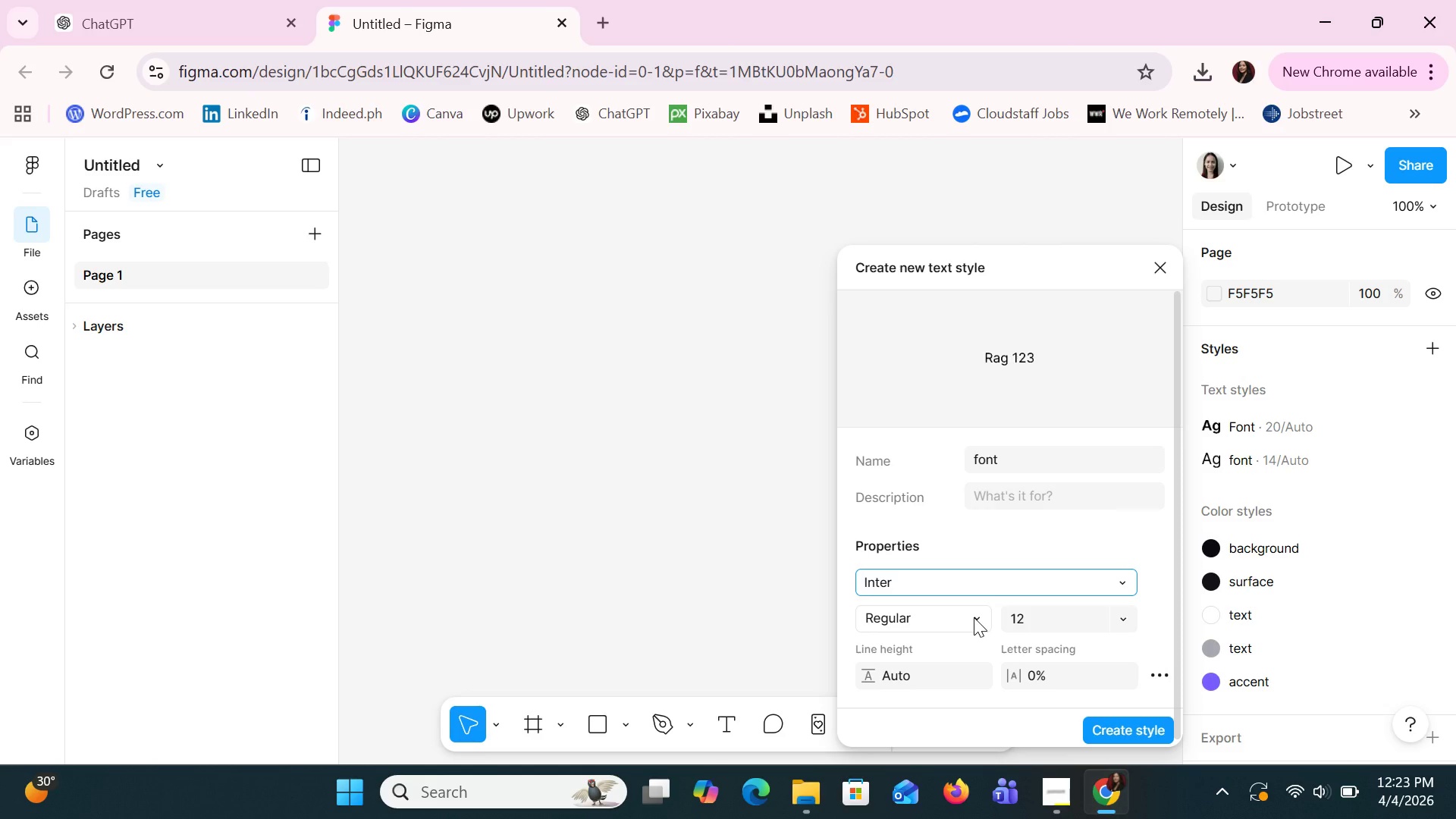 
left_click([987, 613])
 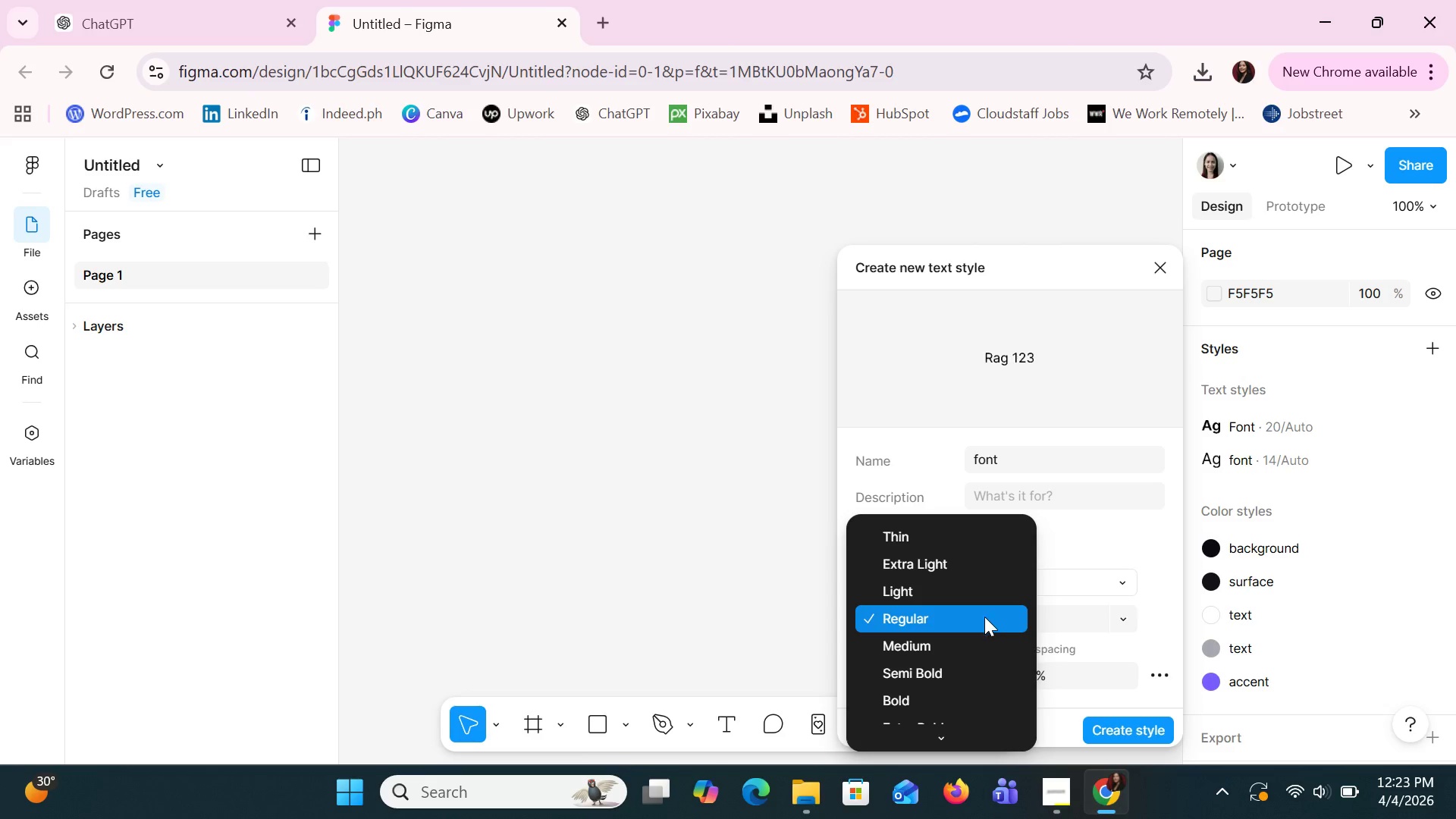 
left_click([968, 637])
 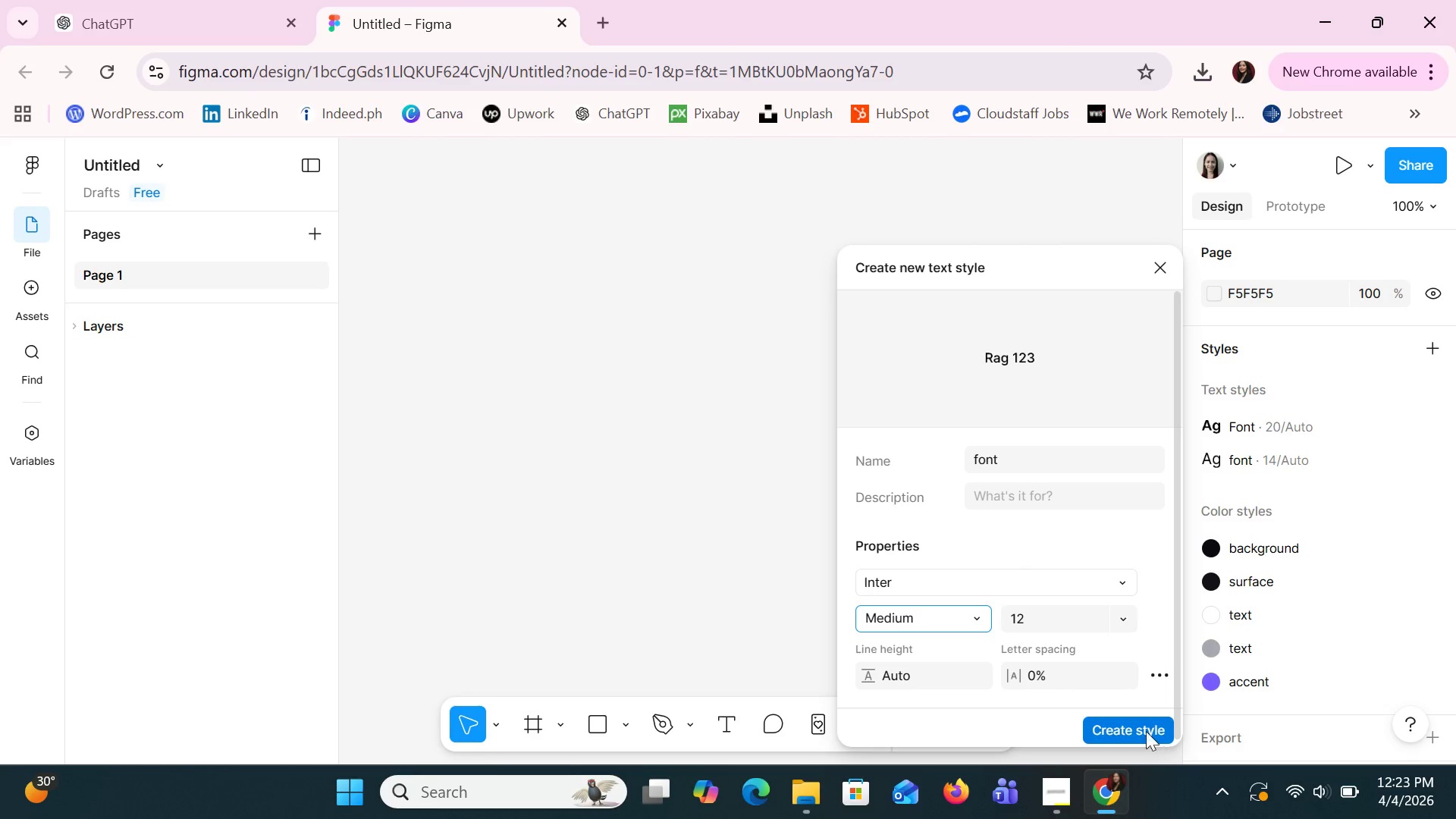 
left_click([1143, 726])
 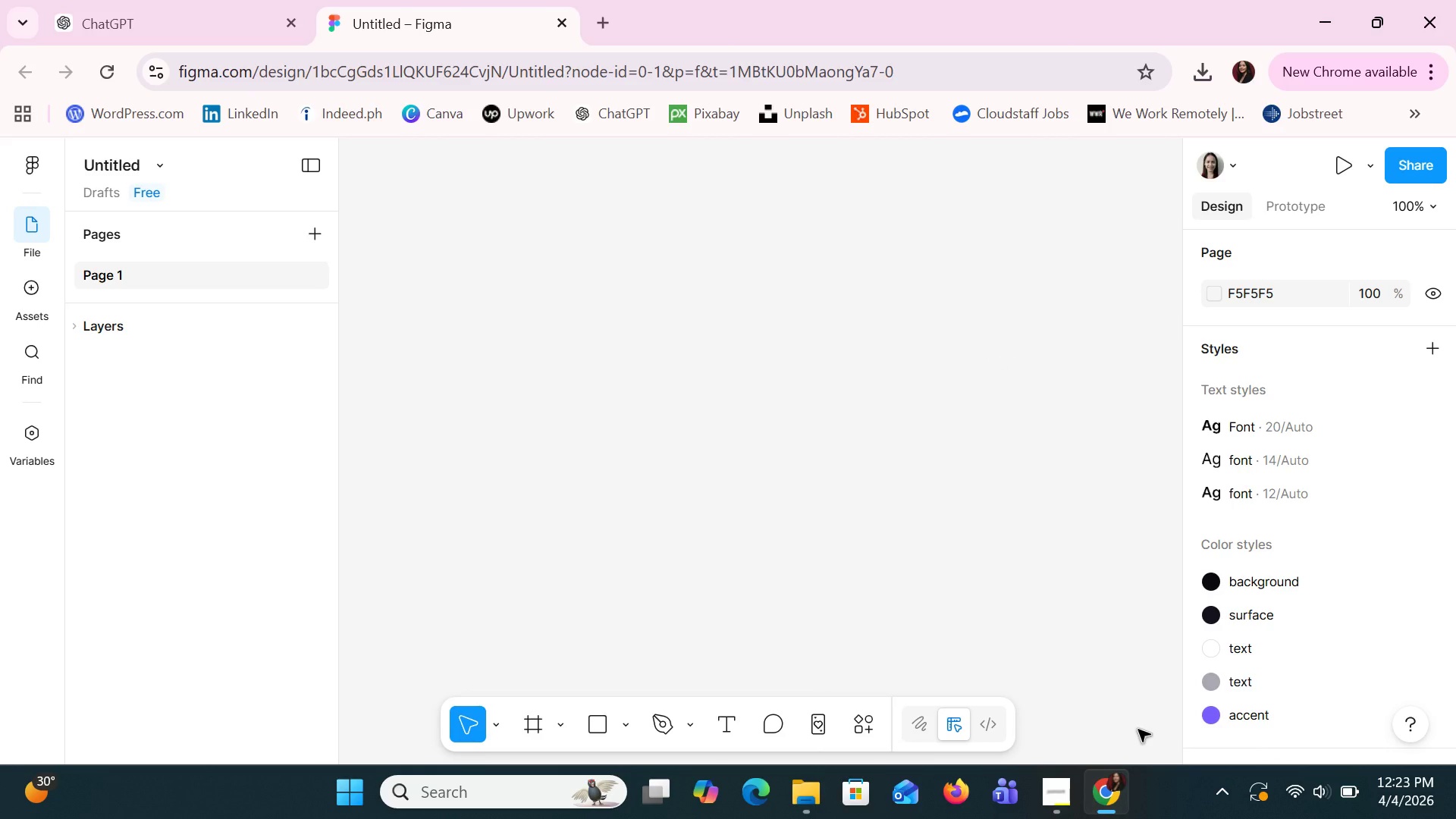 
wait(8.31)
 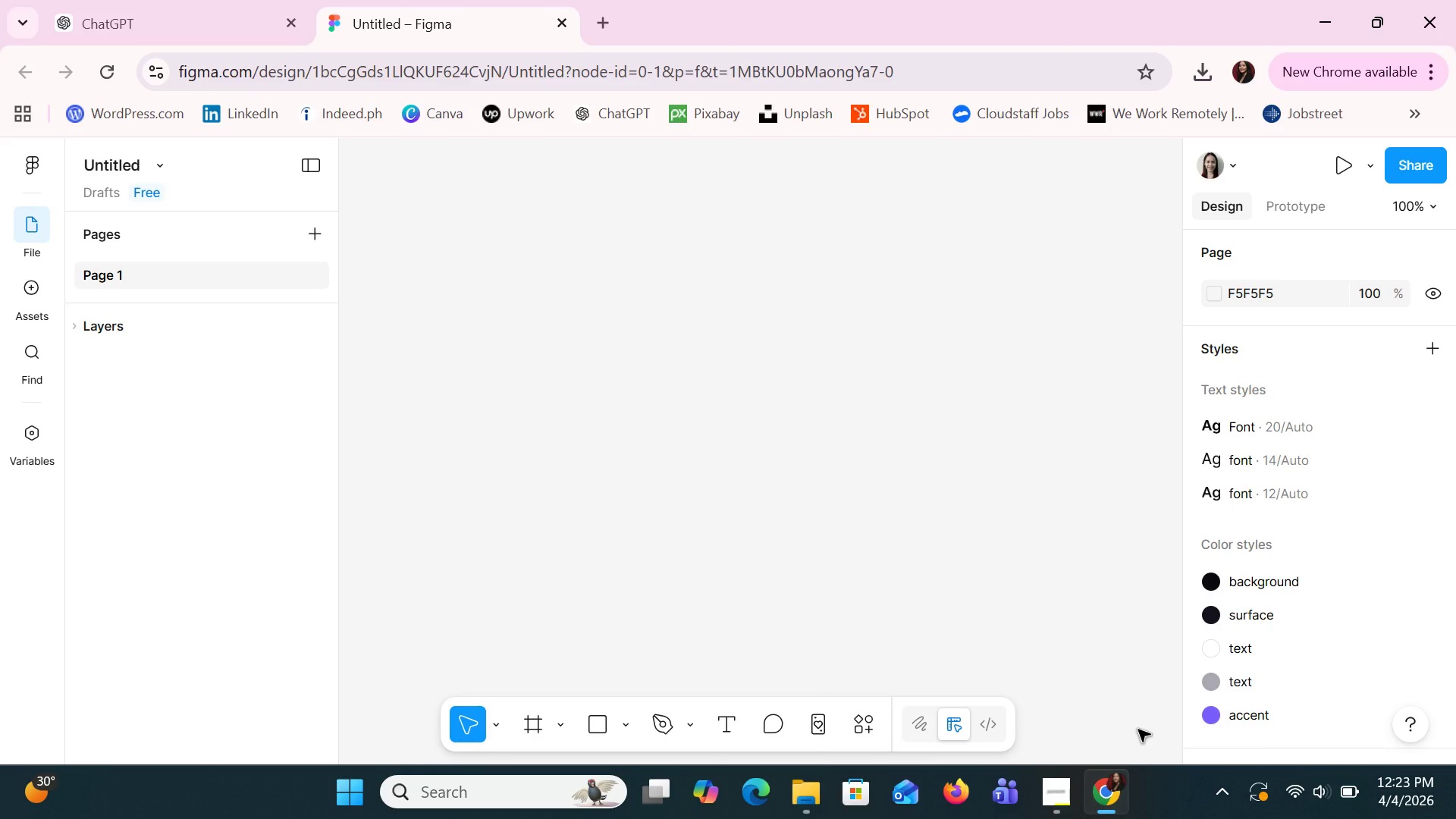 
left_click([529, 729])
 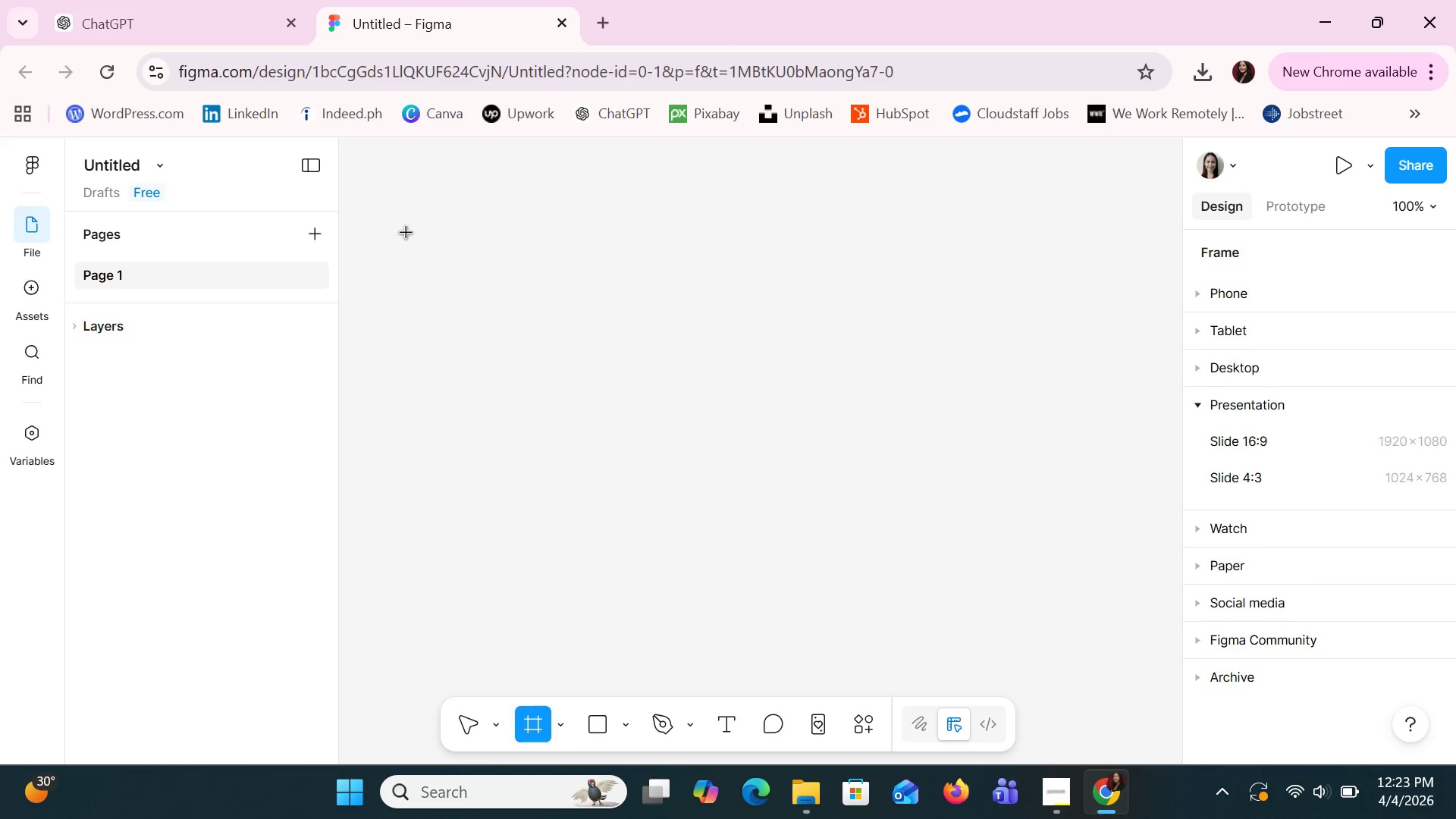 
left_click_drag(start_coordinate=[396, 215], to_coordinate=[642, 396])
 